 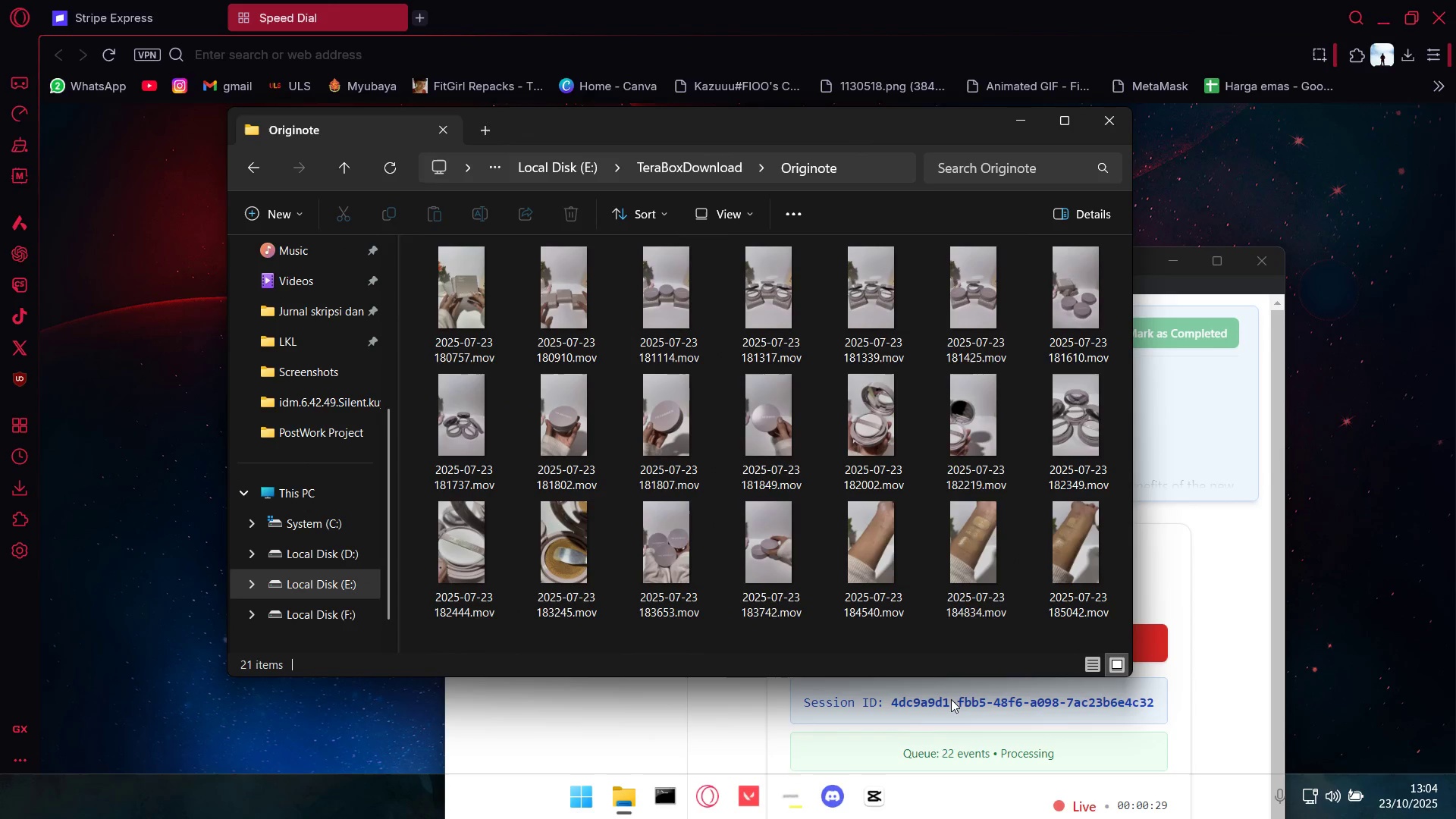 
left_click([876, 809])
 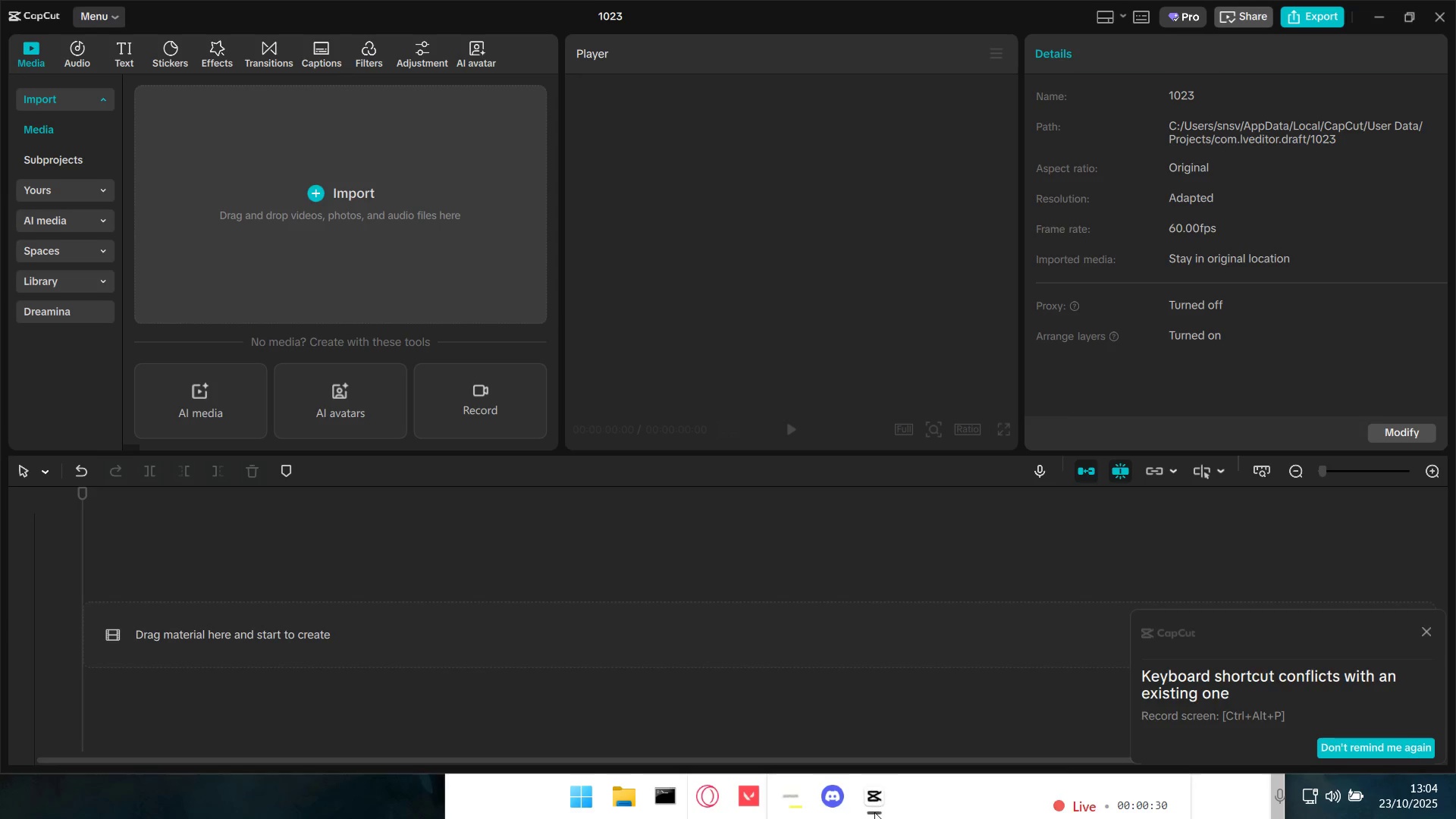 
key(Alt+AltLeft)
 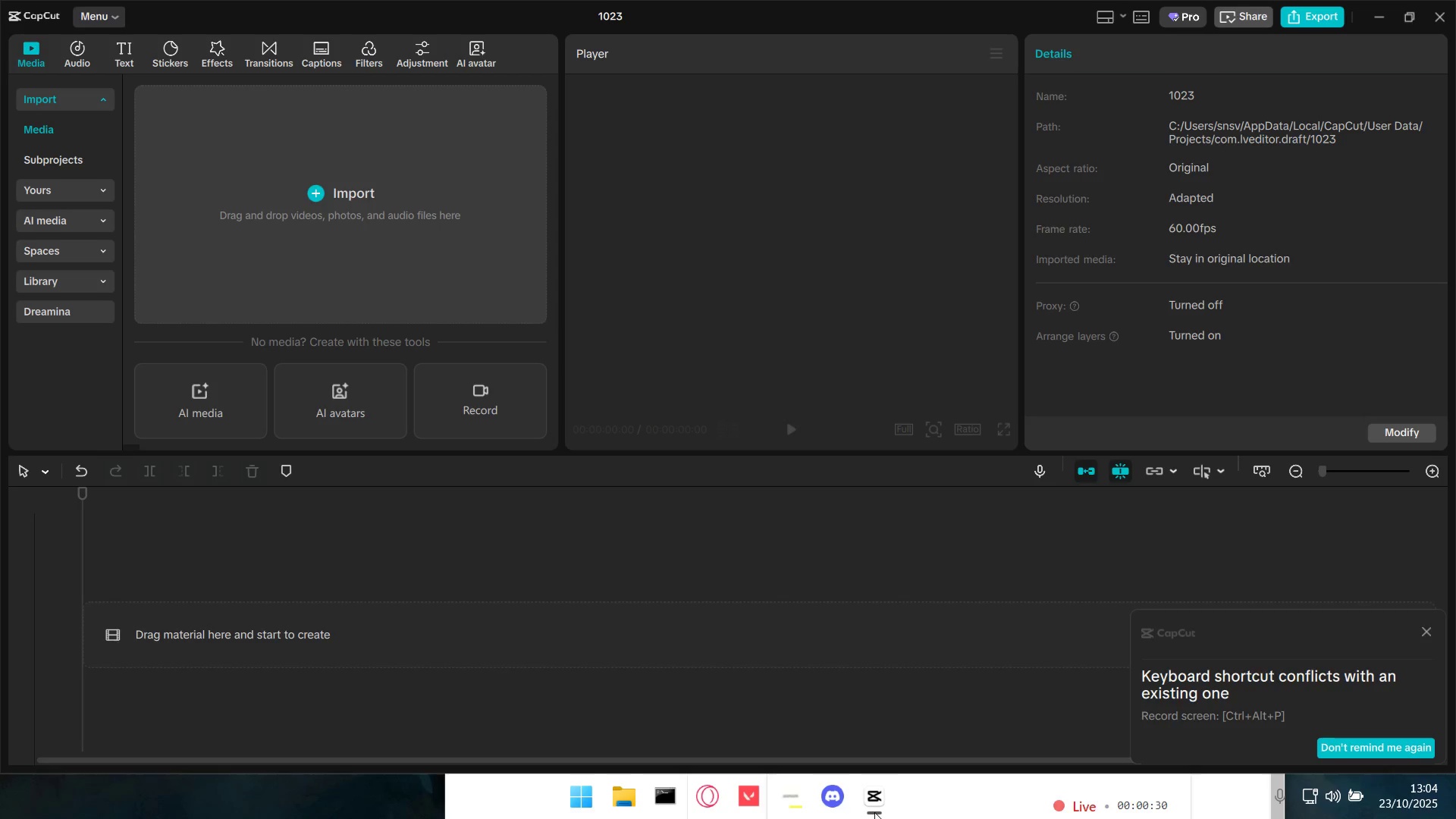 
key(Alt+Tab)
 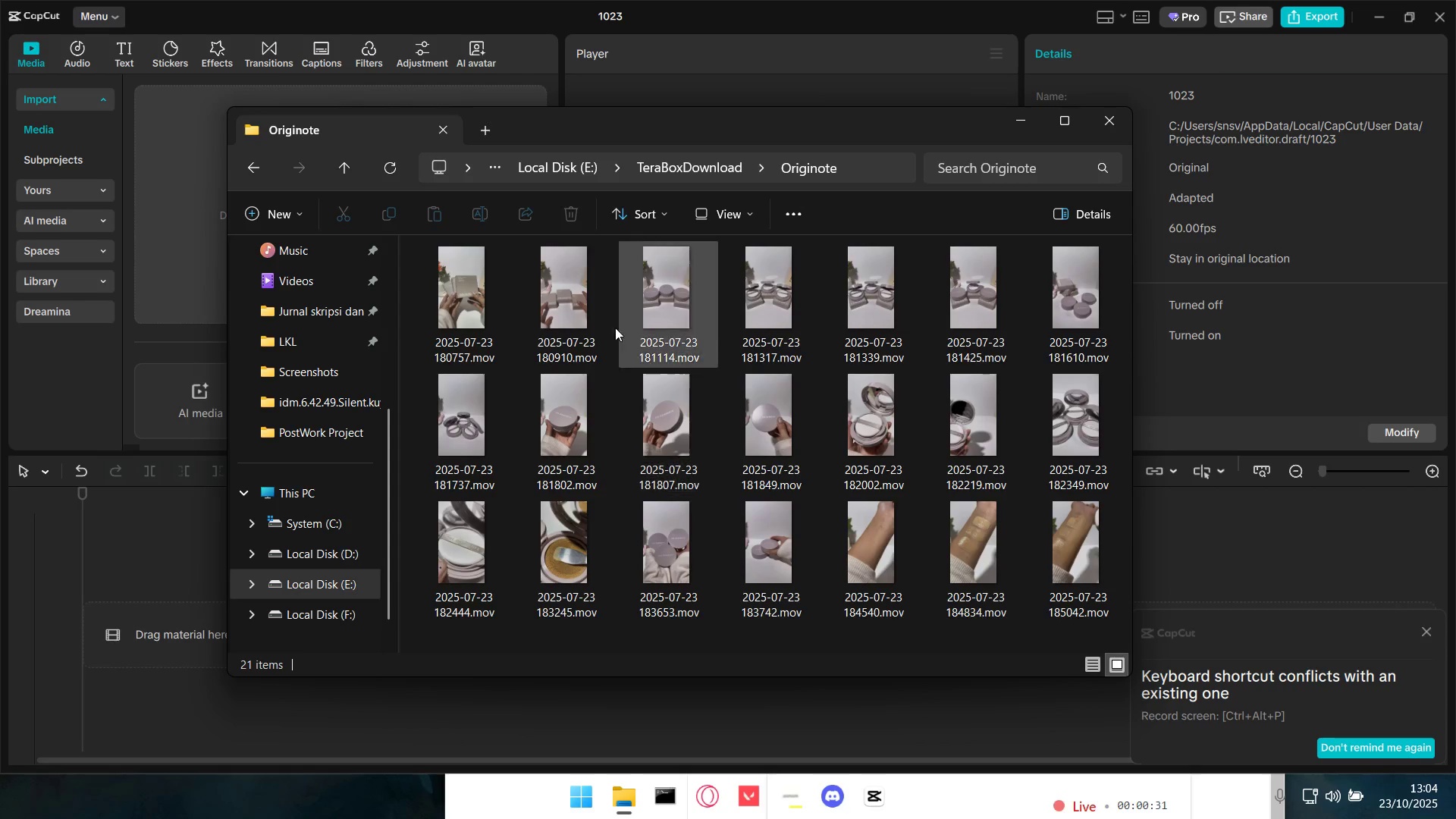 
left_click([478, 278])
 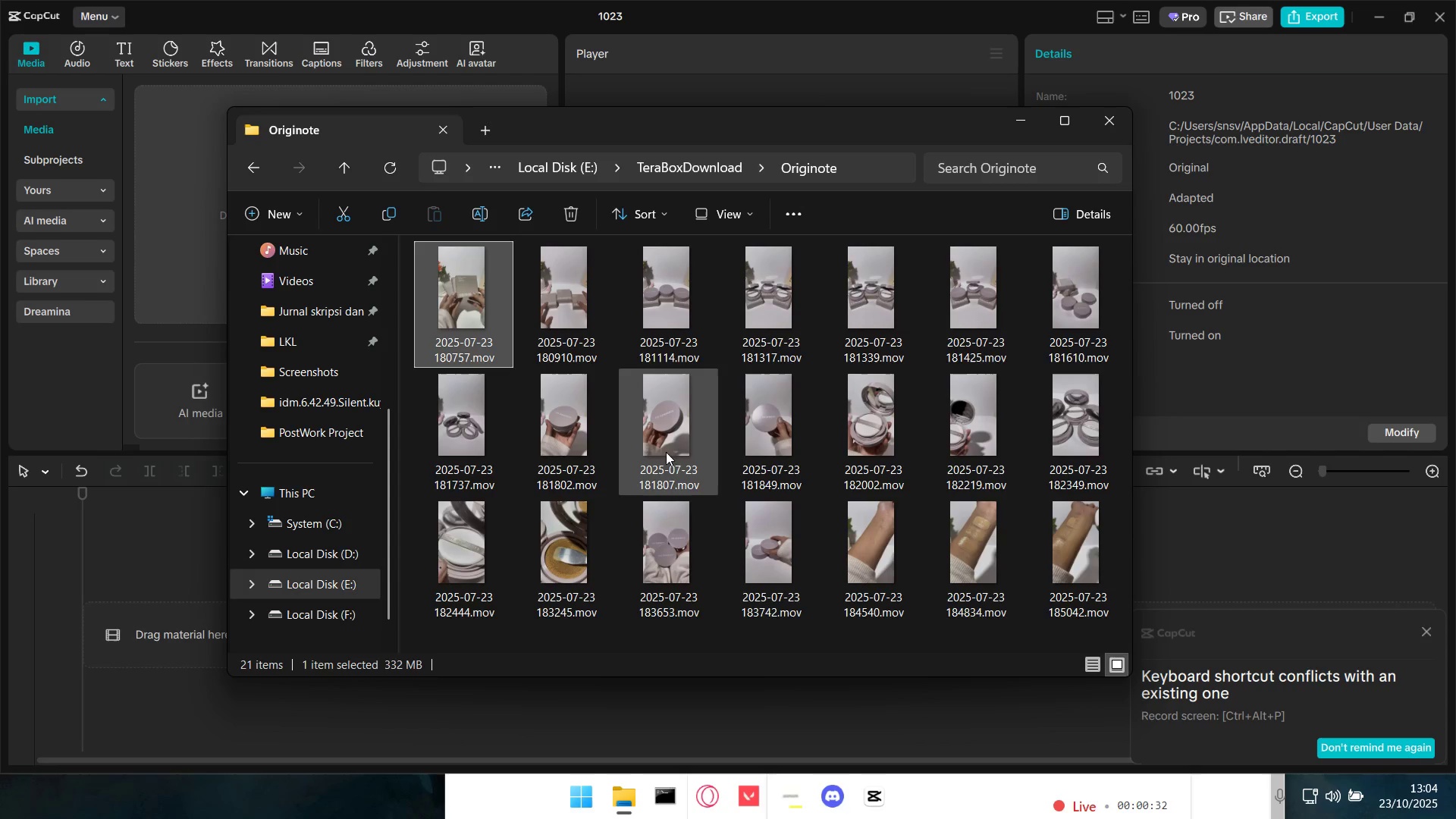 
scroll: coordinate [689, 462], scroll_direction: down, amount: 4.0
 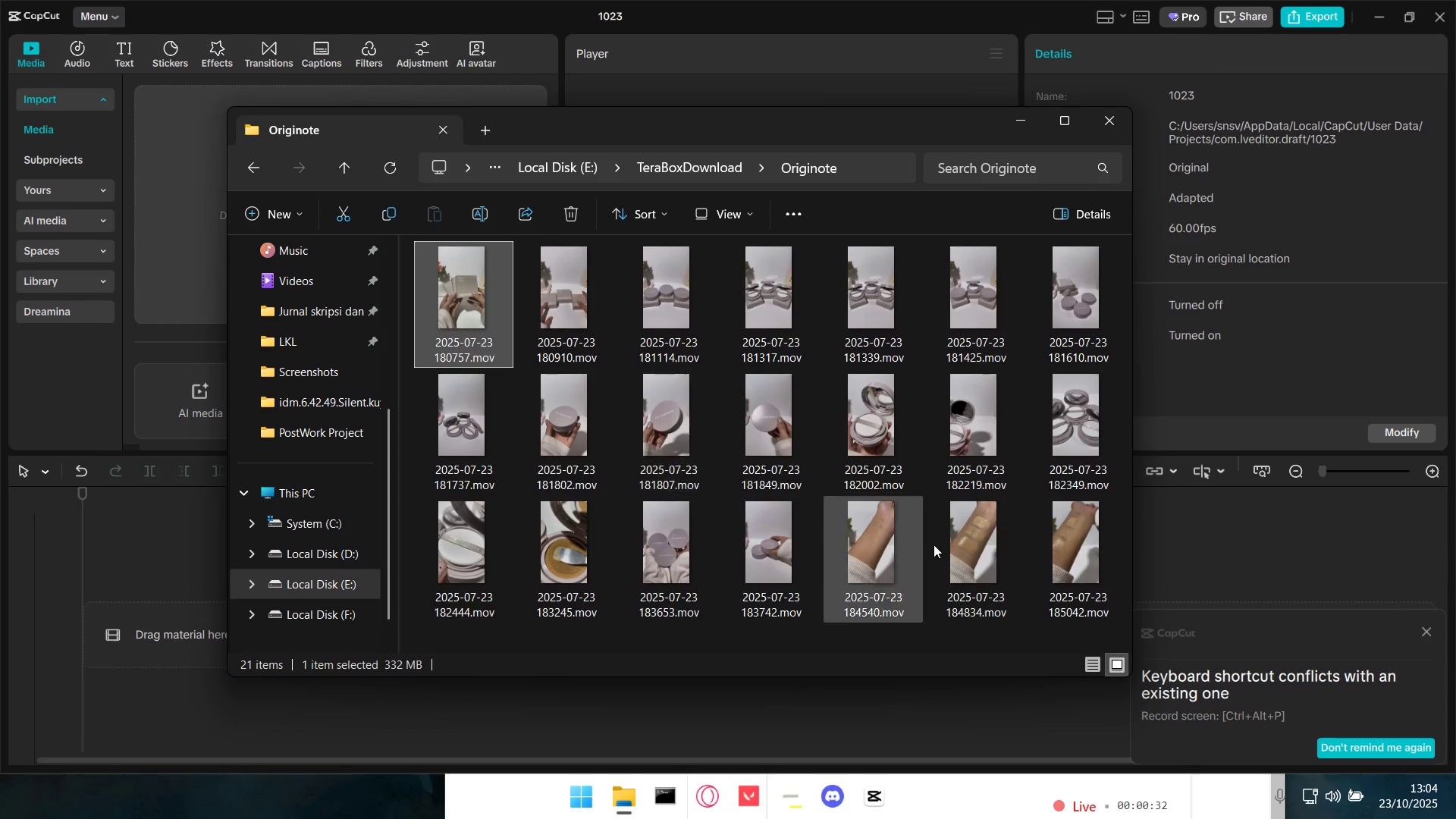 
hold_key(key=ShiftLeft, duration=0.55)
left_click([1067, 547])
 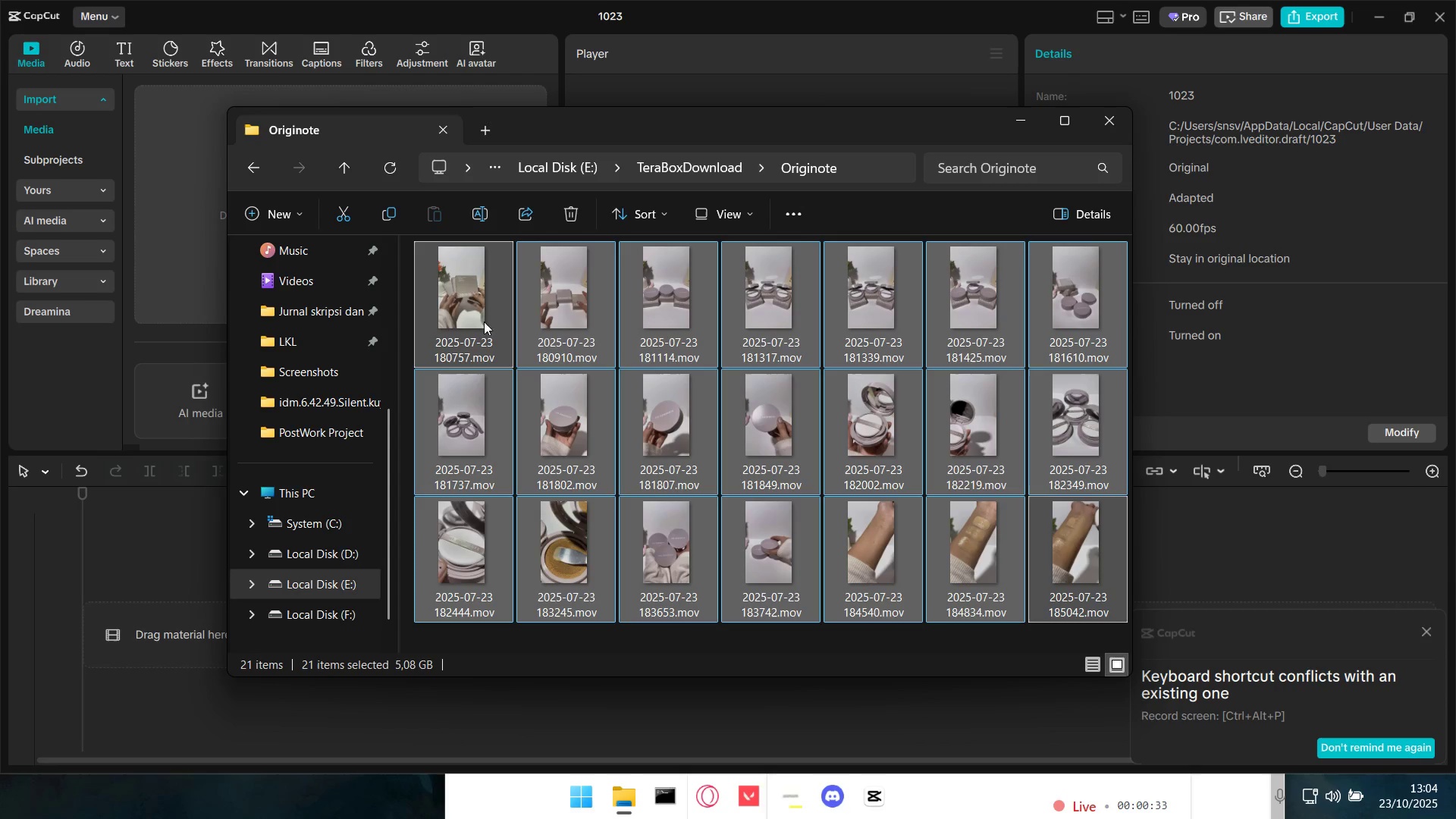 
left_click_drag(start_coordinate=[493, 314], to_coordinate=[206, 237])
 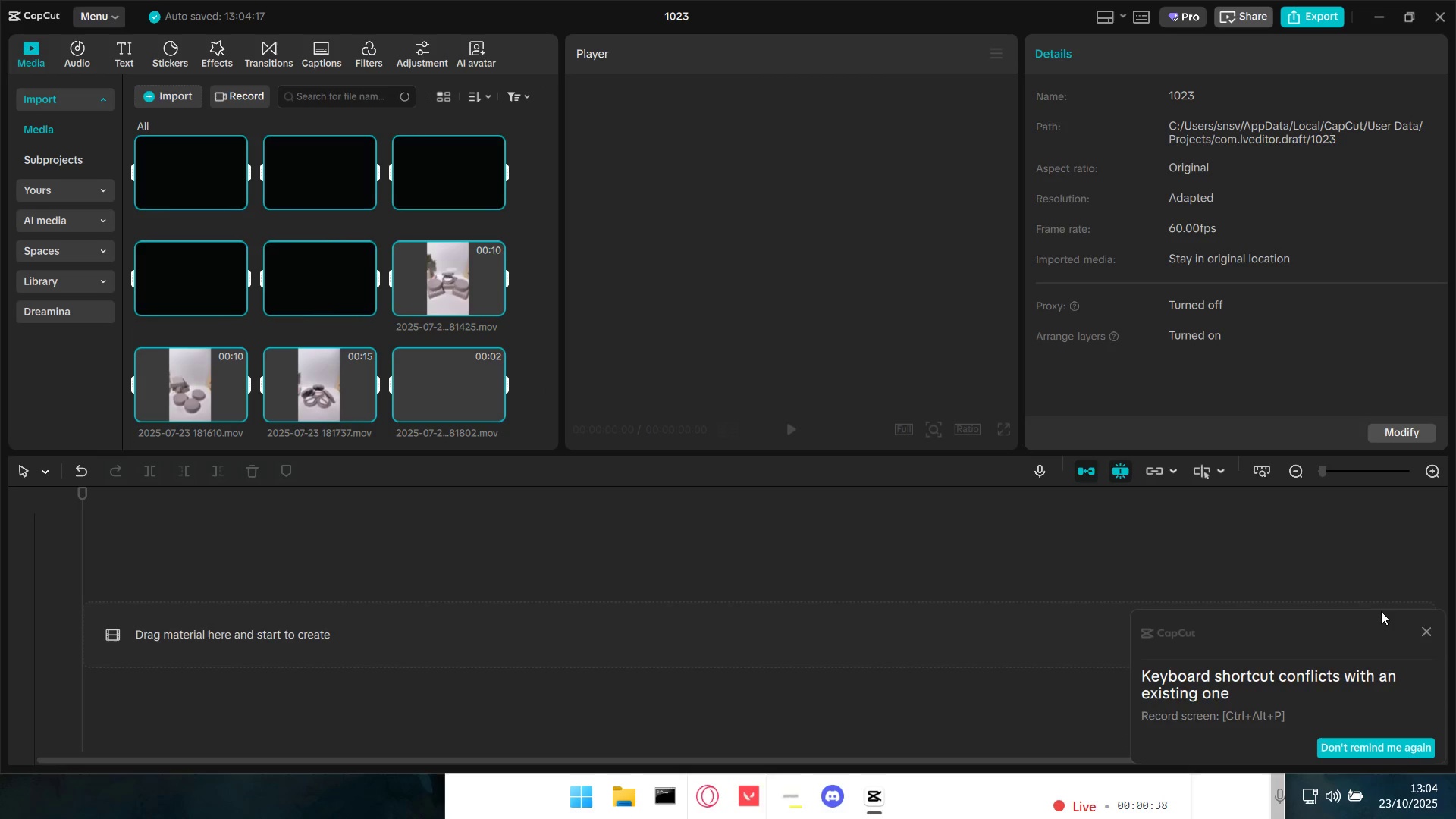 
wait(5.01)
 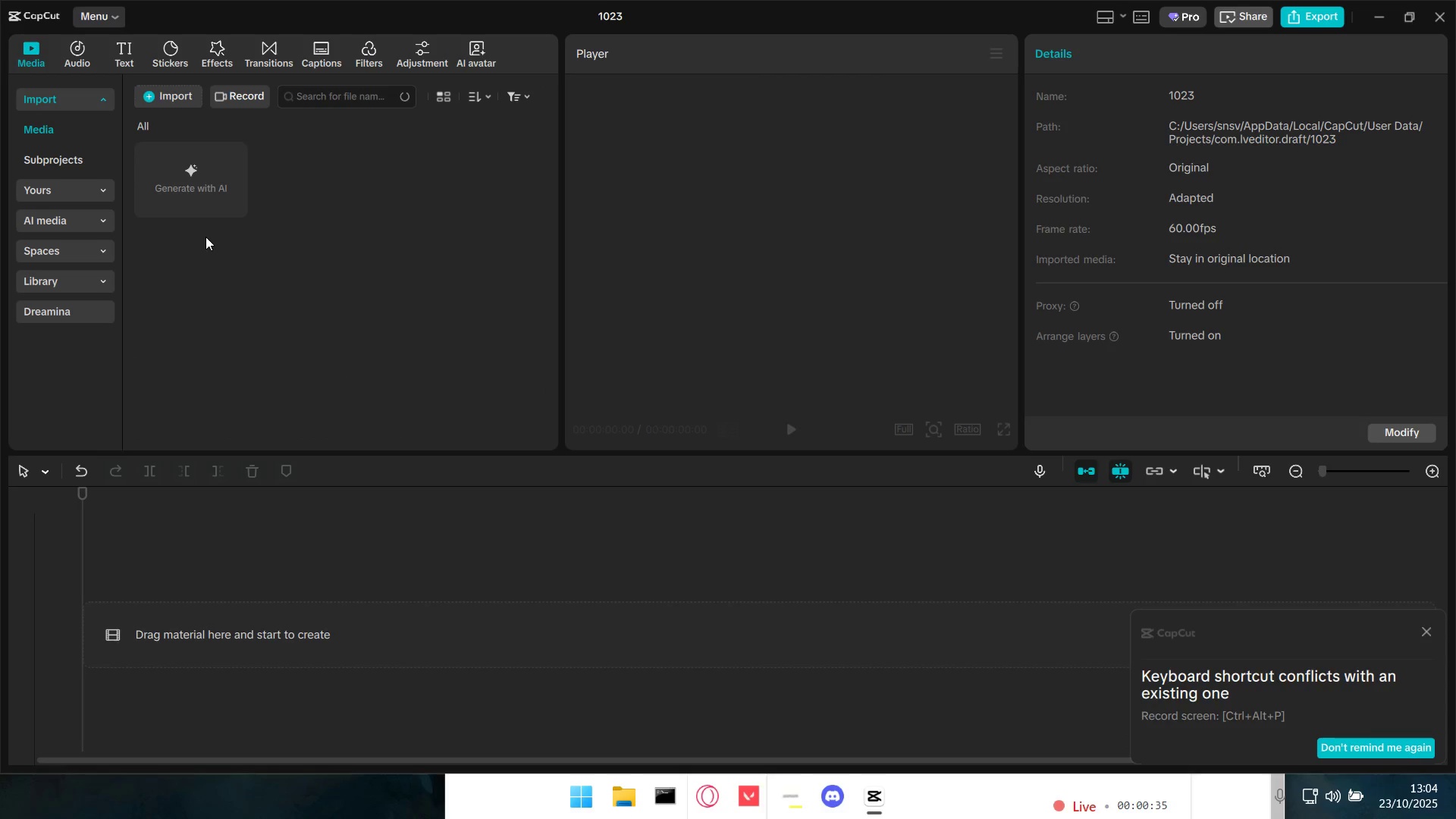 
double_click([1424, 634])
 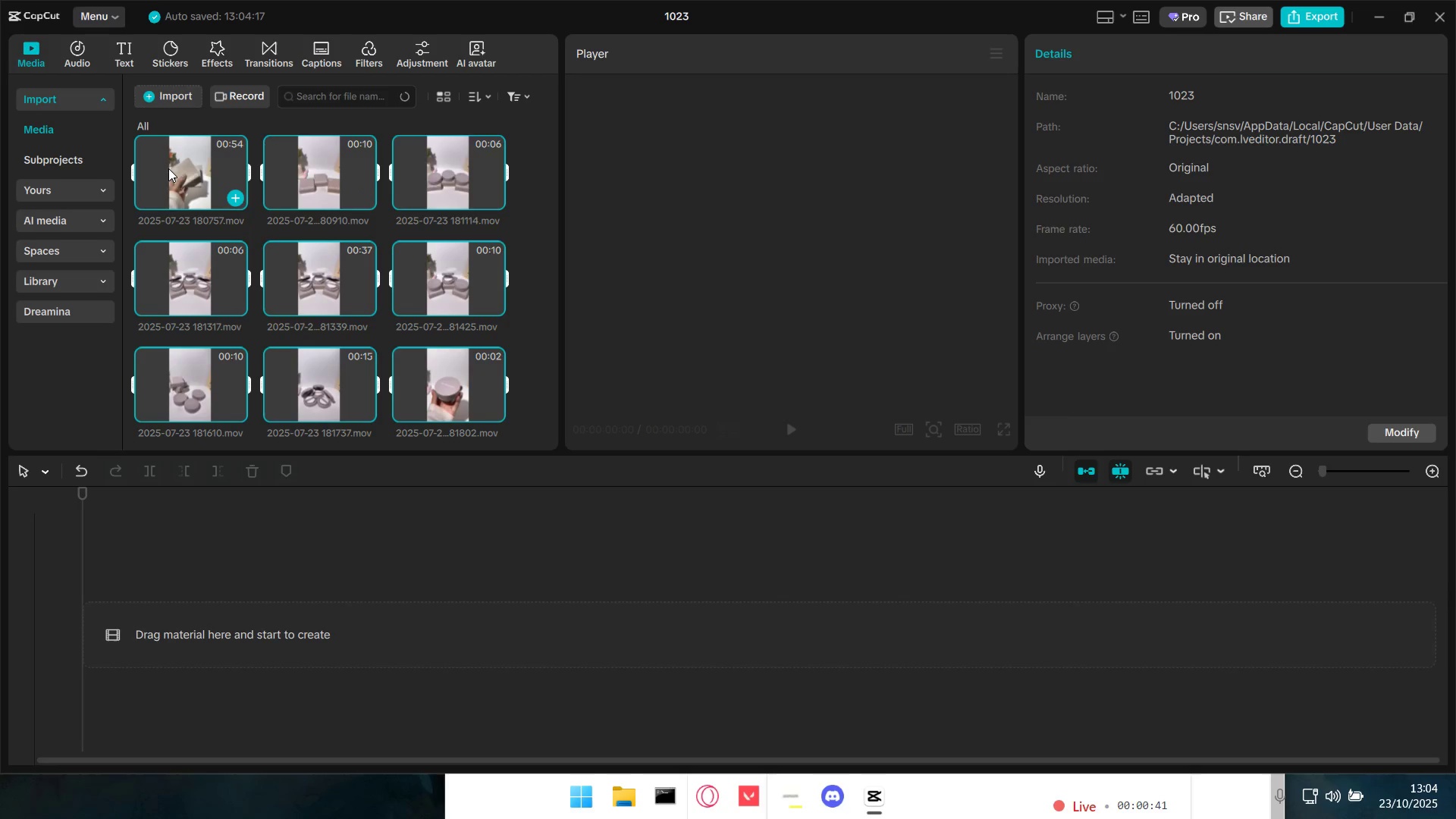 
left_click([185, 171])
 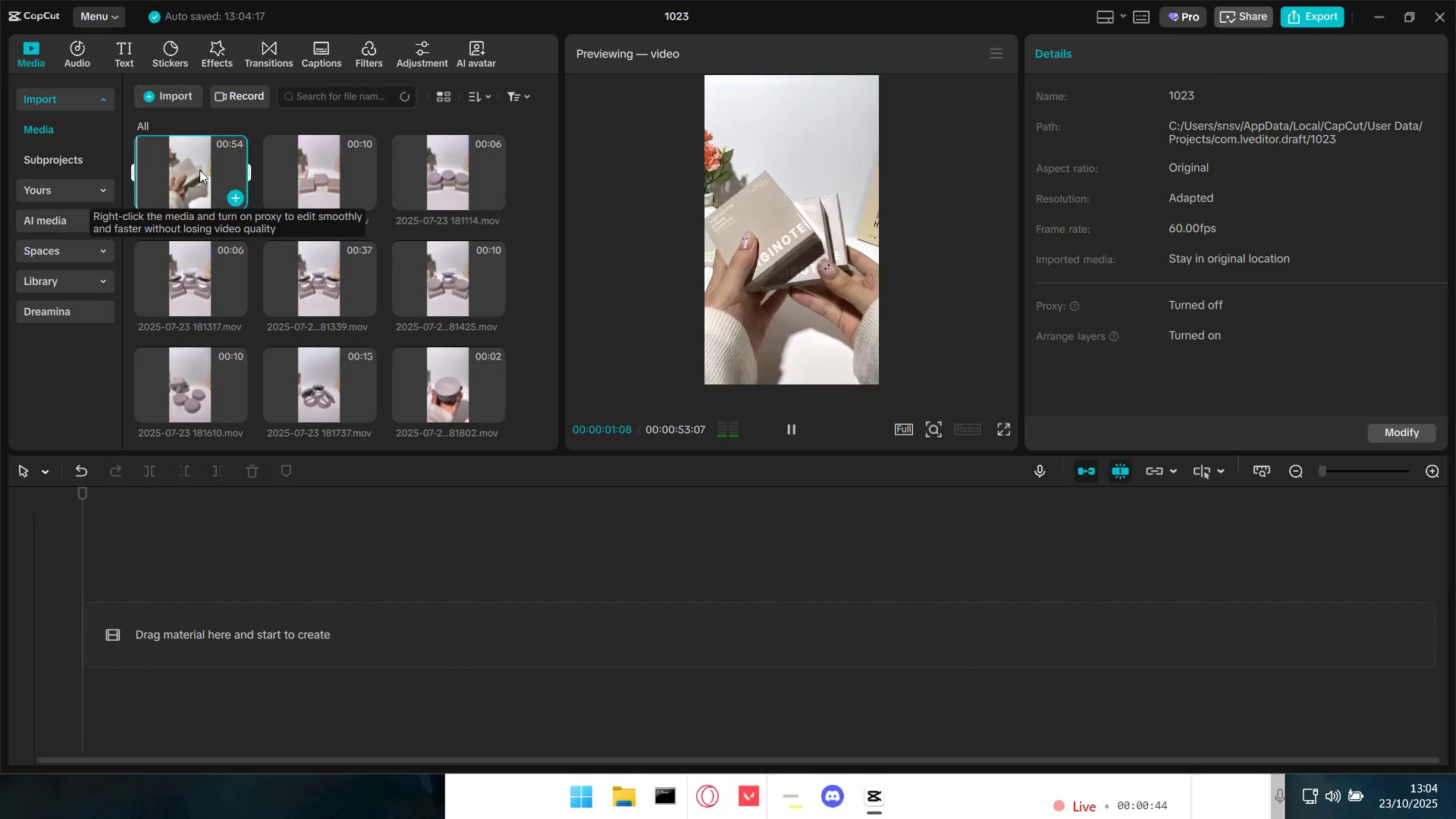 
left_click_drag(start_coordinate=[199, 169], to_coordinate=[173, 582])
 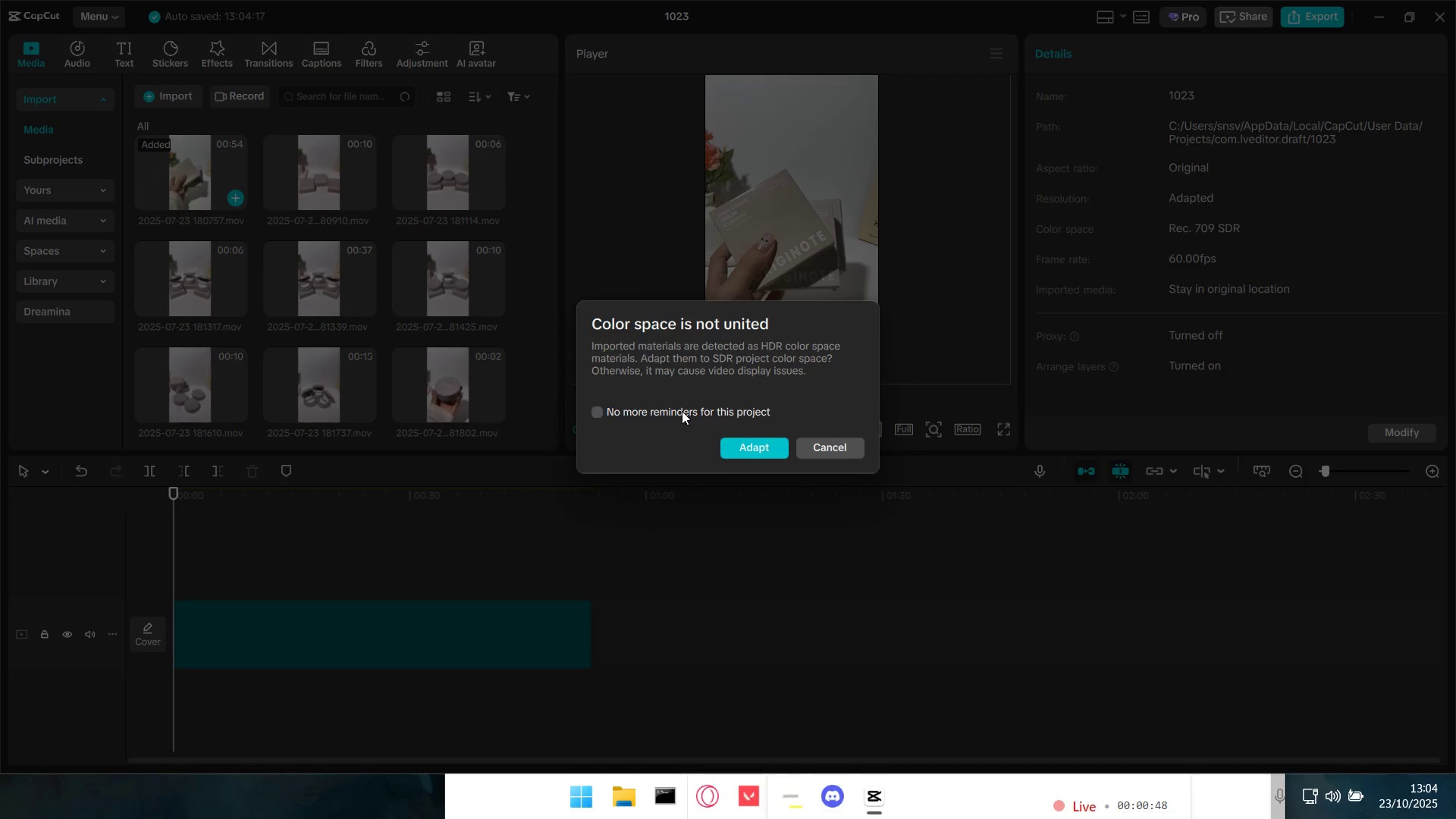 
double_click([599, 410])
 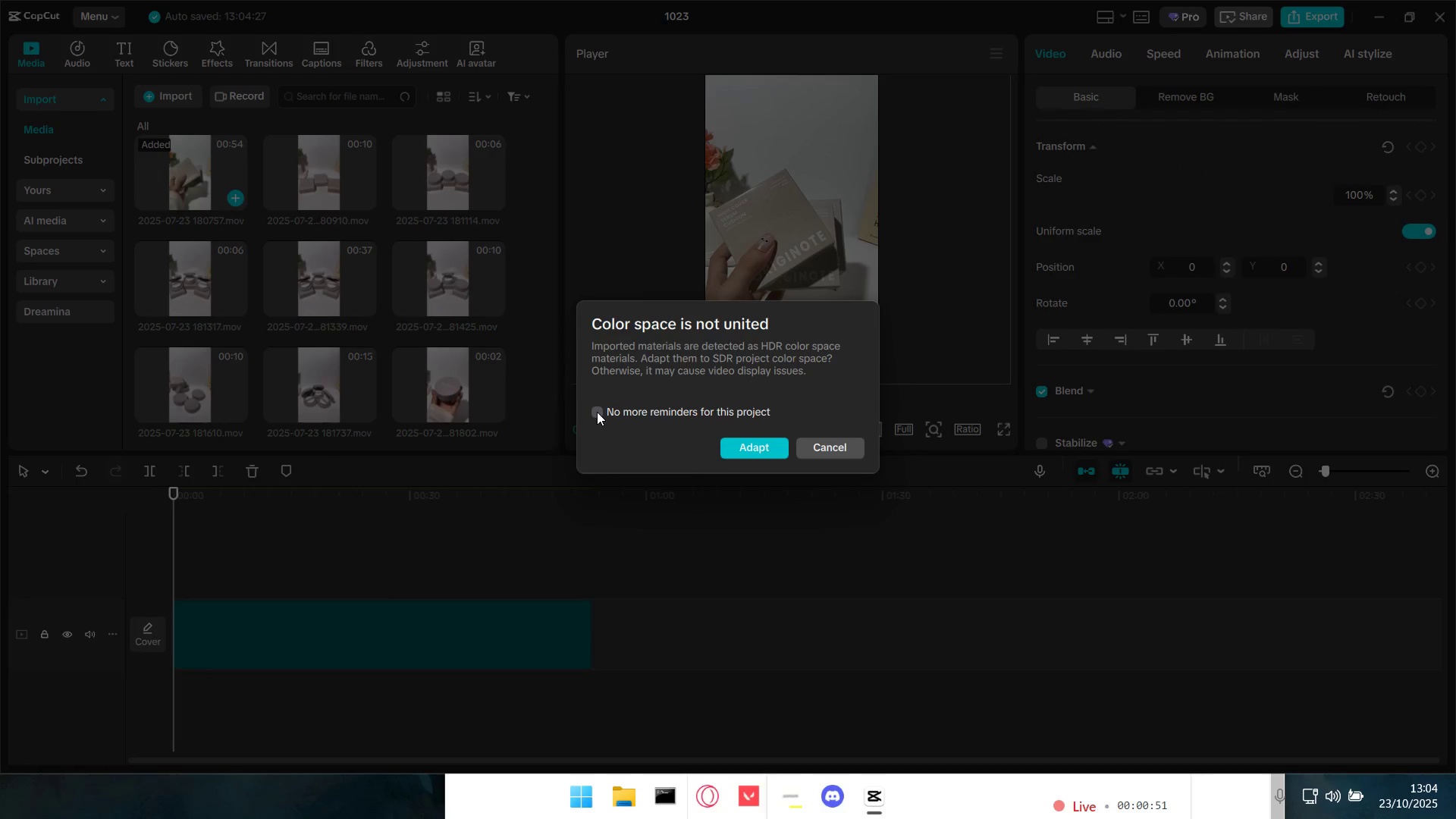 
left_click([597, 410])
 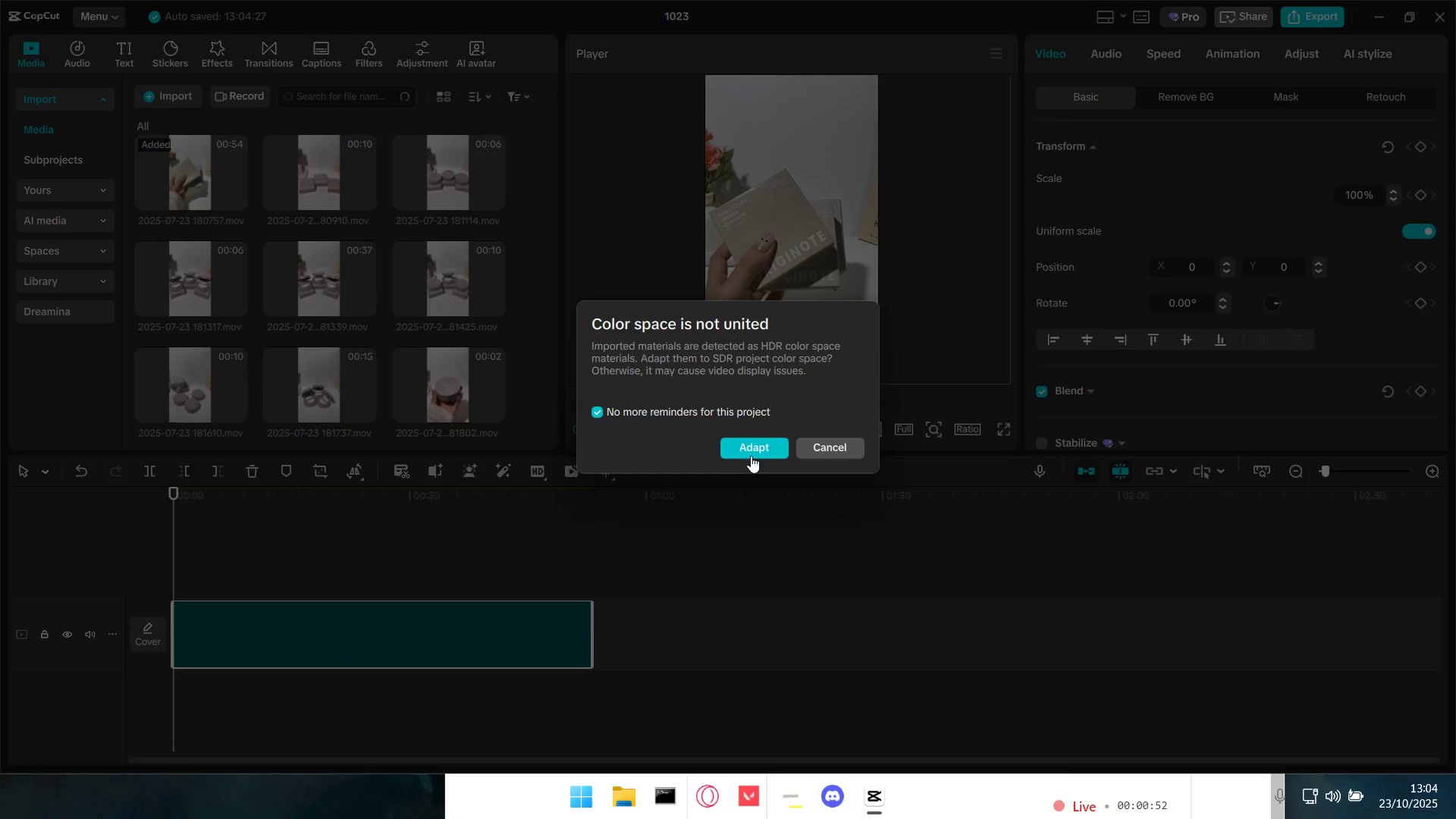 
left_click([756, 444])
 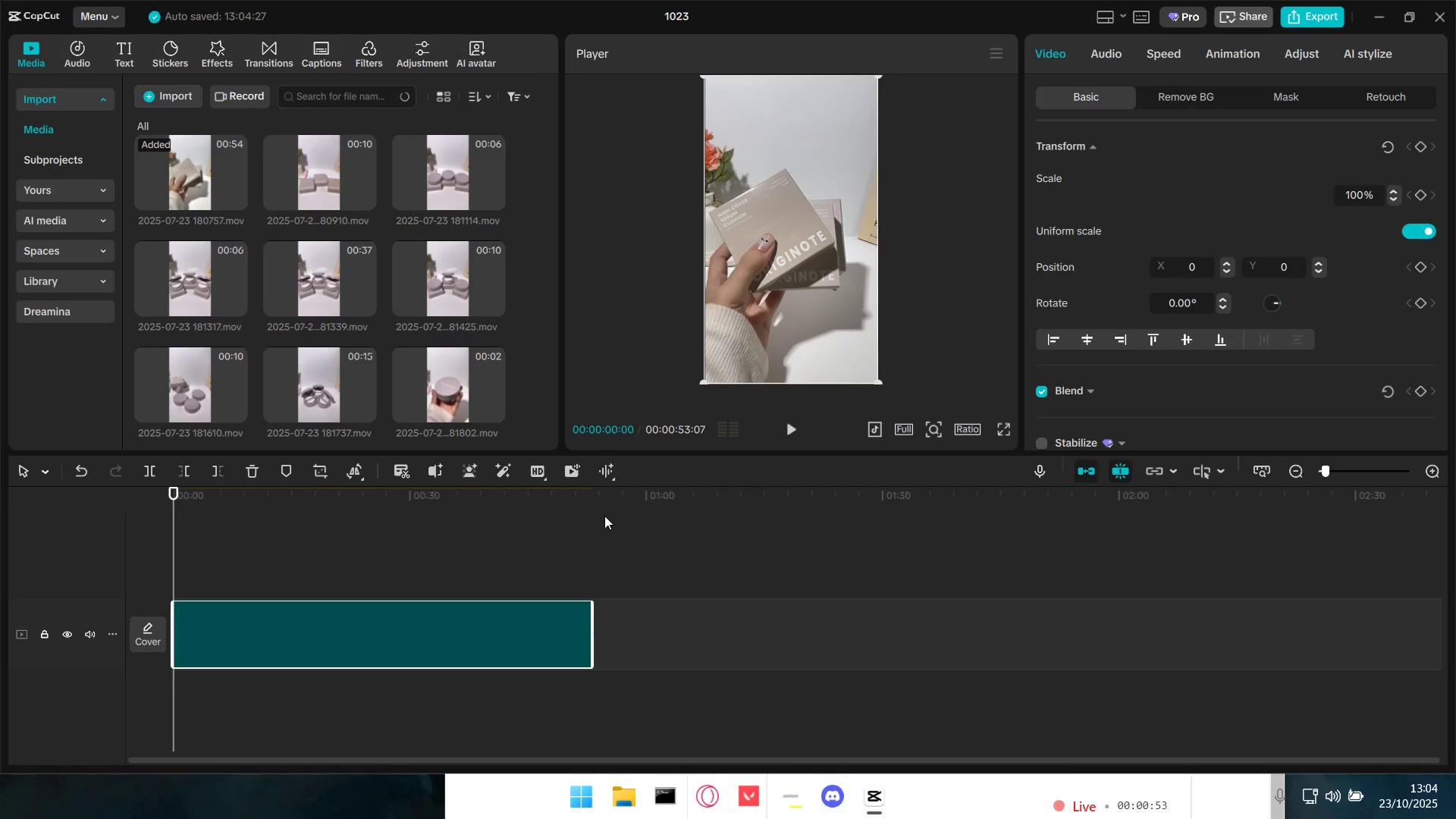 
key(Space)
 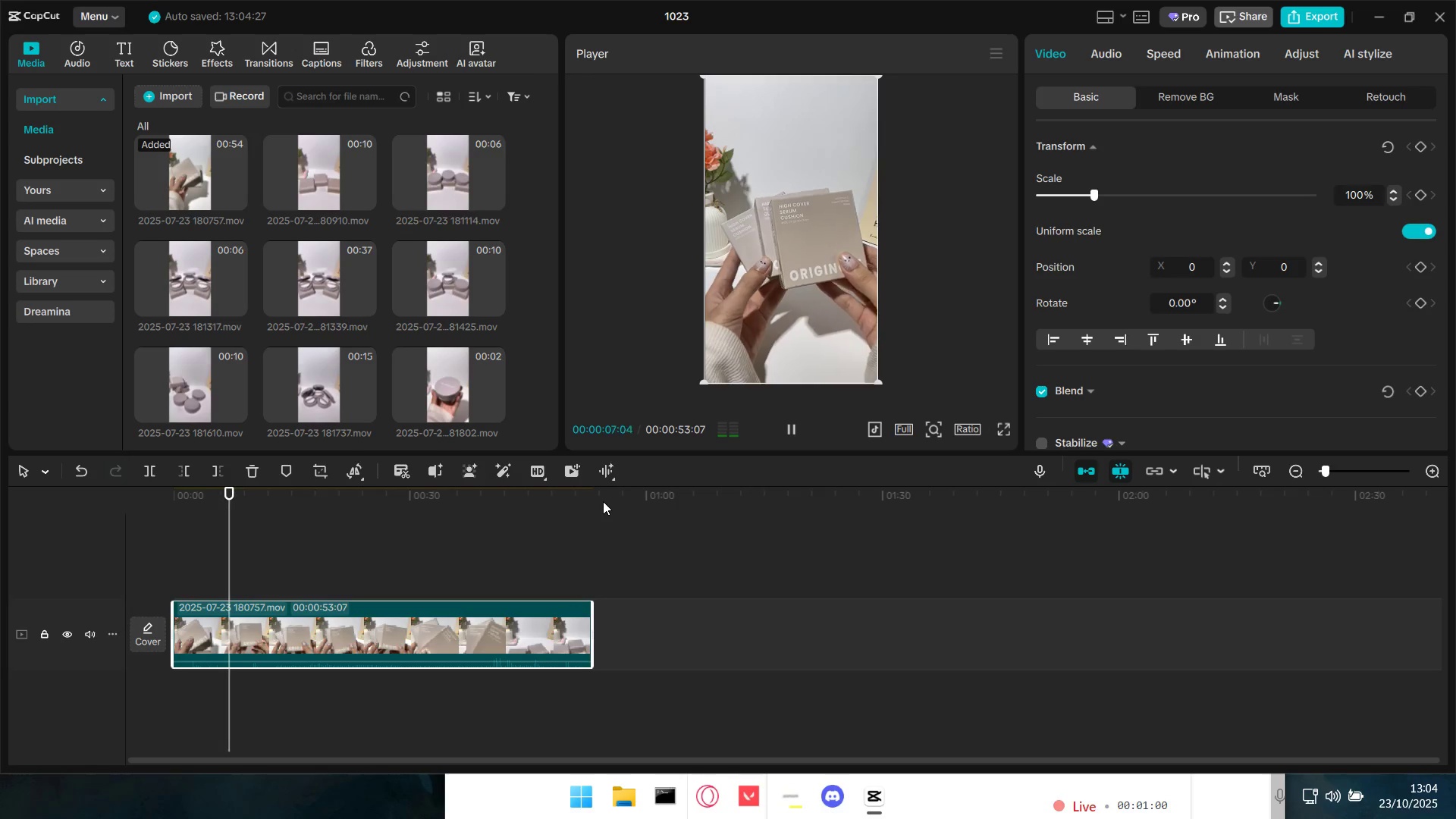 
wait(12.21)
 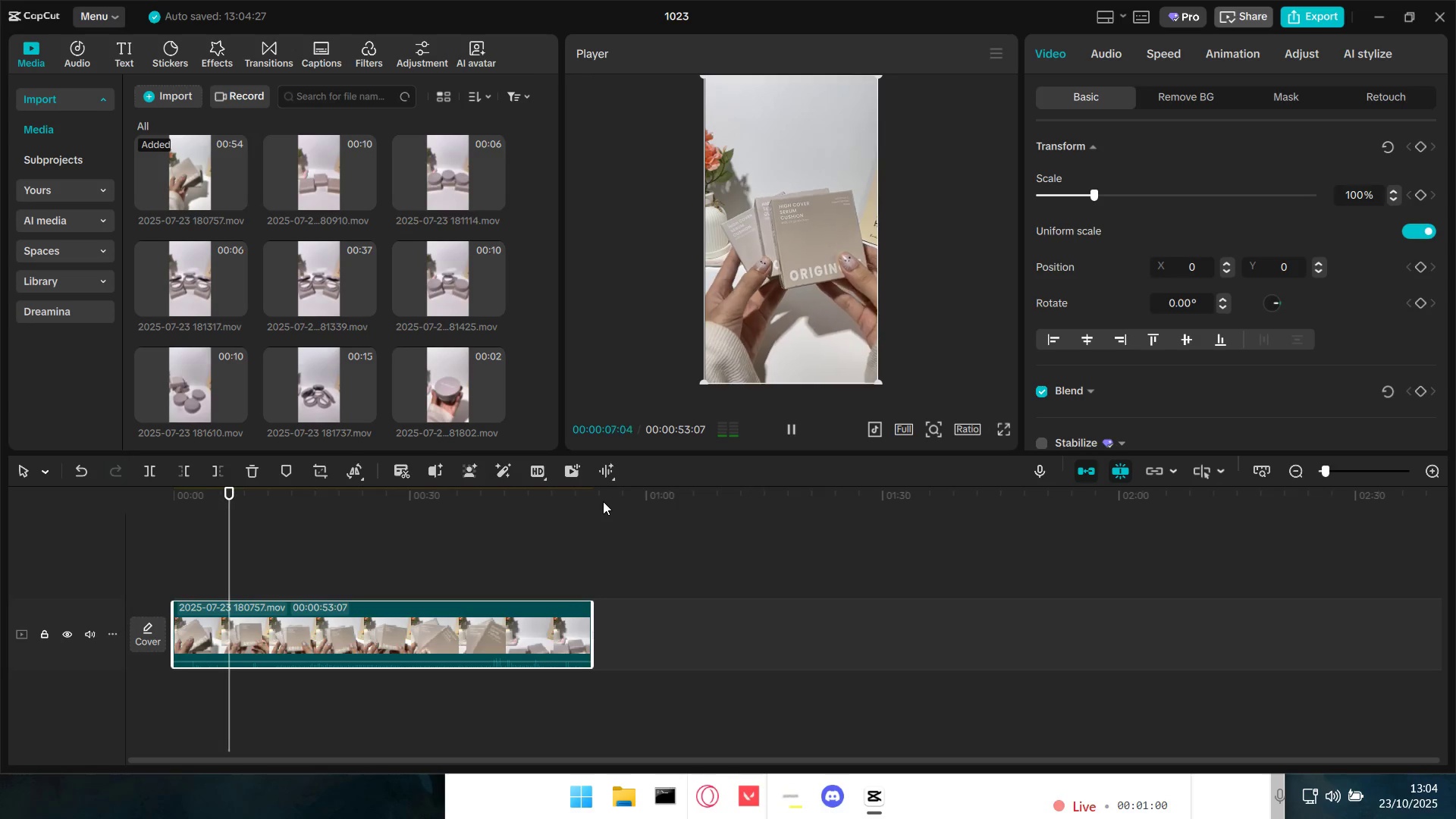 
left_click([340, 577])
 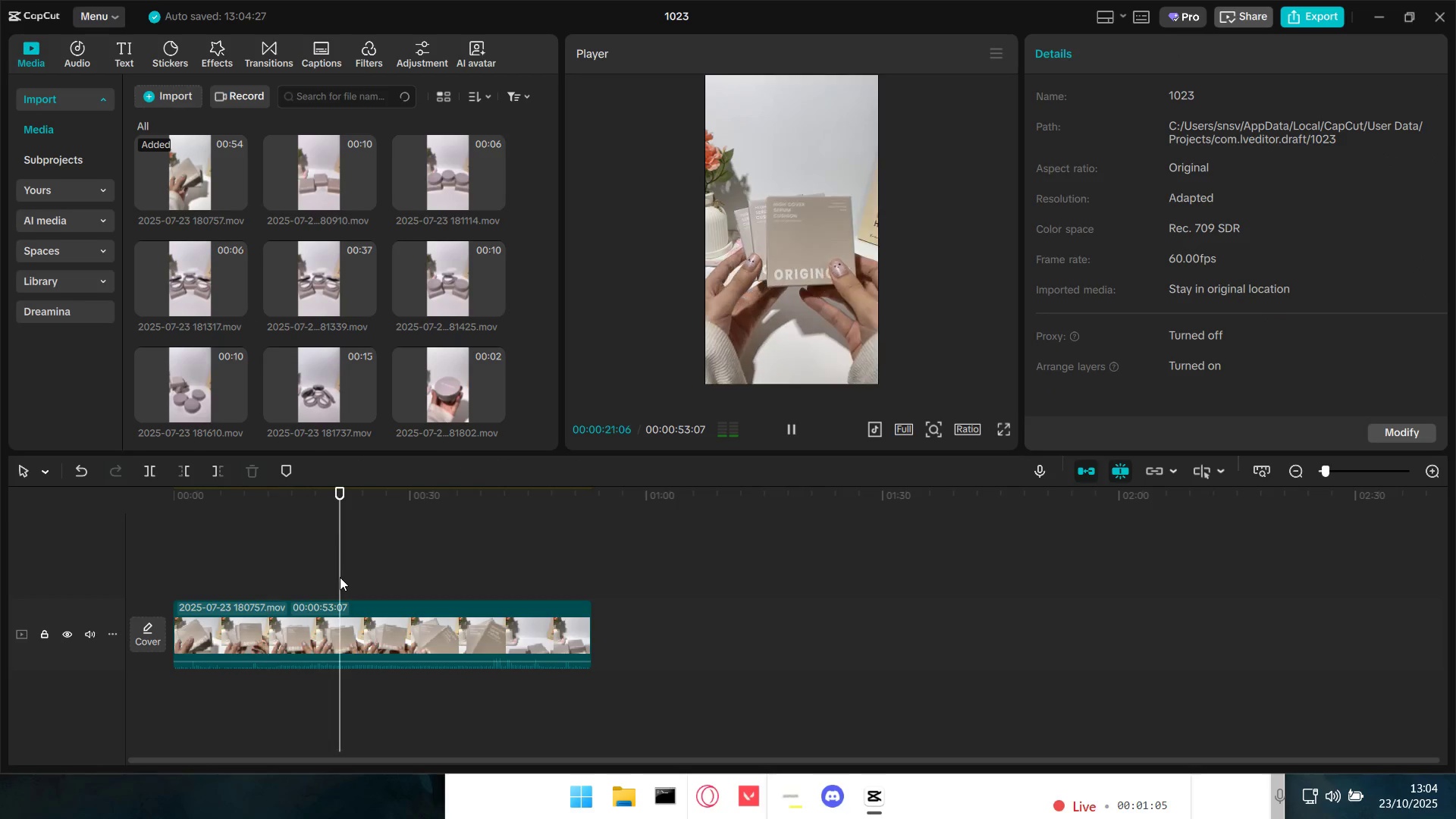 
key(Space)
 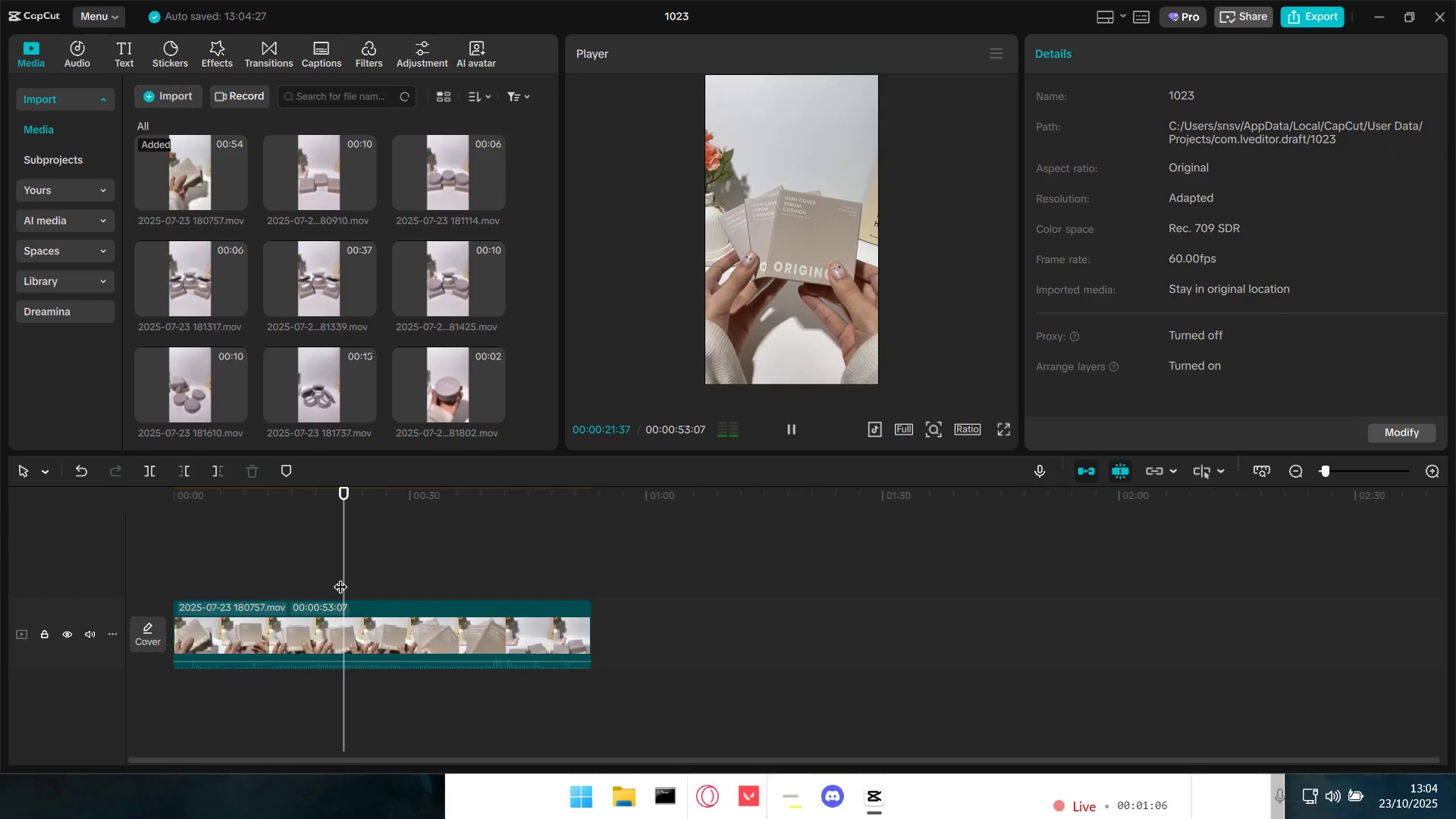 
key(Space)
 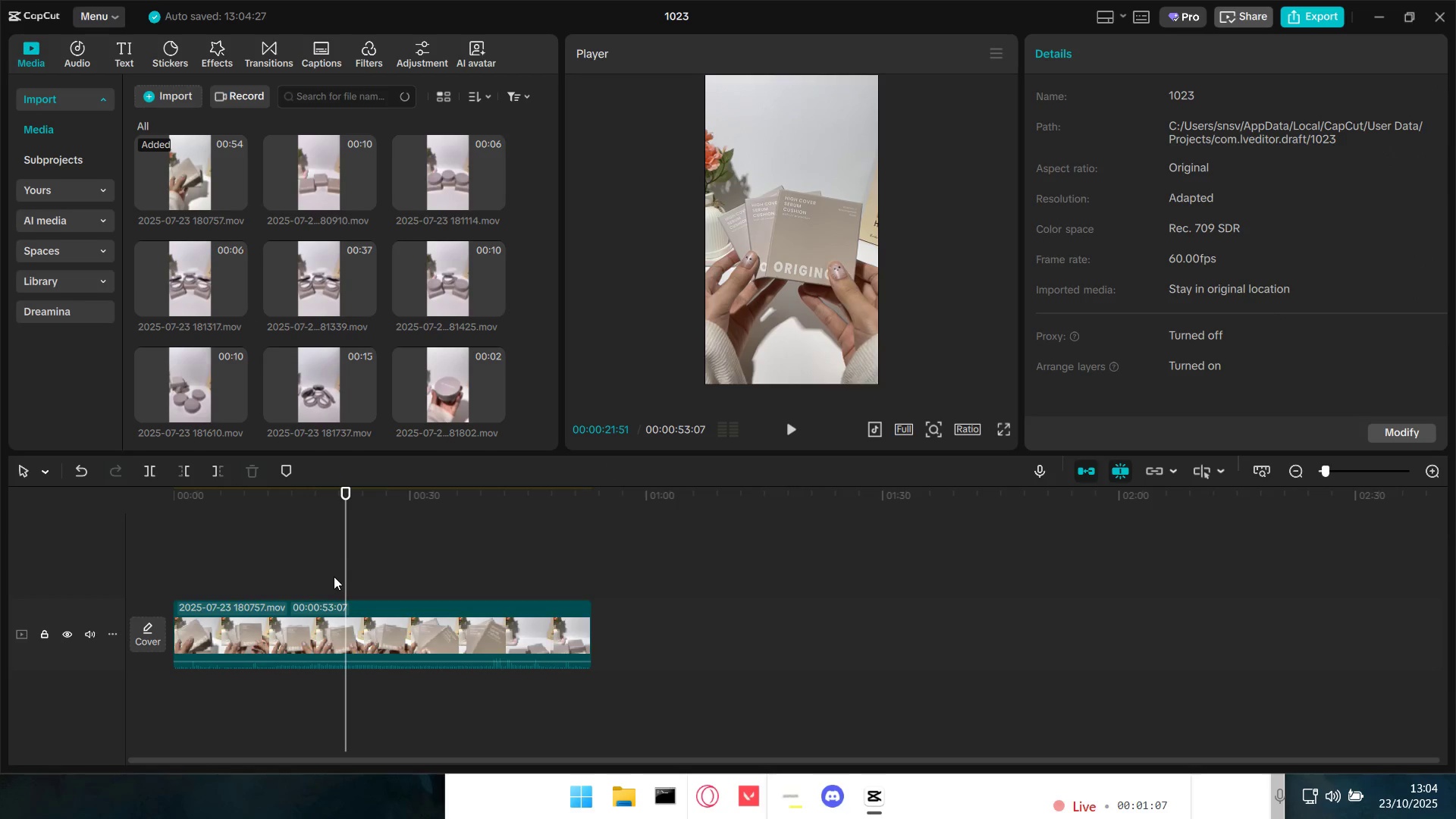 
left_click([333, 576])
 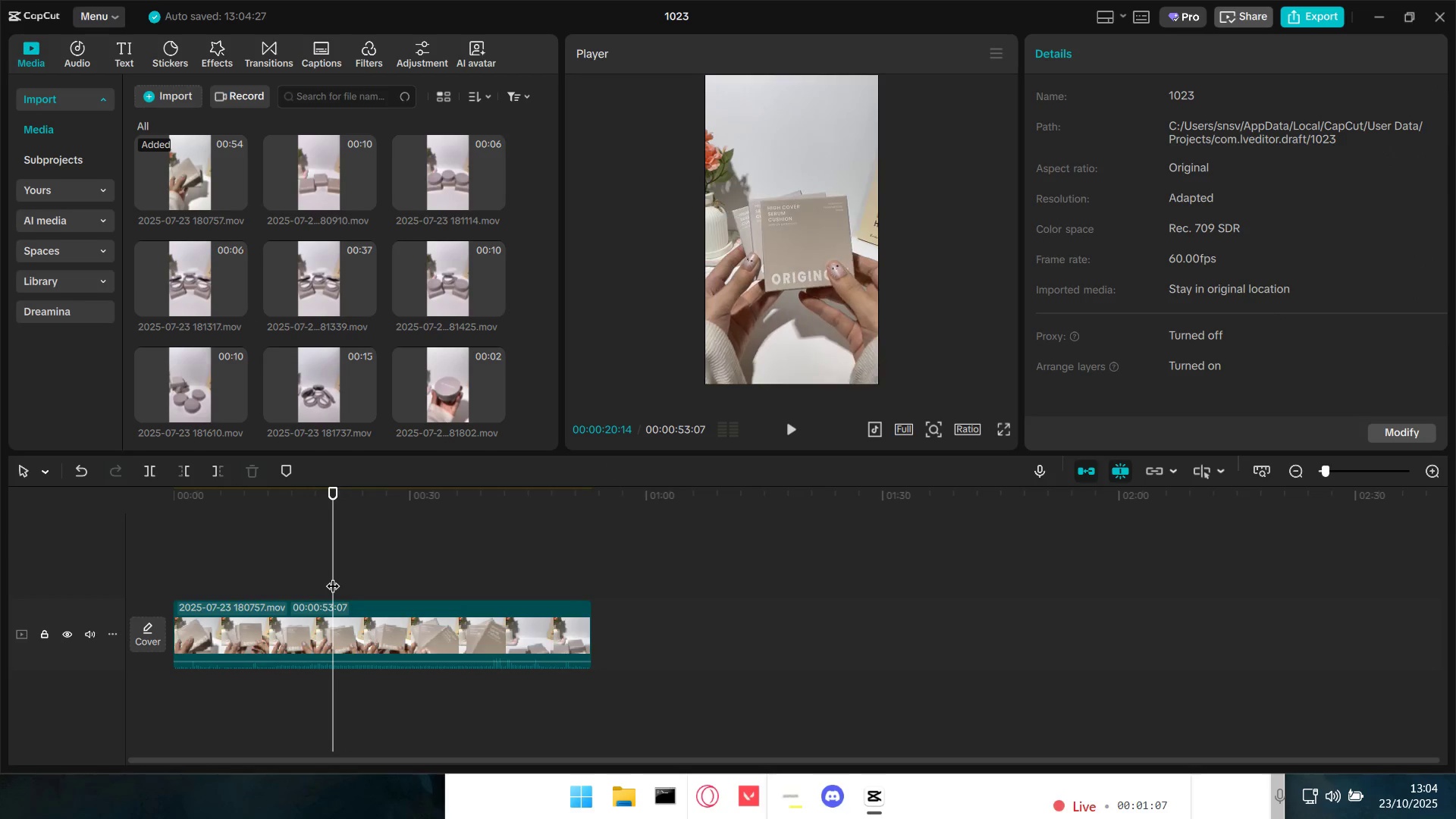 
key(Space)
 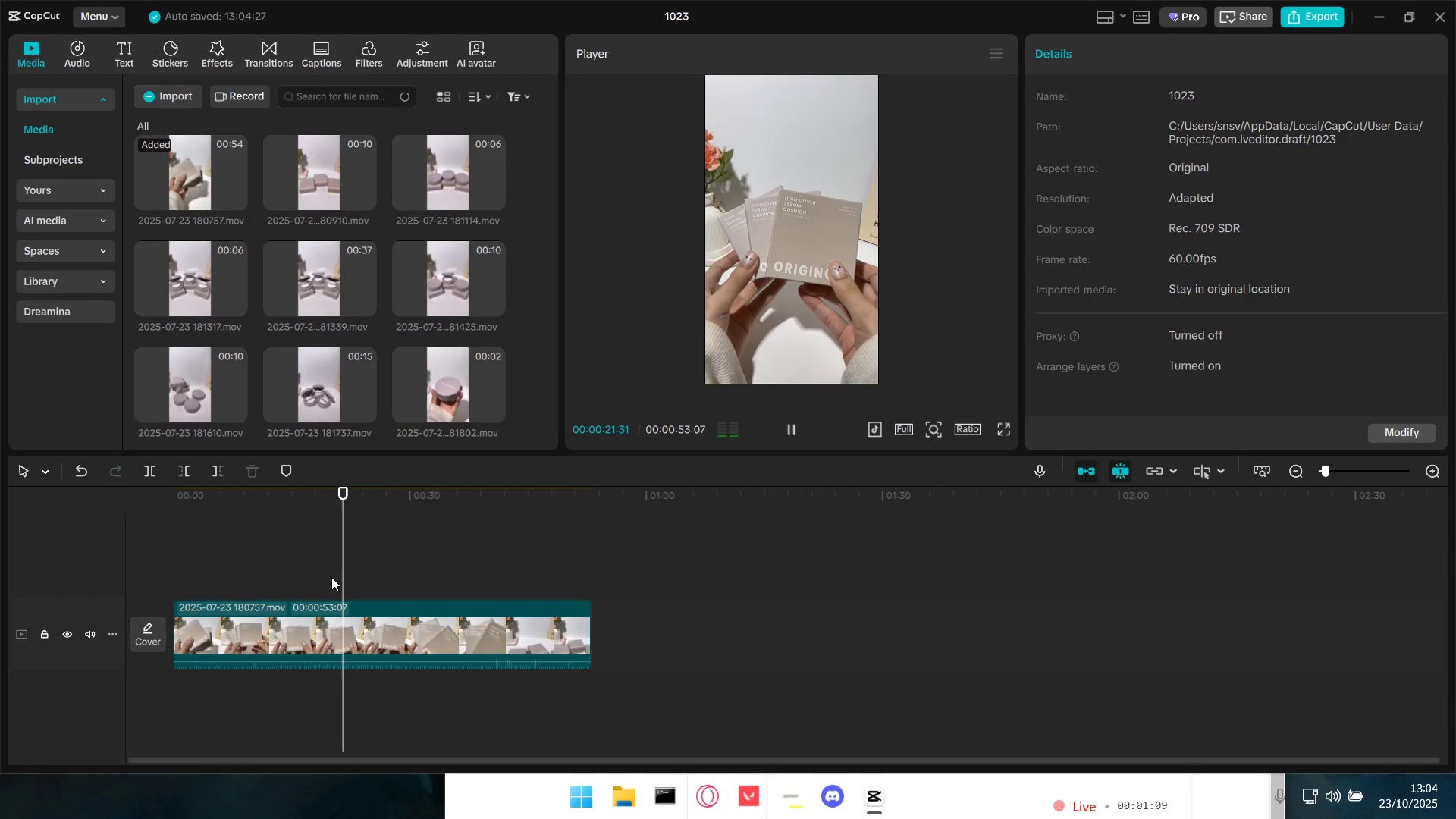 
left_click([329, 579])
 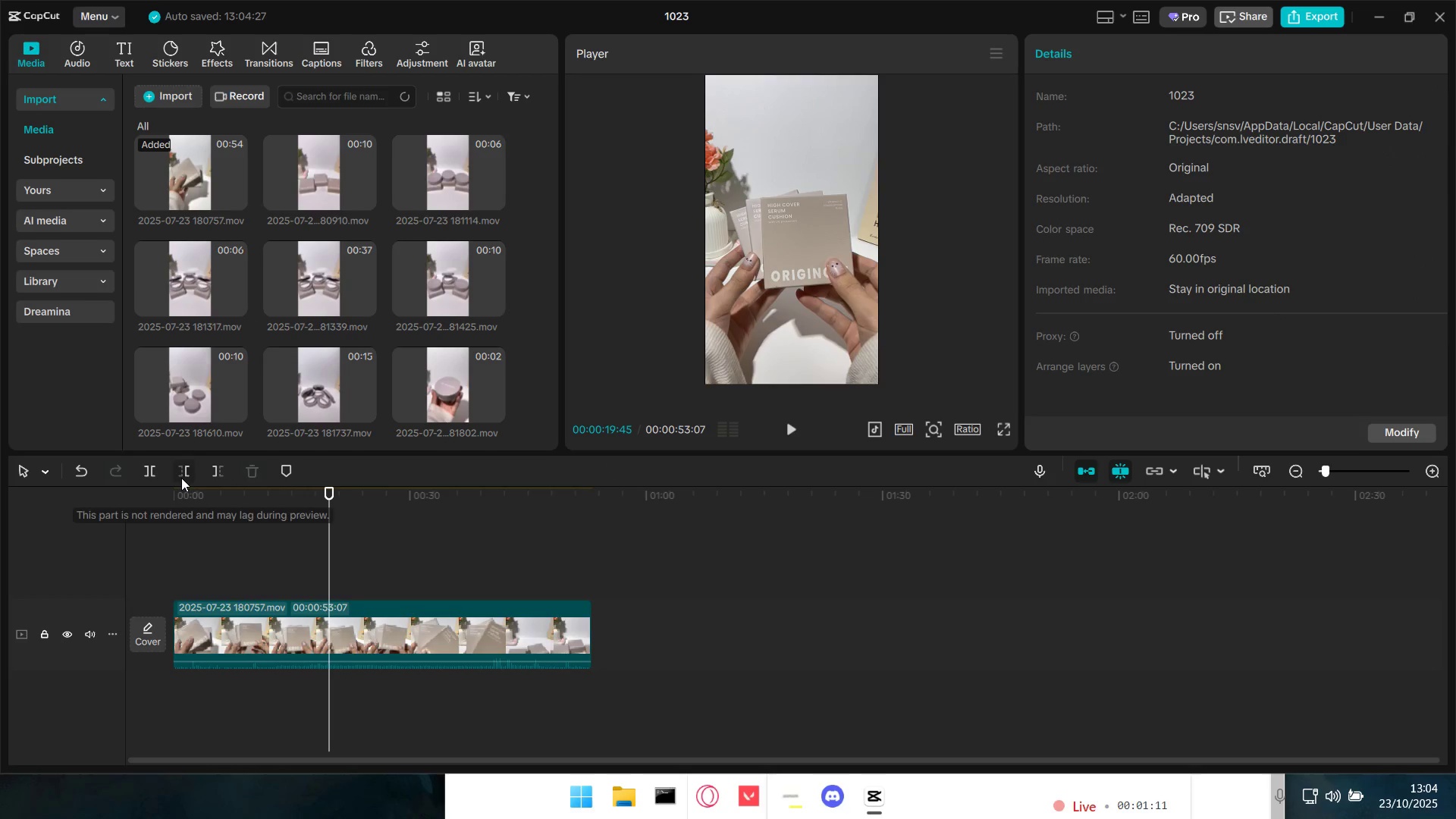 
left_click([185, 470])
 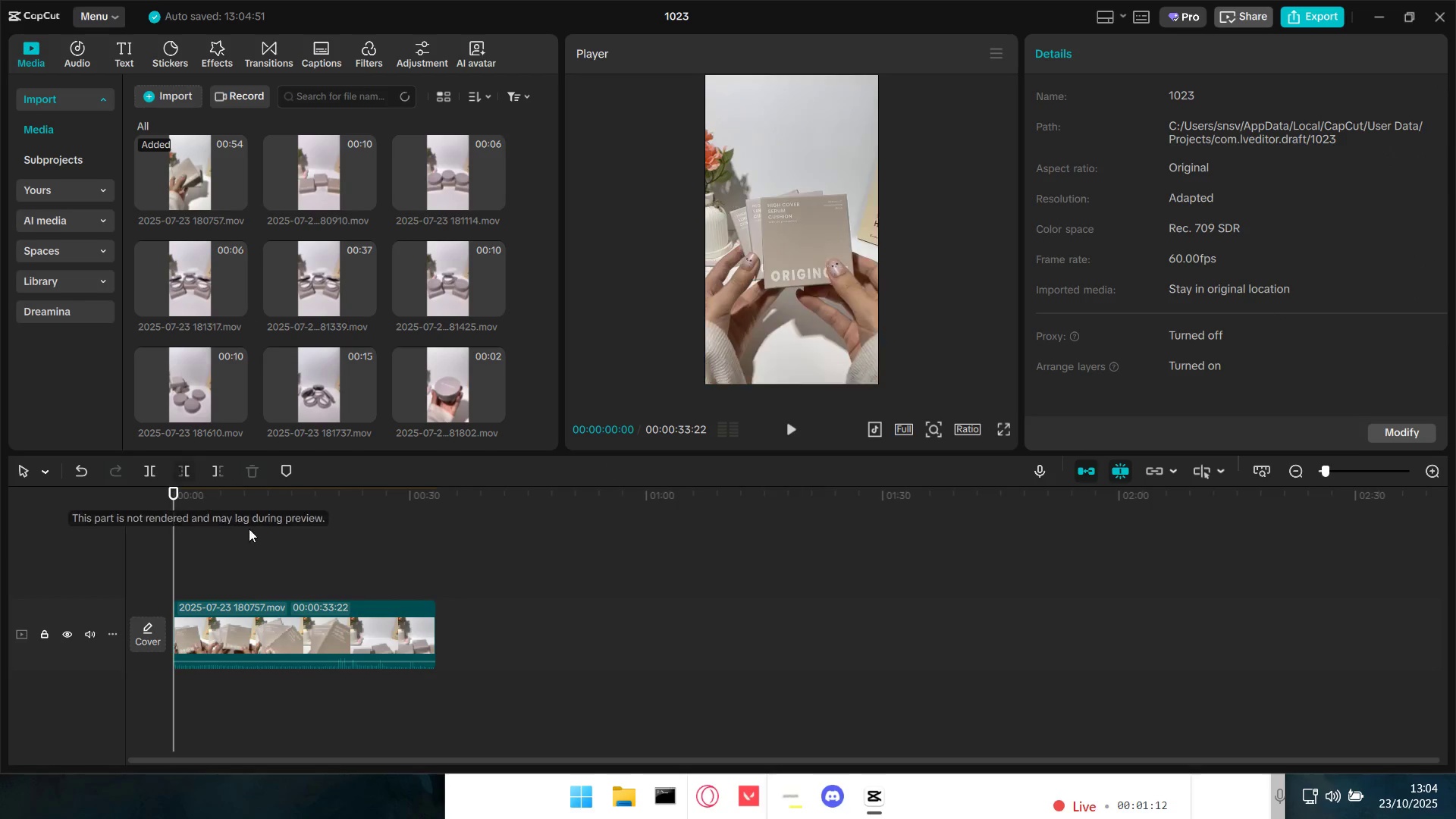 
key(Space)
 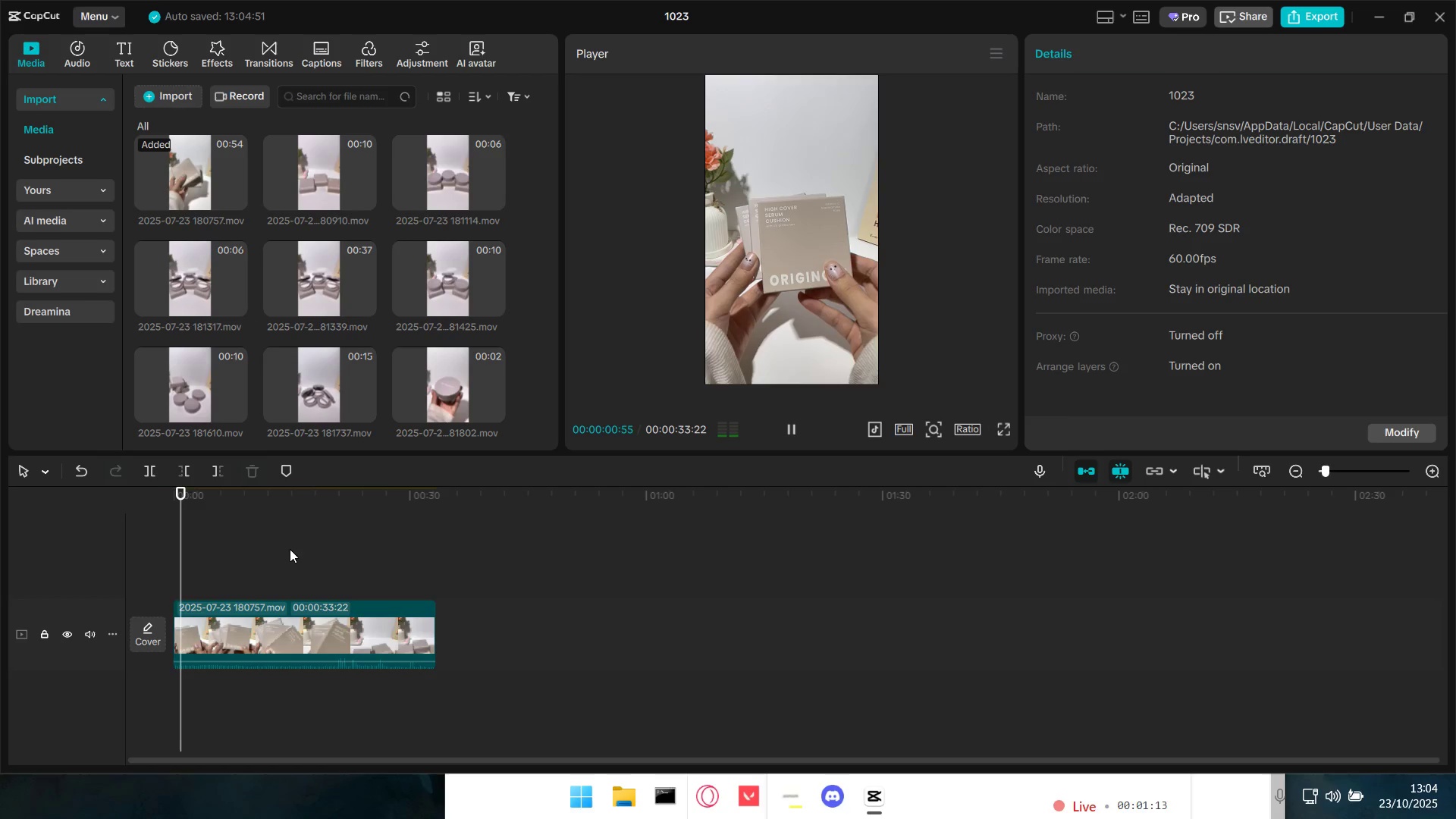 
key(Space)
 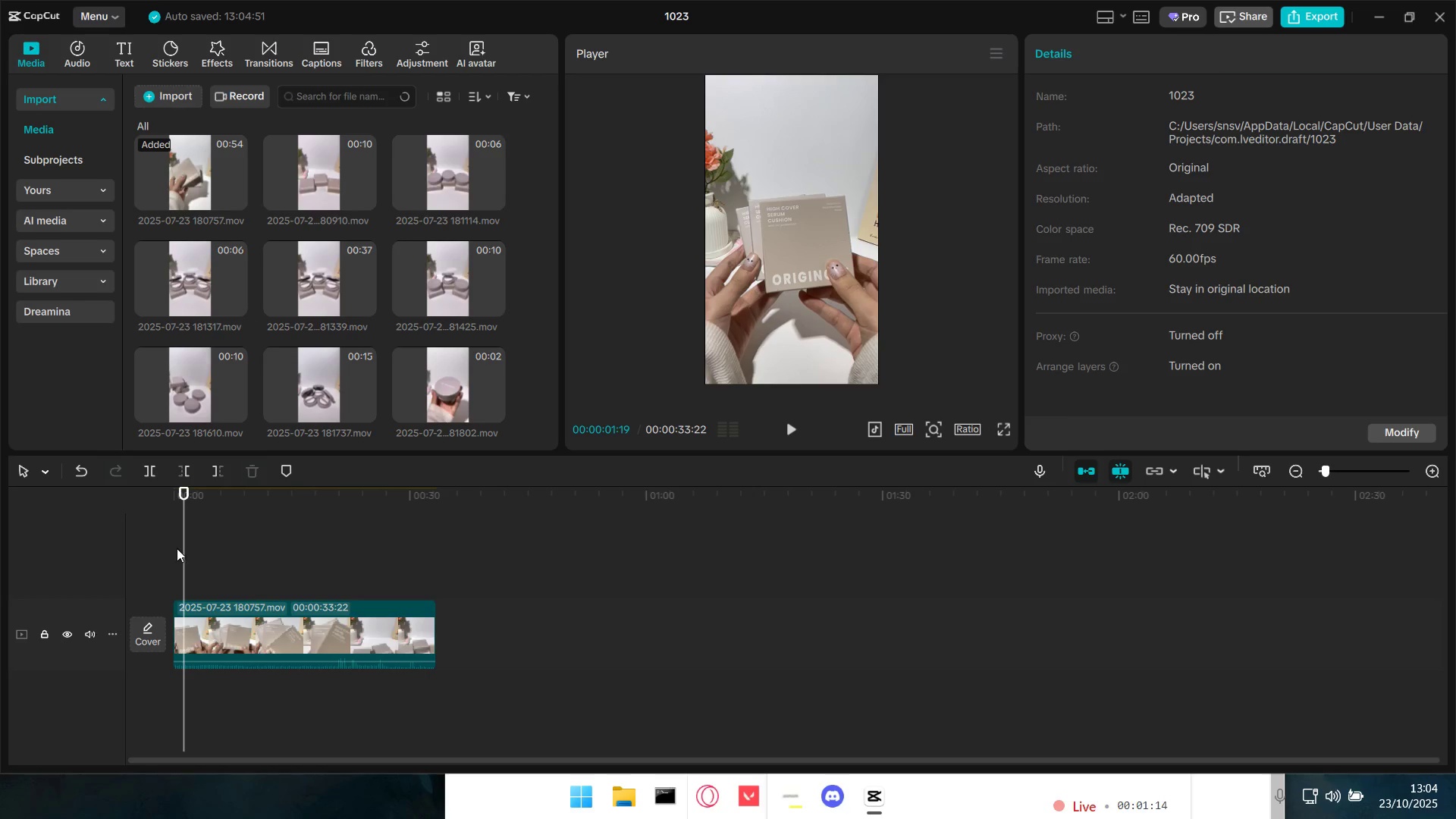 
left_click_drag(start_coordinate=[186, 544], to_coordinate=[171, 541])
 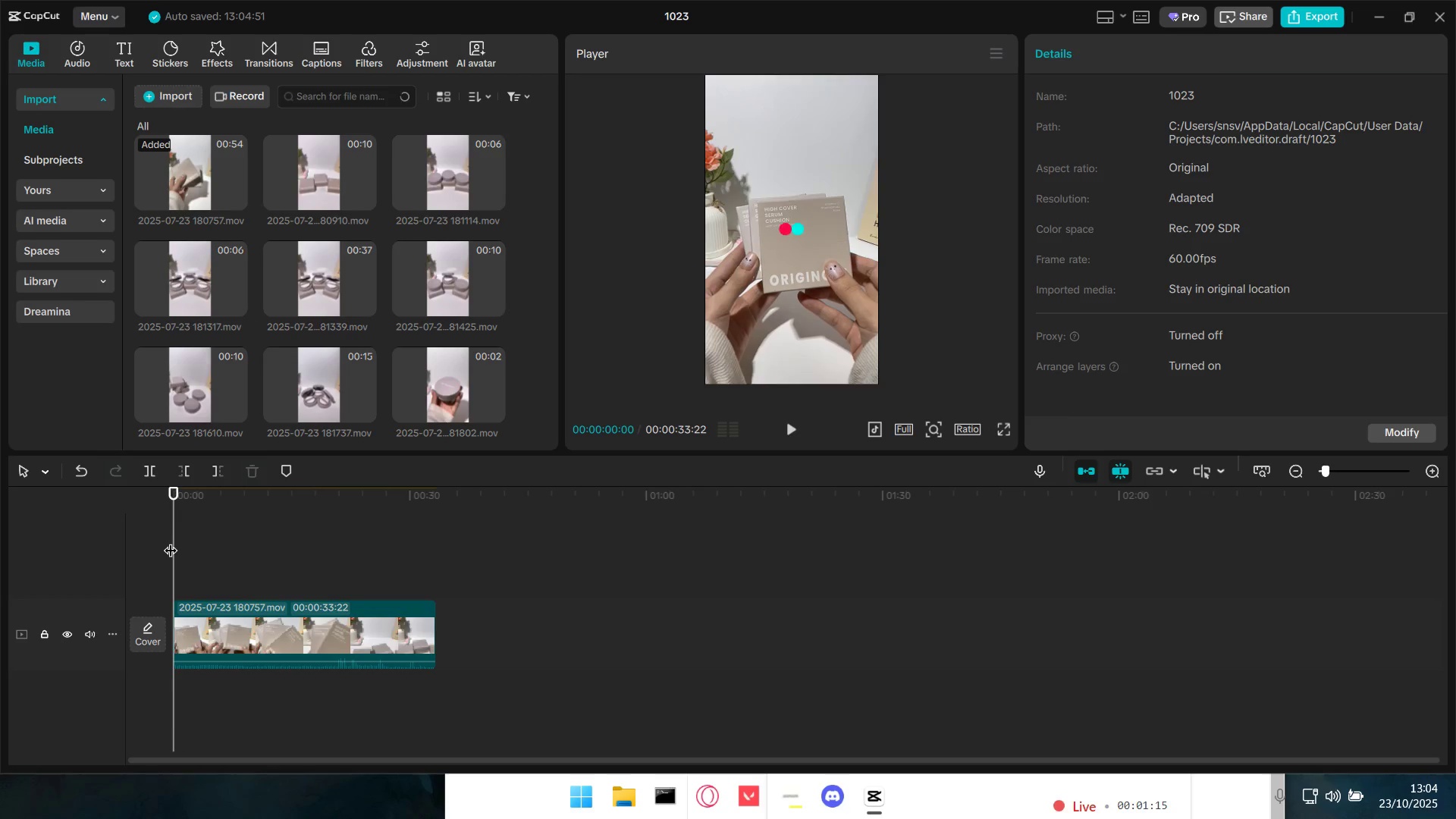 
key(Space)
 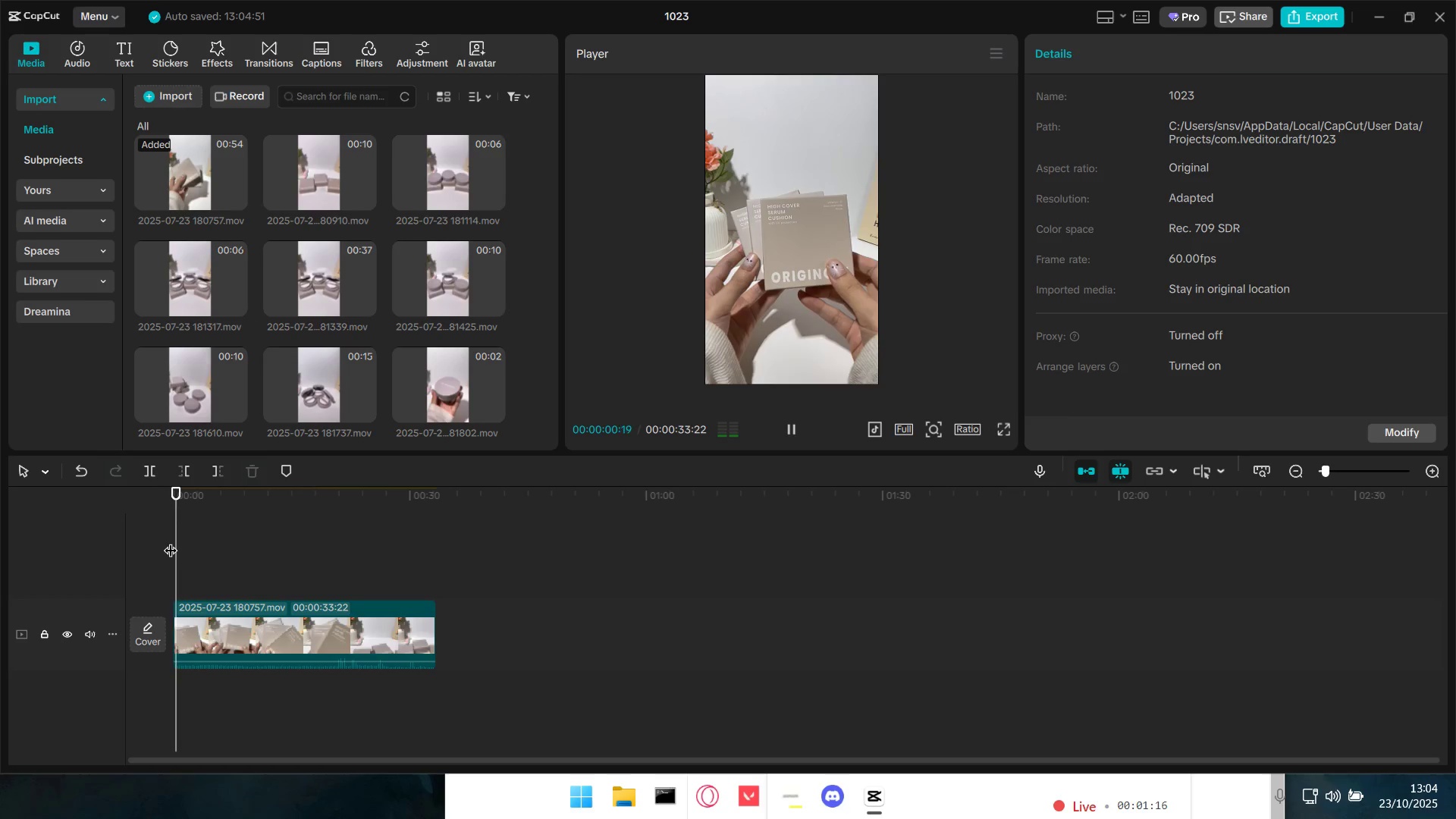 
key(Space)
 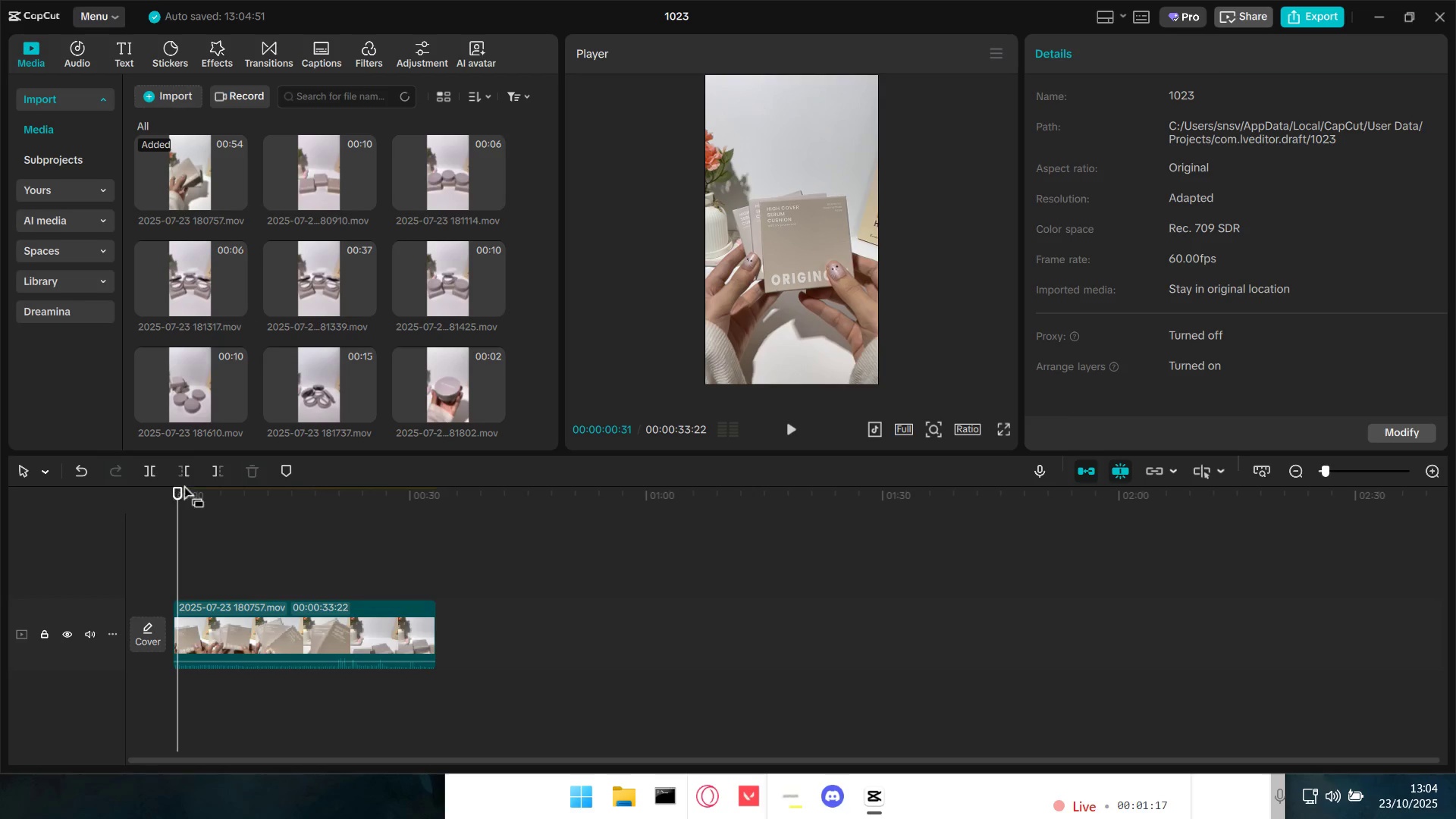 
left_click([188, 463])
 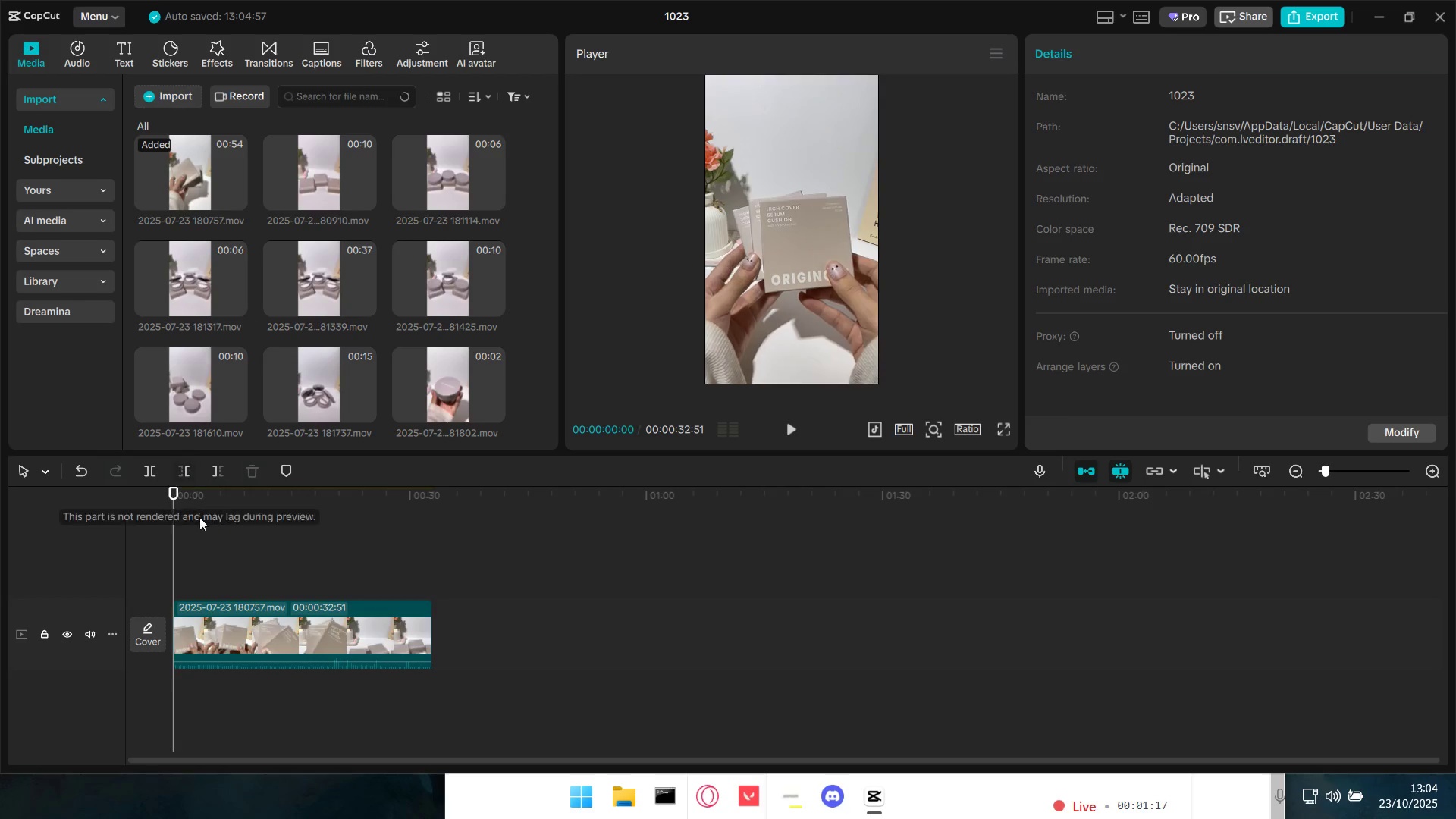 
key(Space)
 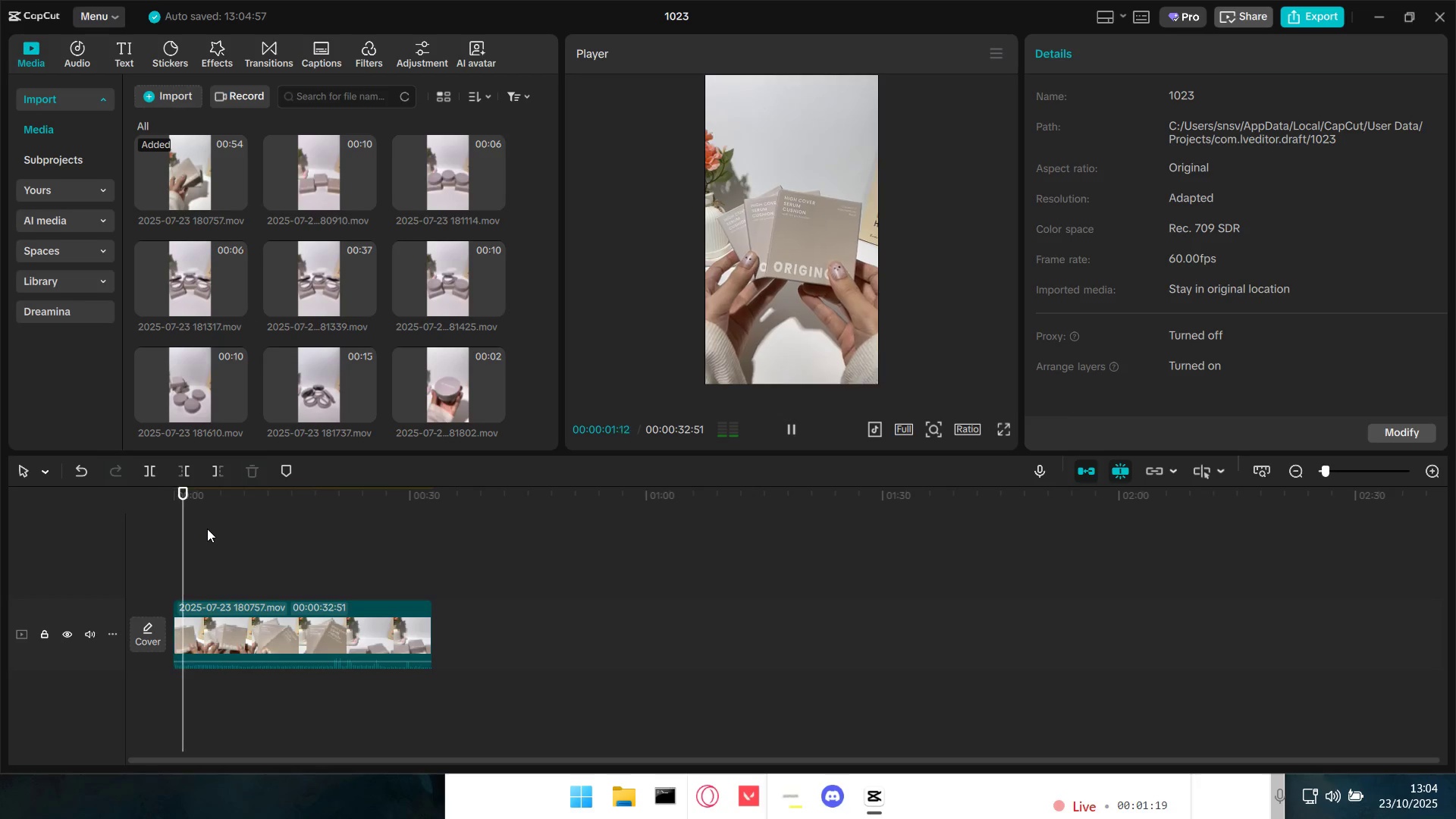 
key(Space)
 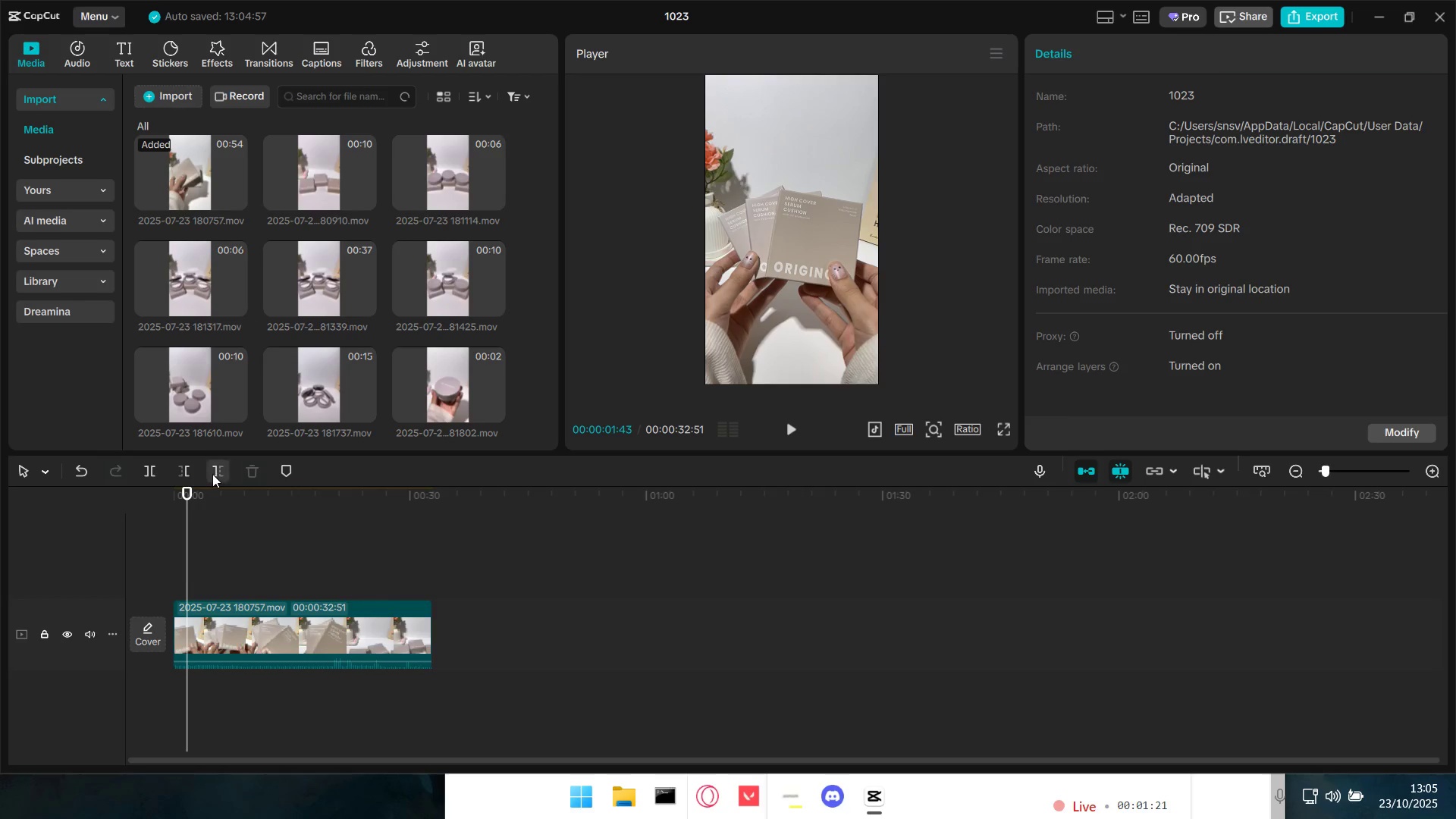 
key(Space)
 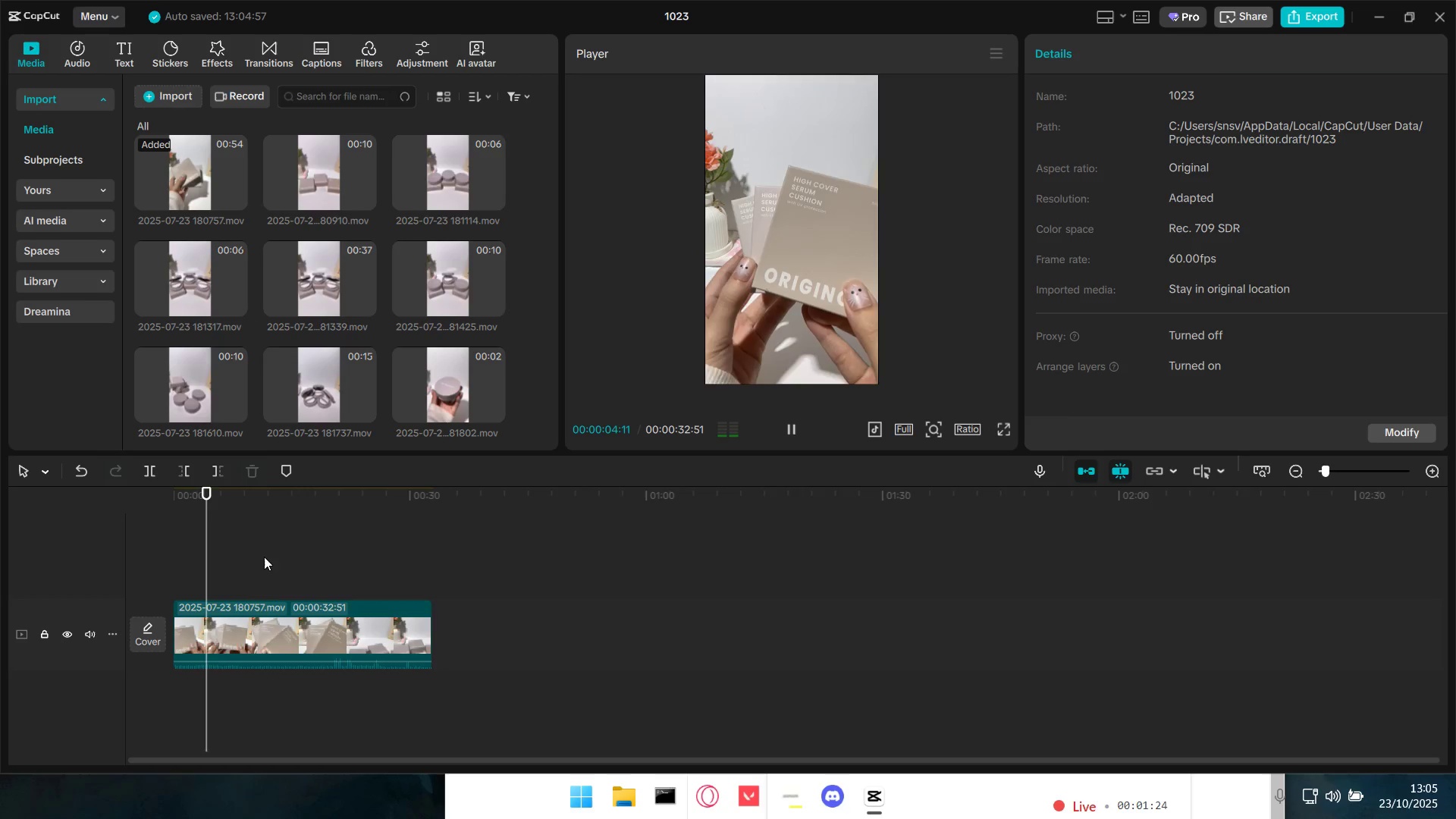 
hold_key(key=ControlLeft, duration=0.67)
scroll: coordinate [264, 609], scroll_direction: up, amount: 4.0
 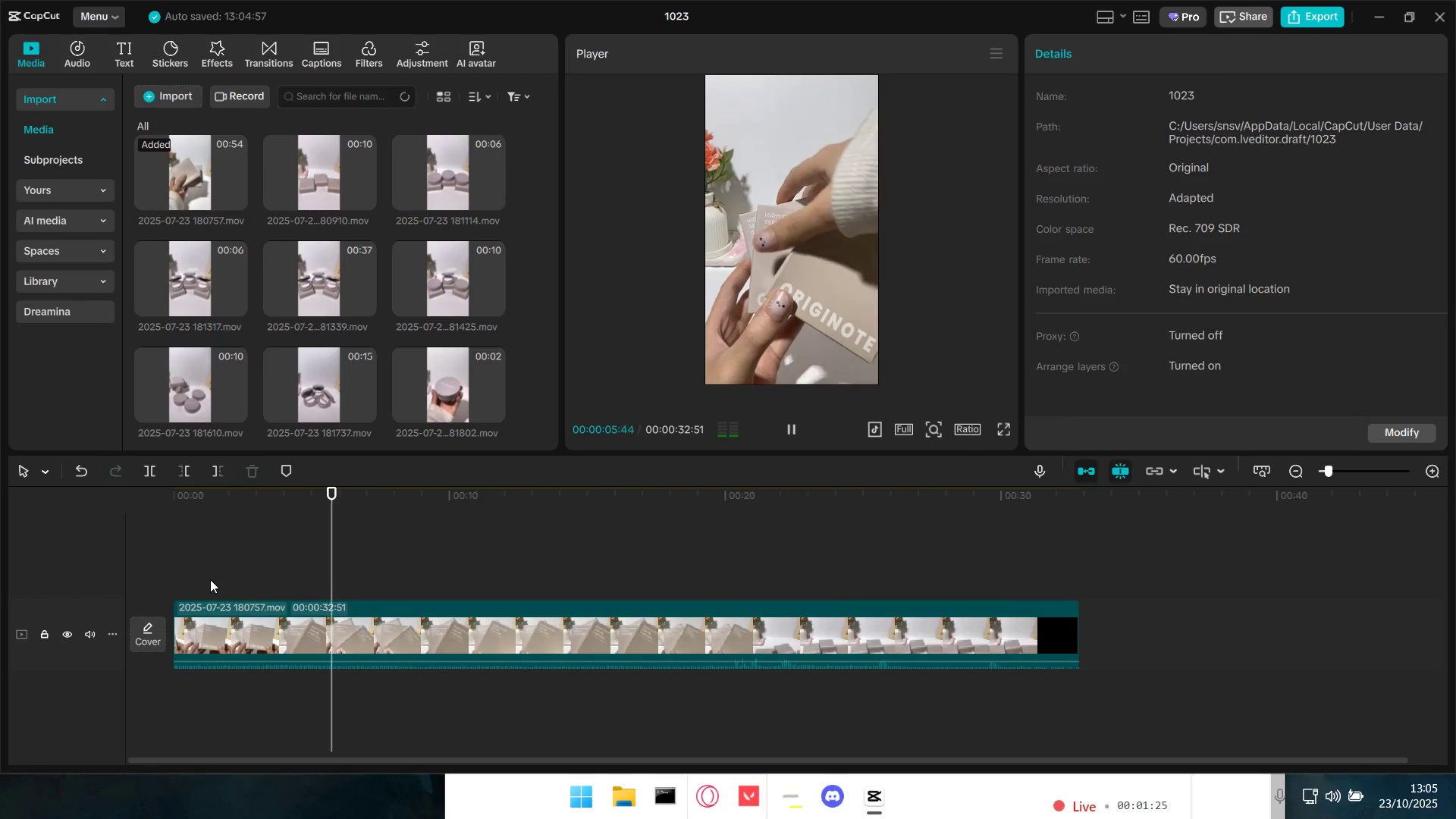 
left_click([193, 576])
 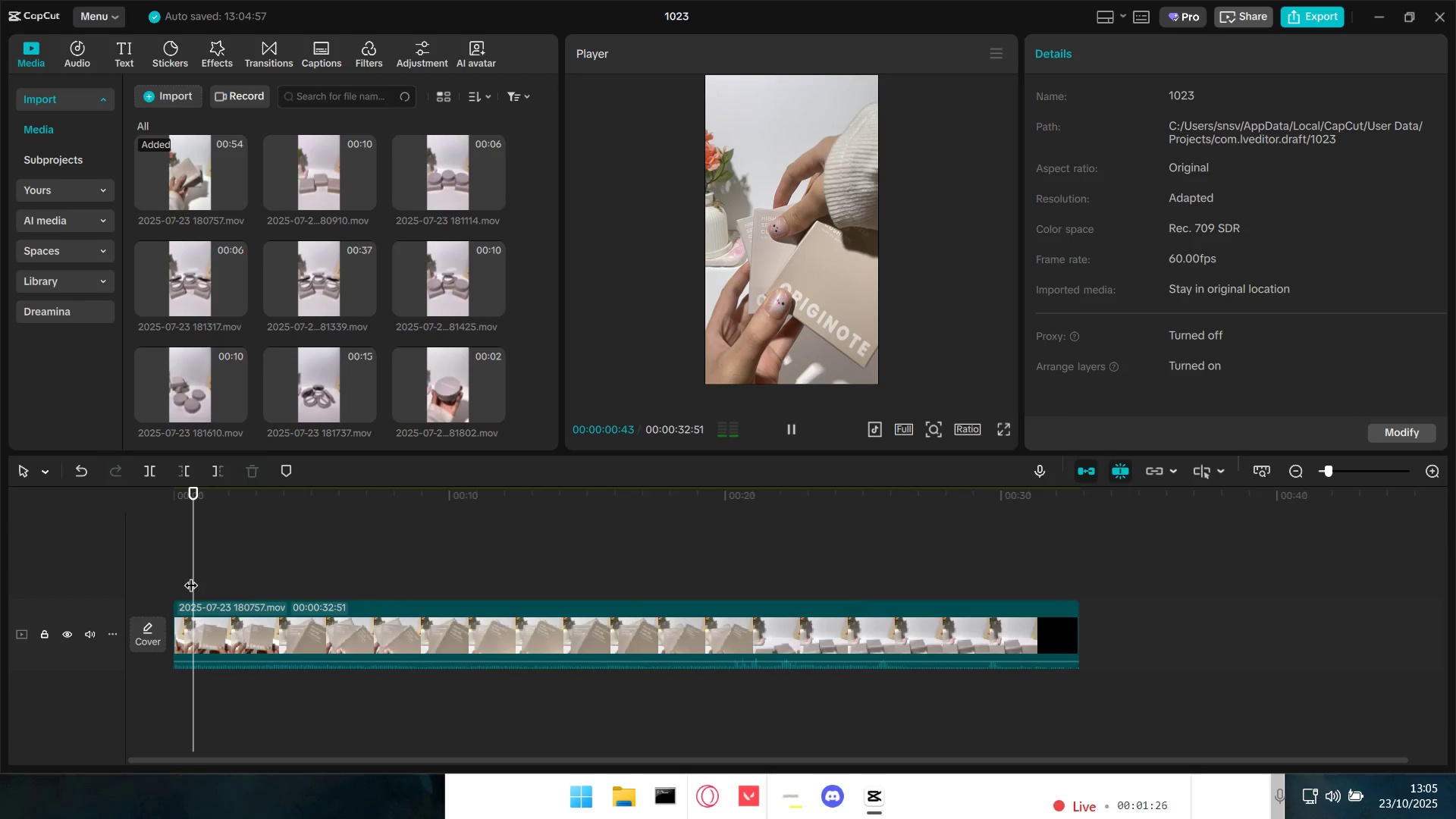 
left_click_drag(start_coordinate=[191, 576], to_coordinate=[167, 576])
 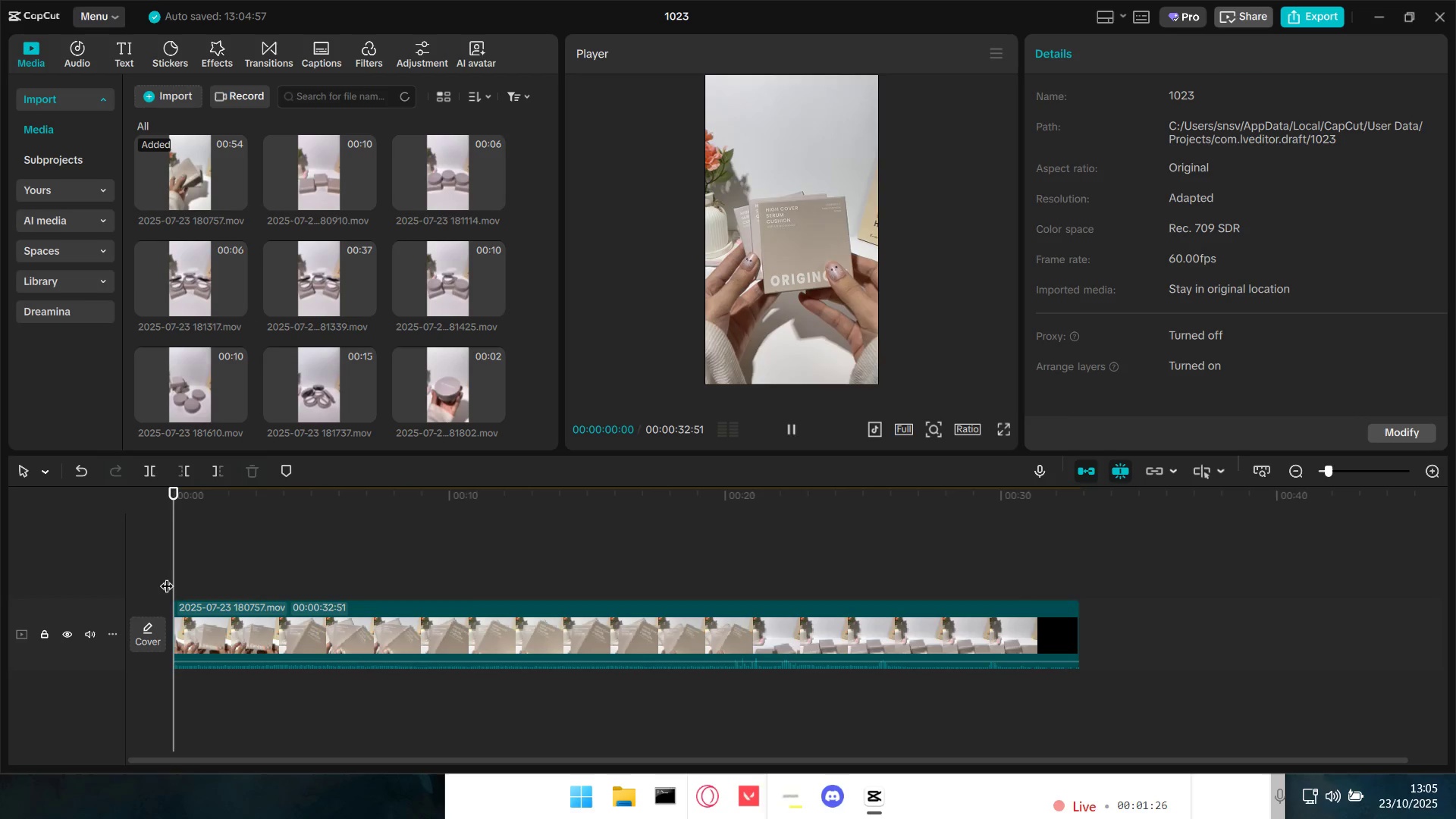 
key(Space)
 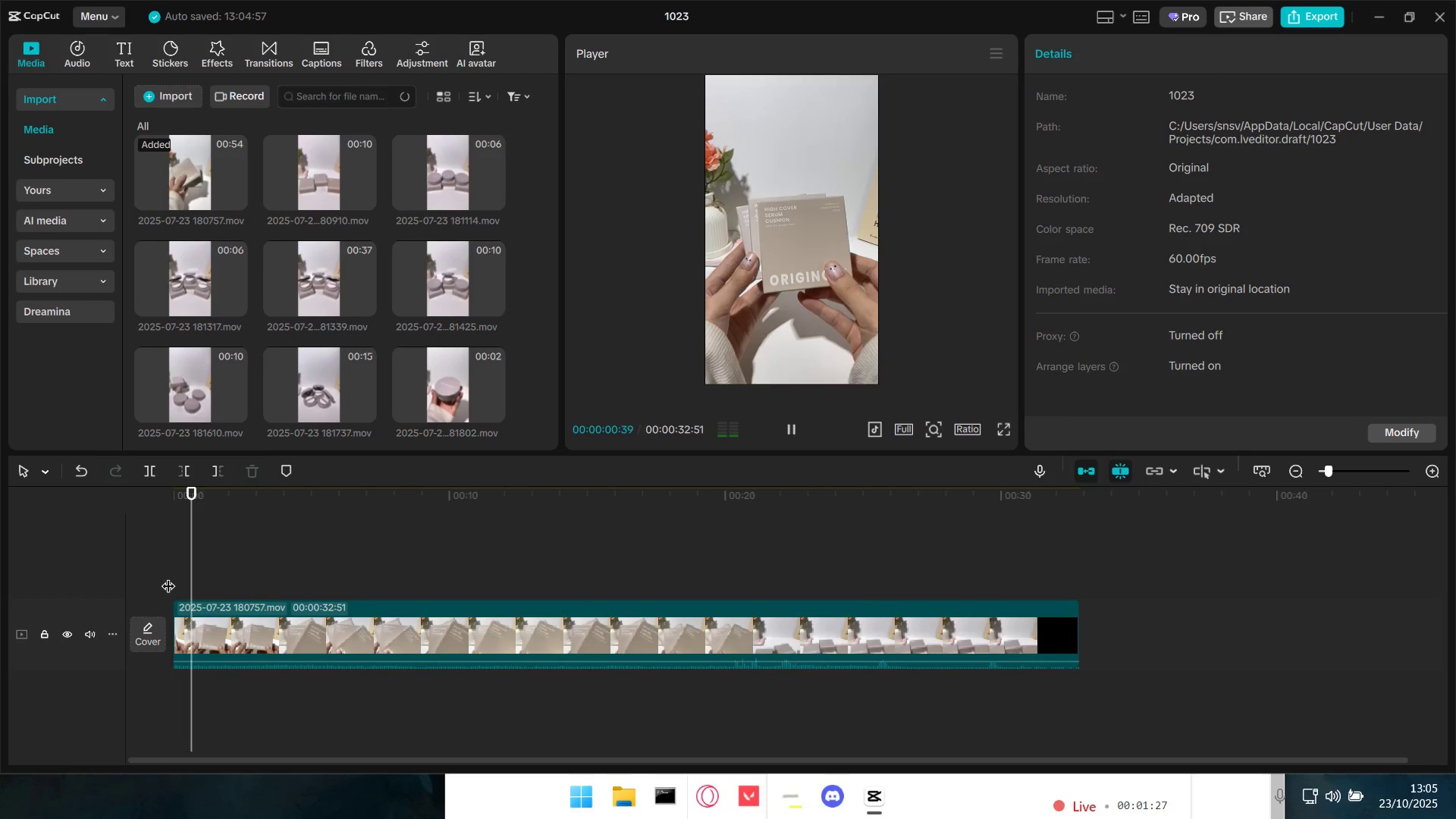 
key(Space)
 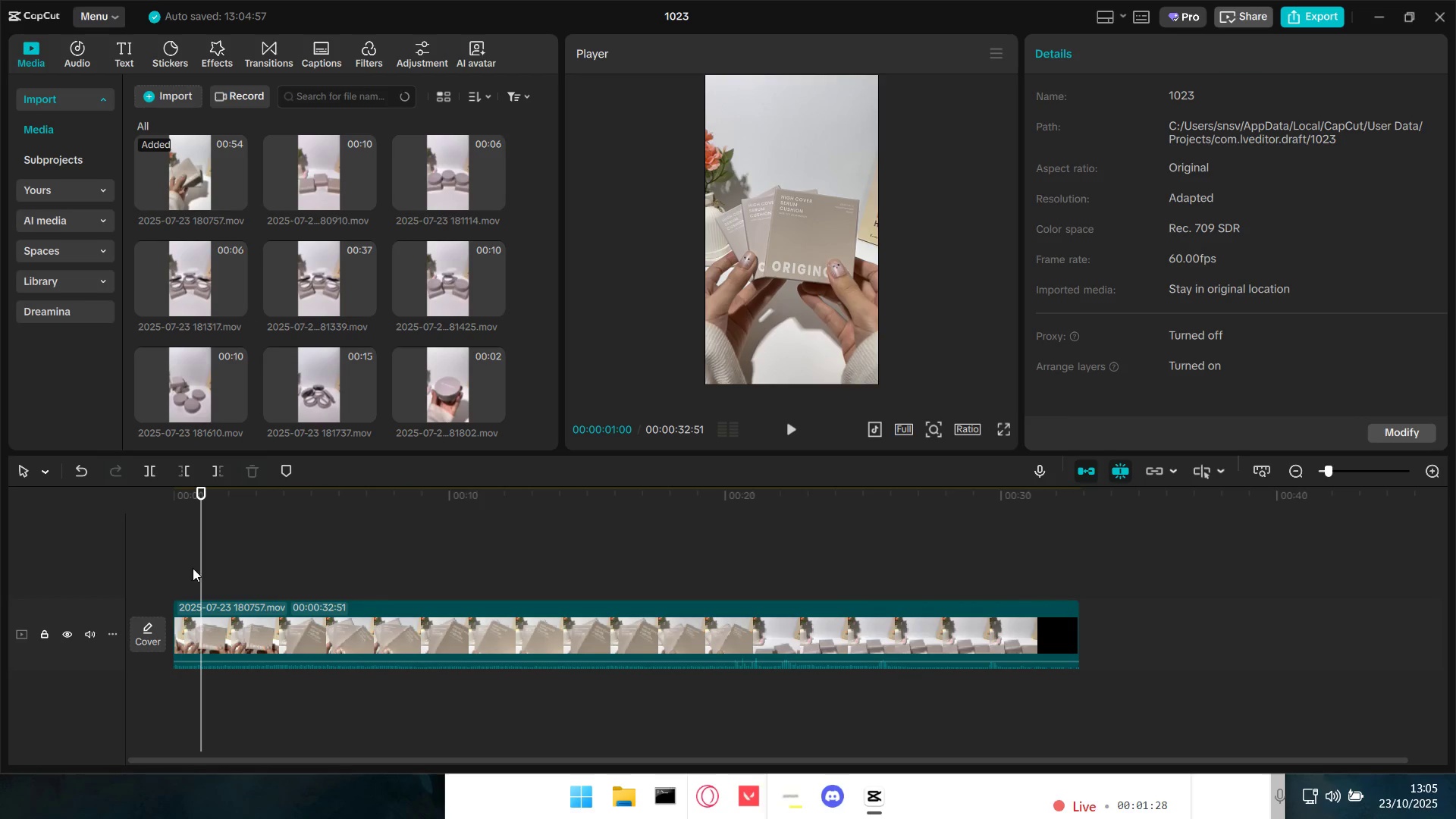 
left_click_drag(start_coordinate=[199, 564], to_coordinate=[146, 565])
 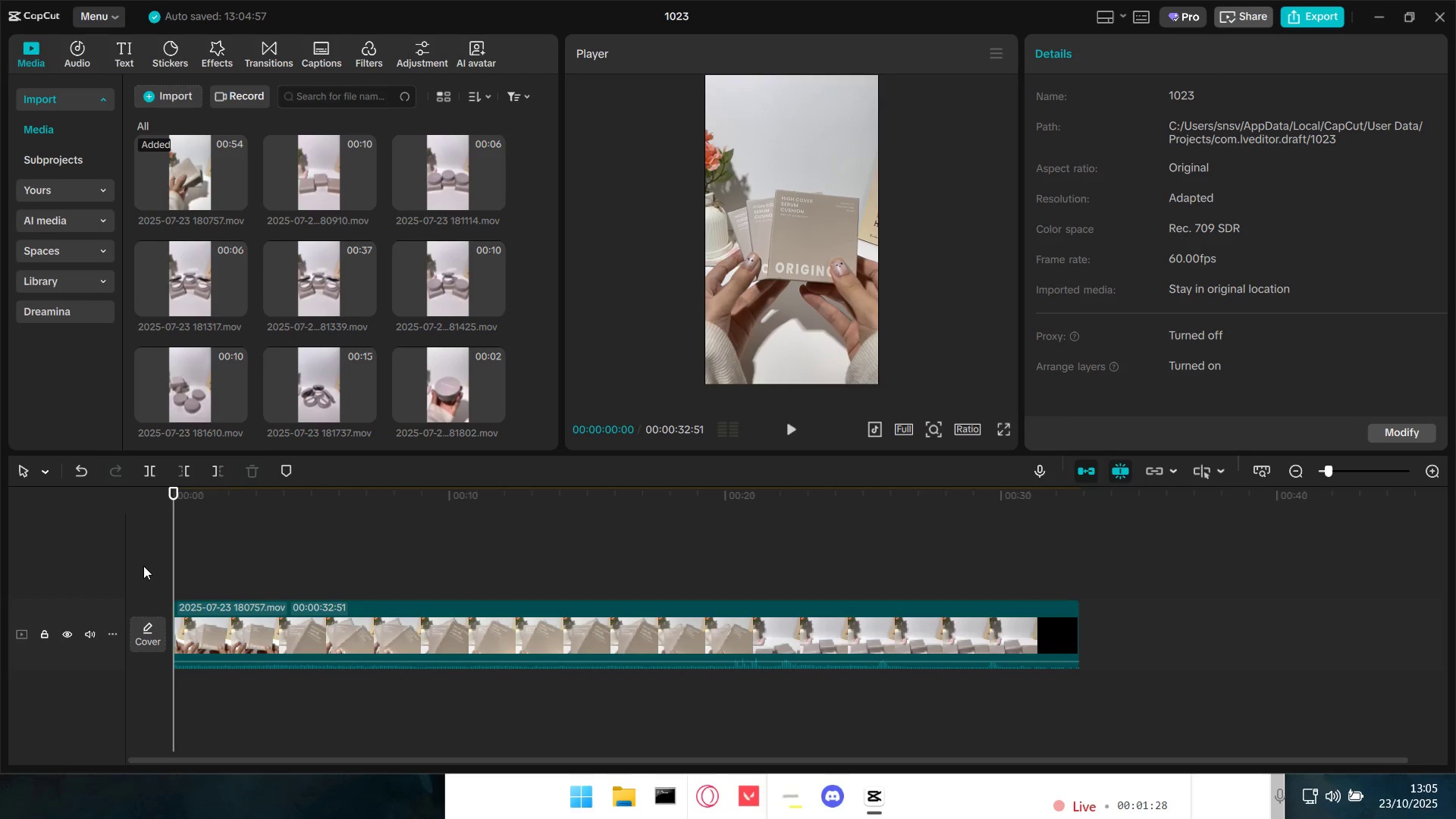 
key(Space)
 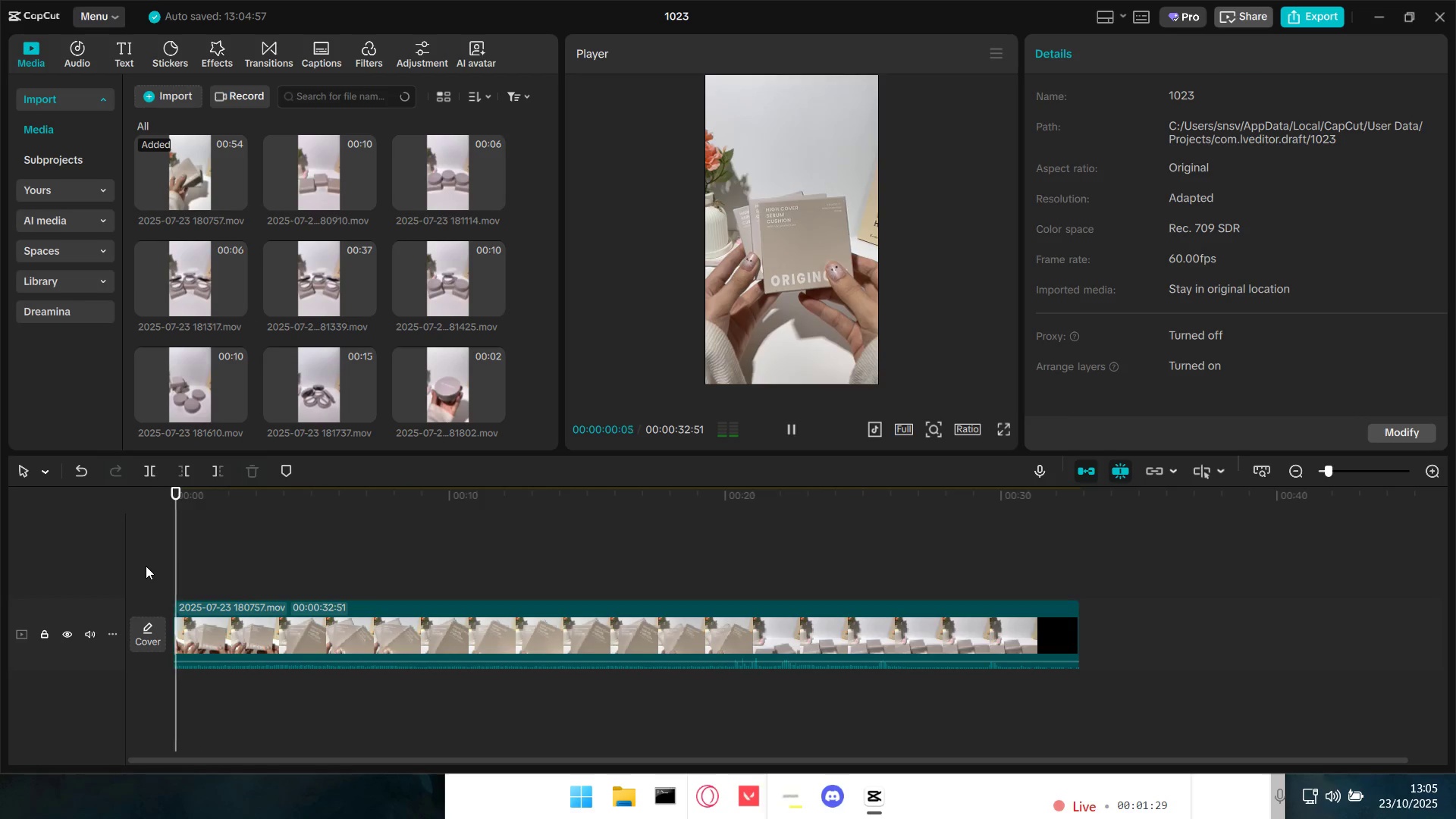 
key(Space)
 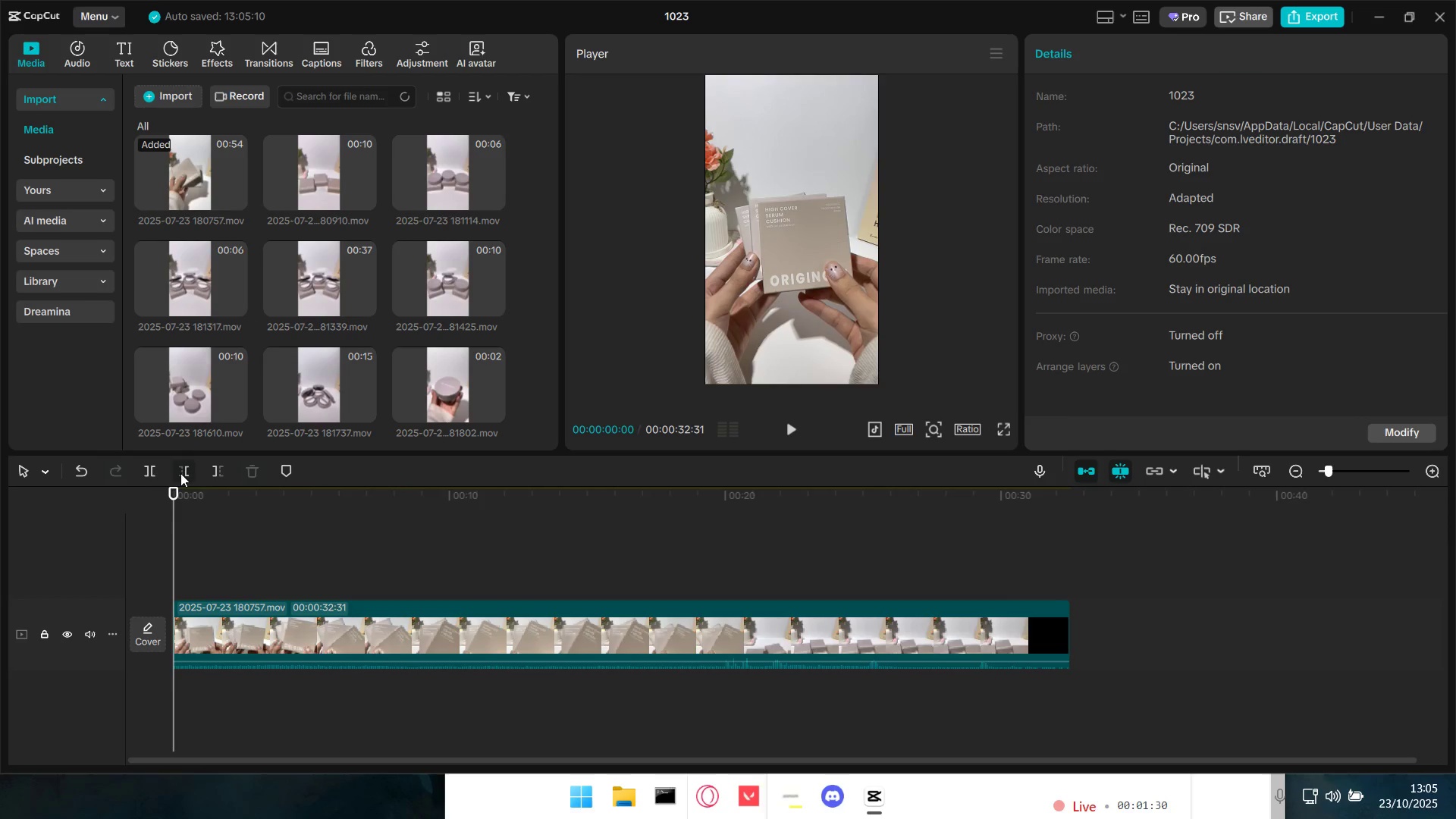 
key(Space)
 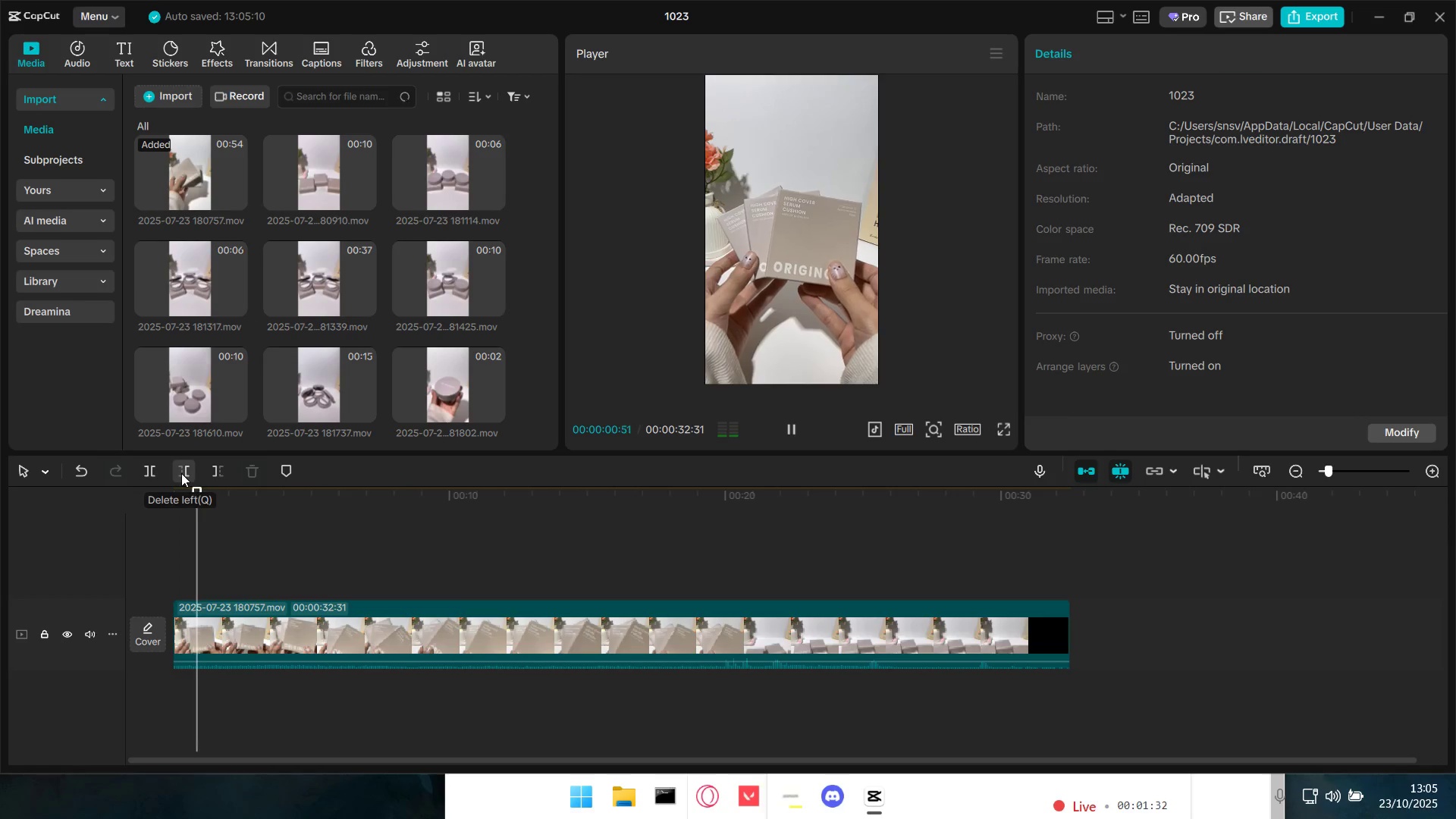 
key(Space)
 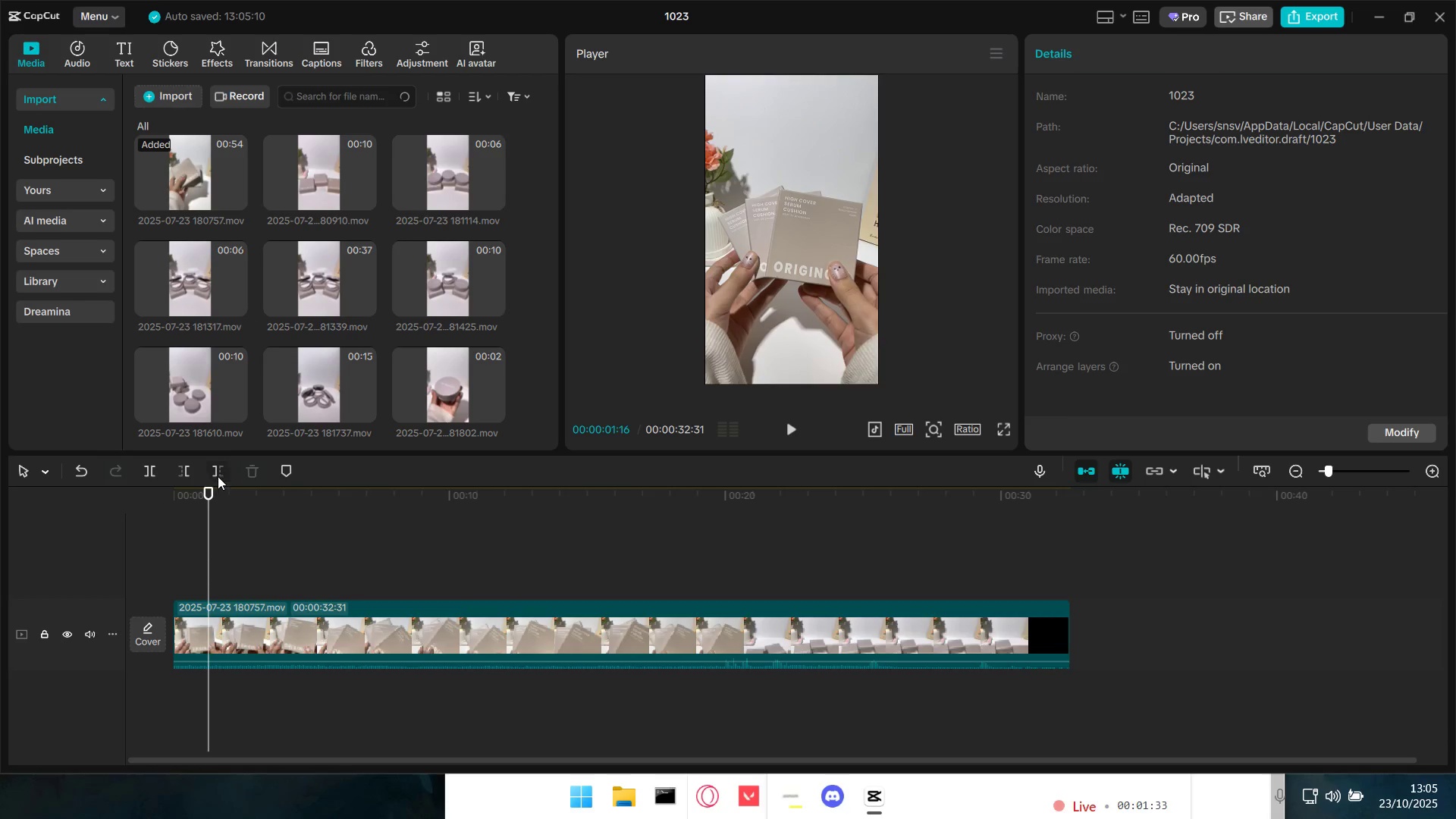 
left_click([216, 472])
 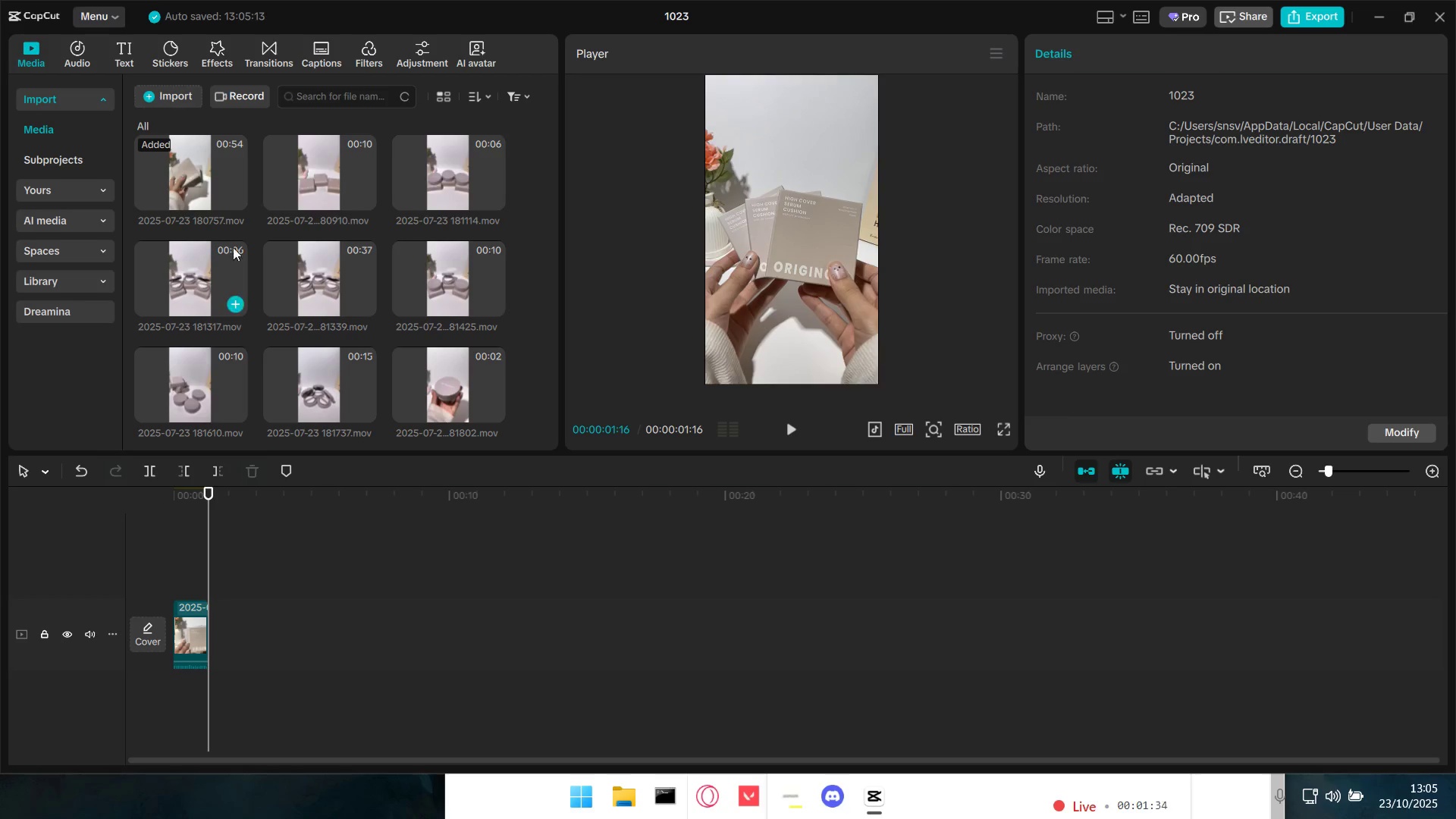 
left_click_drag(start_coordinate=[205, 171], to_coordinate=[314, 629])
 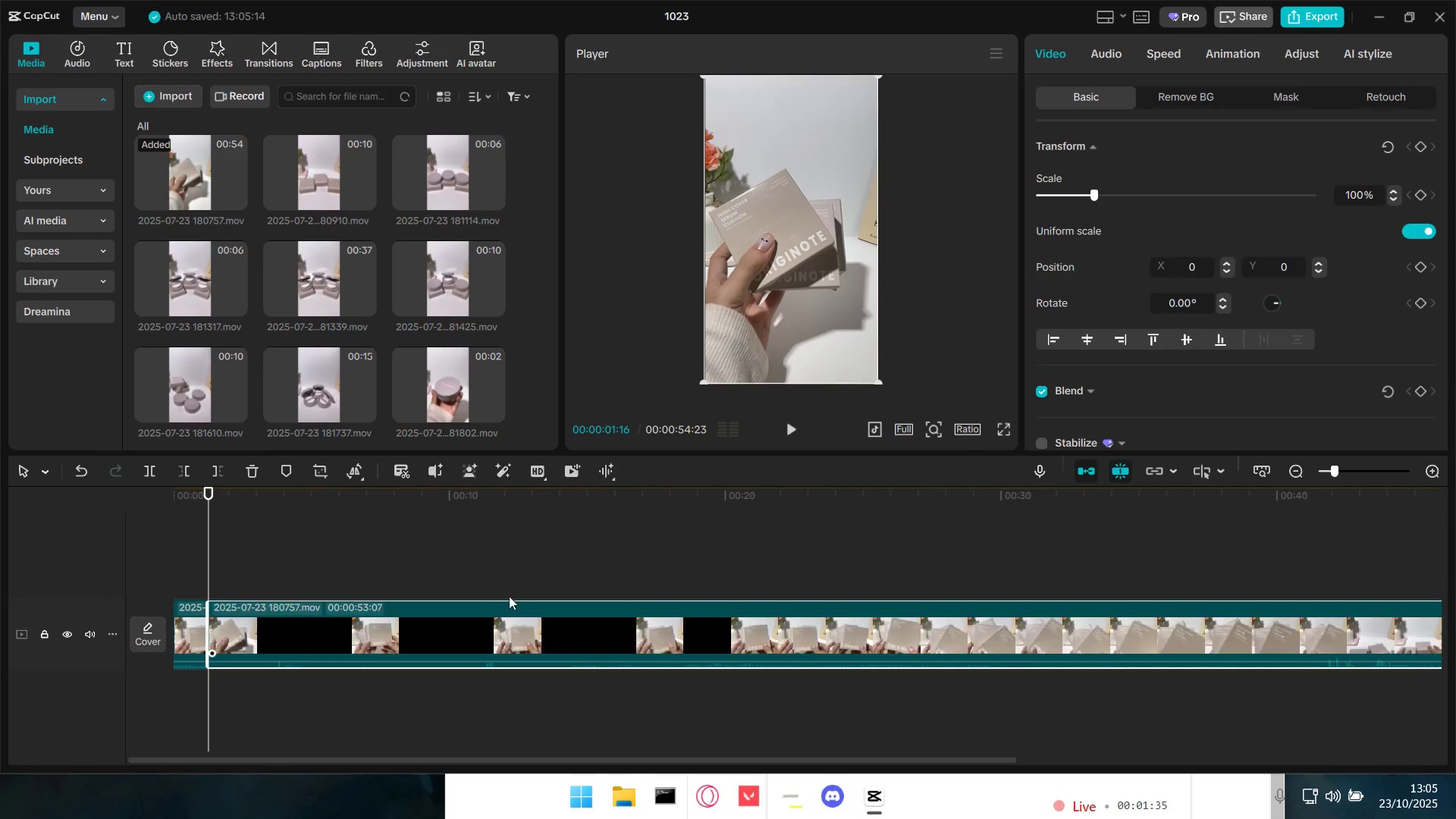 
left_click([563, 563])
 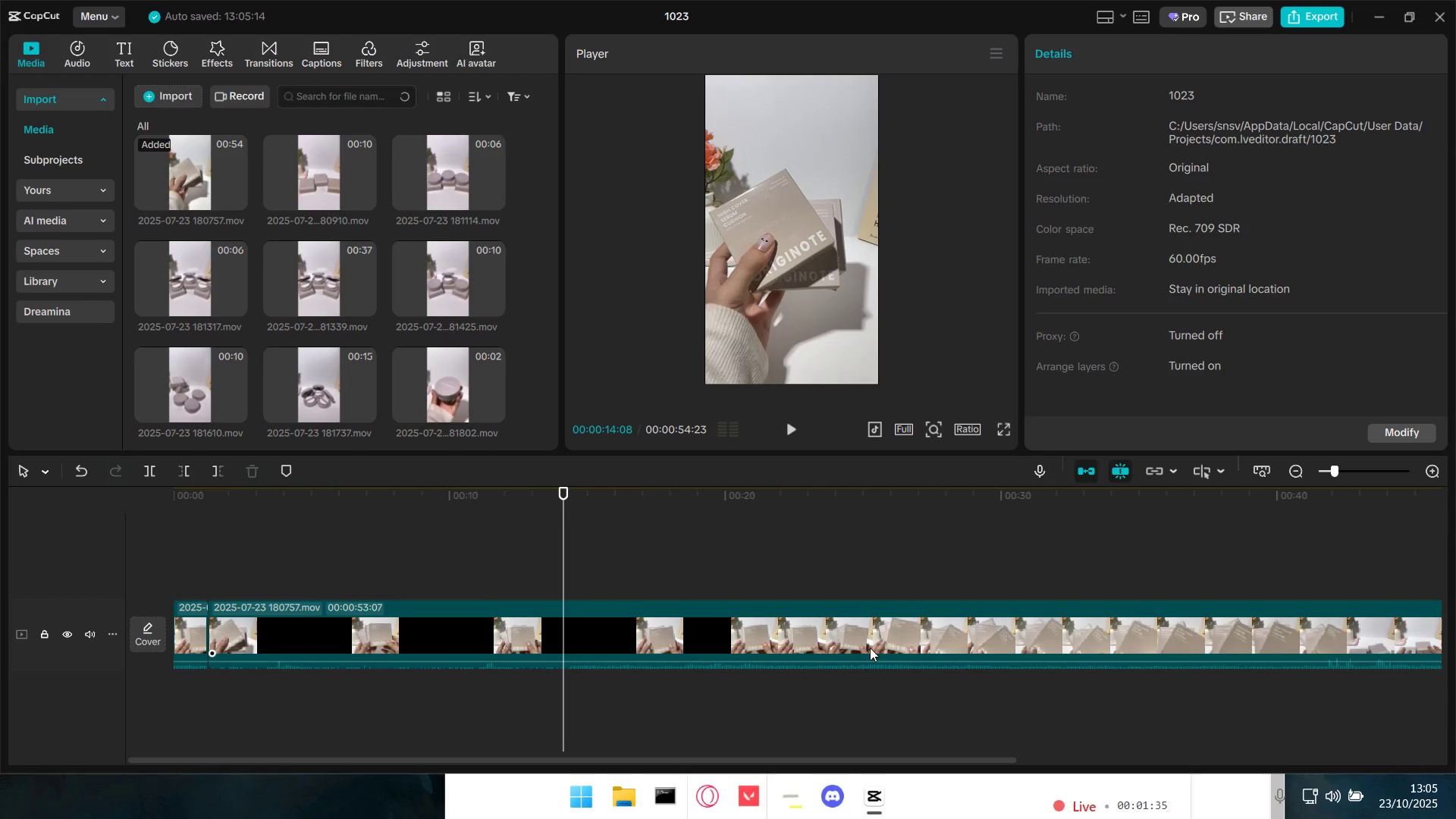 
hold_key(key=ControlLeft, duration=0.55)
scroll: coordinate [1133, 598], scroll_direction: down, amount: 4.0
 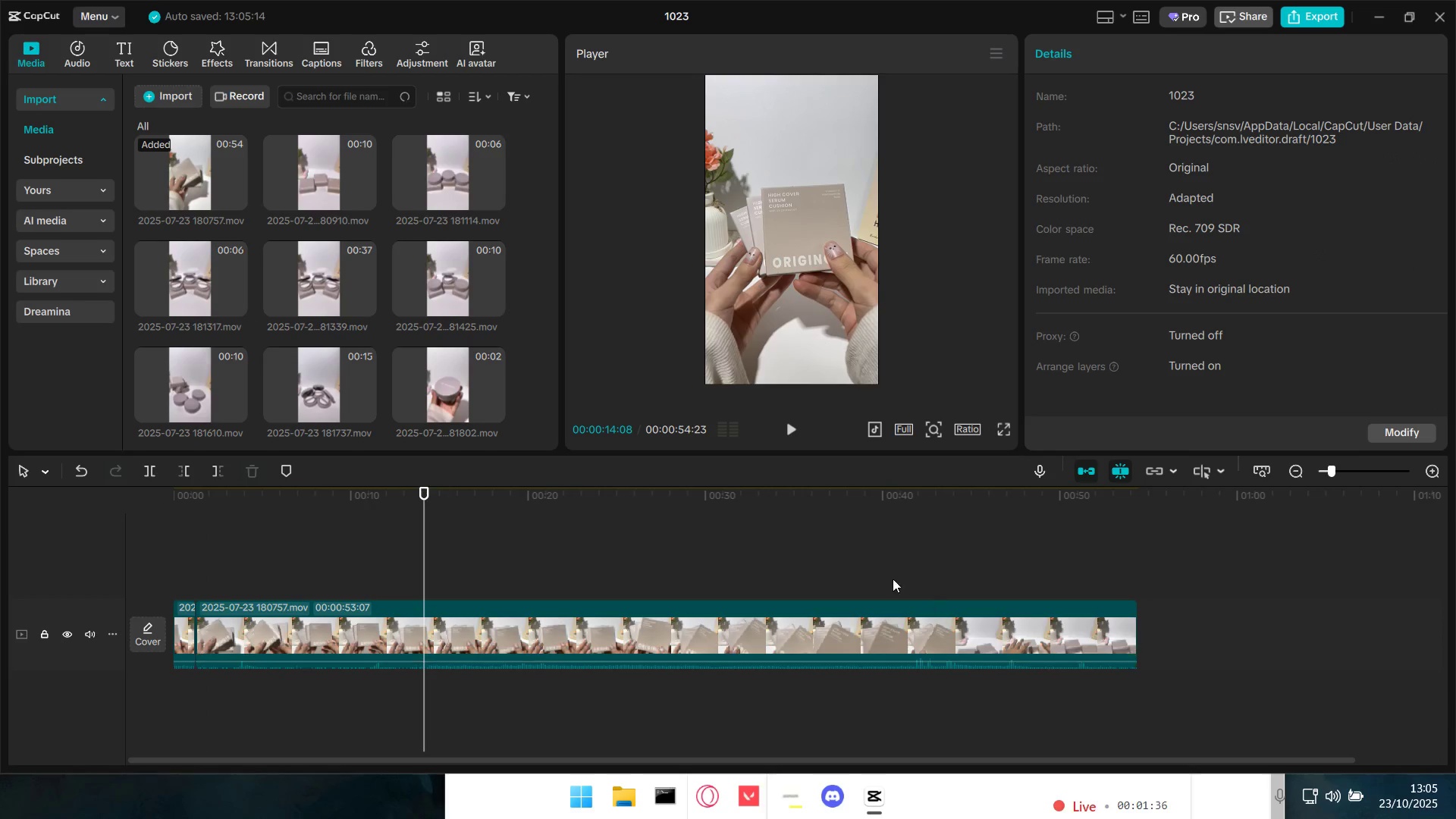 
left_click([865, 567])
 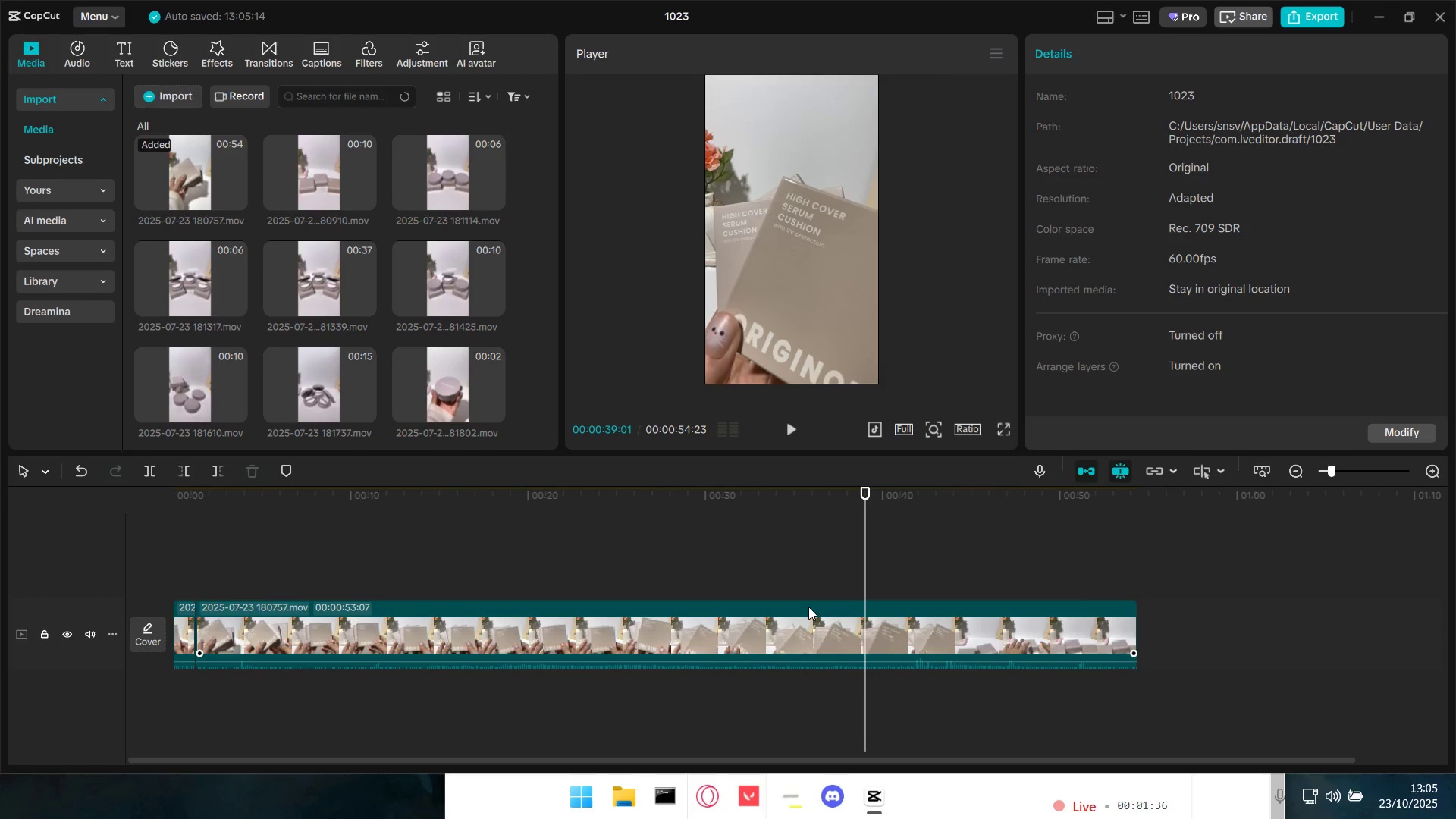 
key(Space)
 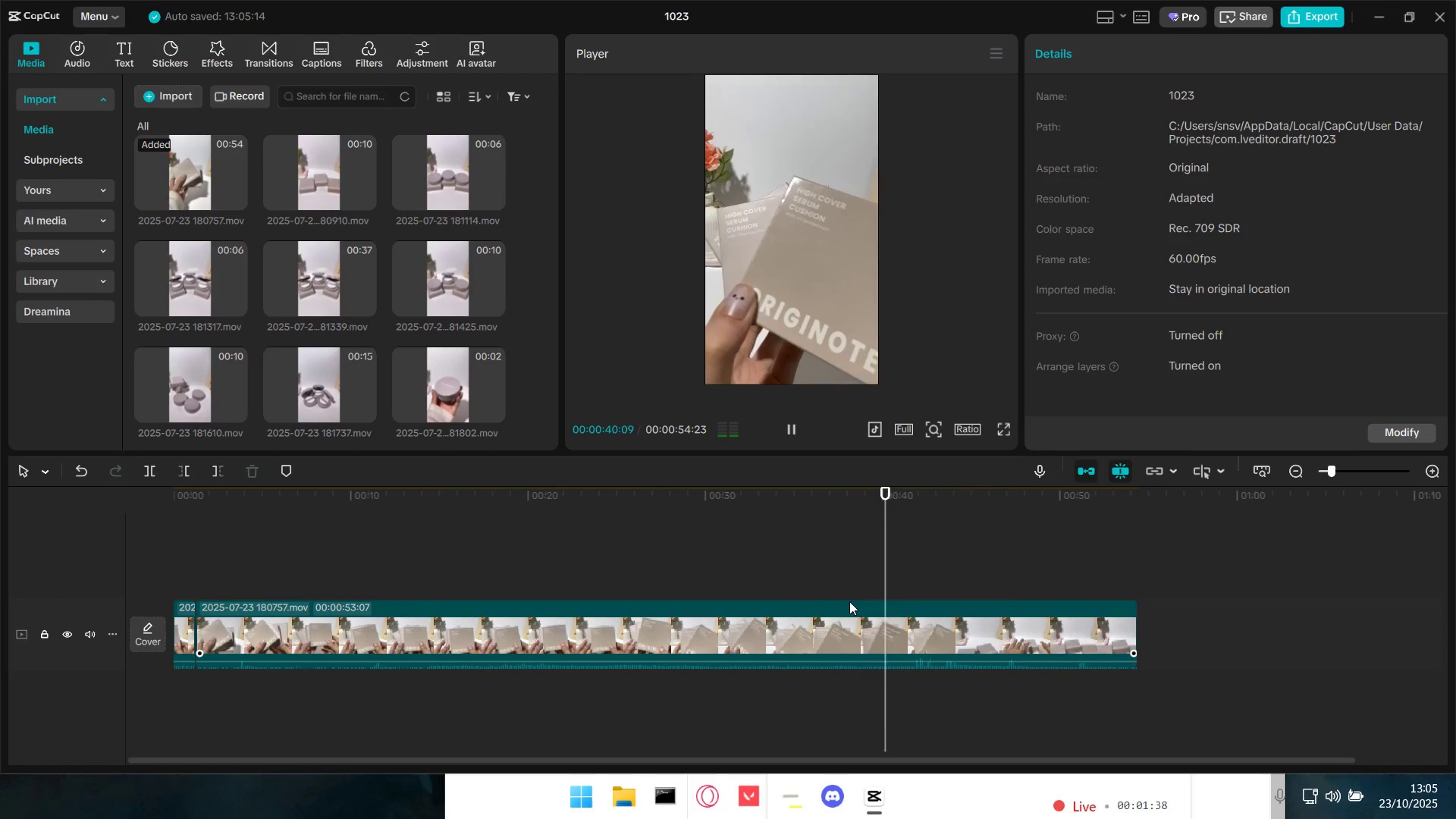 
left_click([1003, 582])
 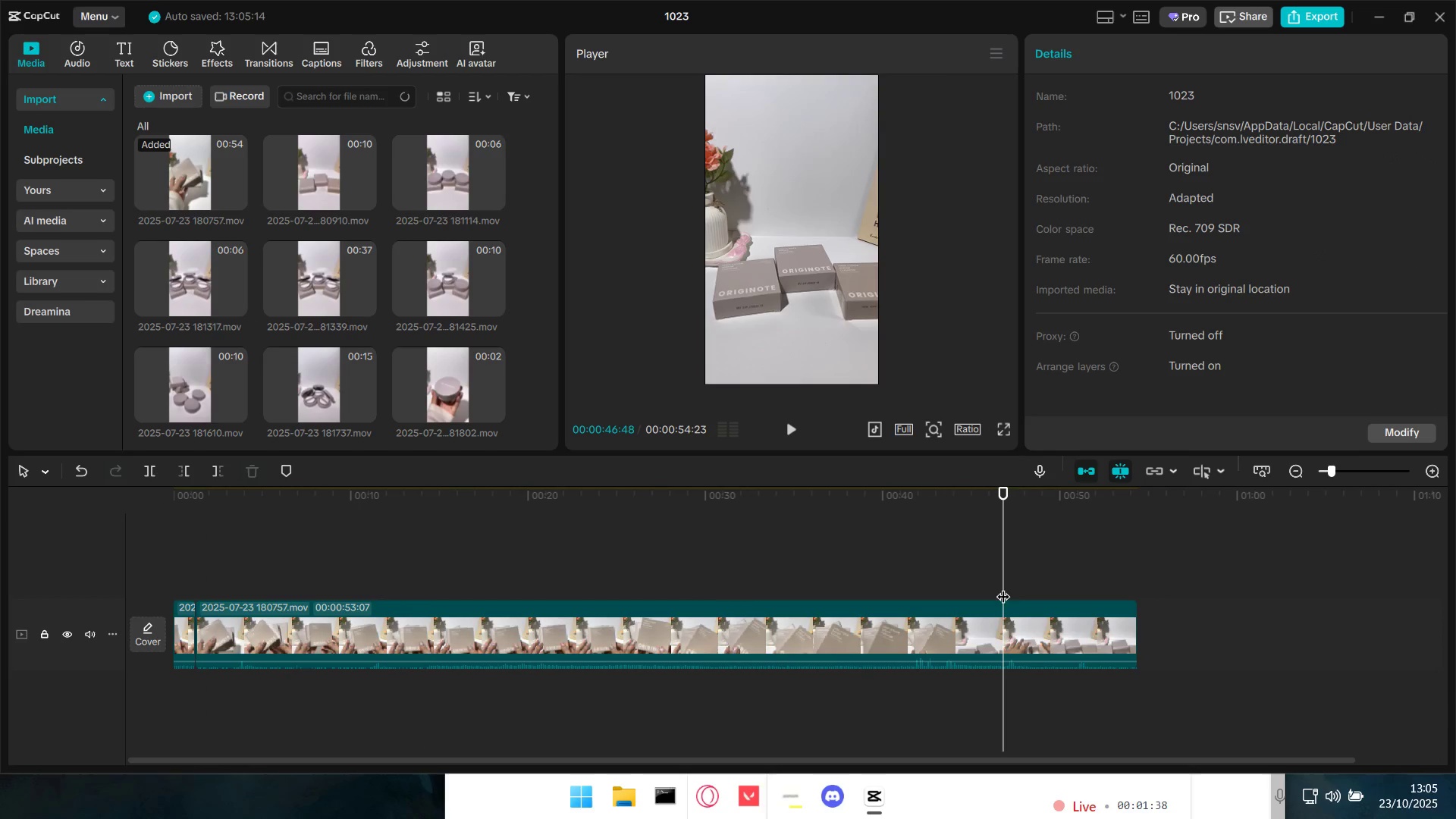 
key(Space)
 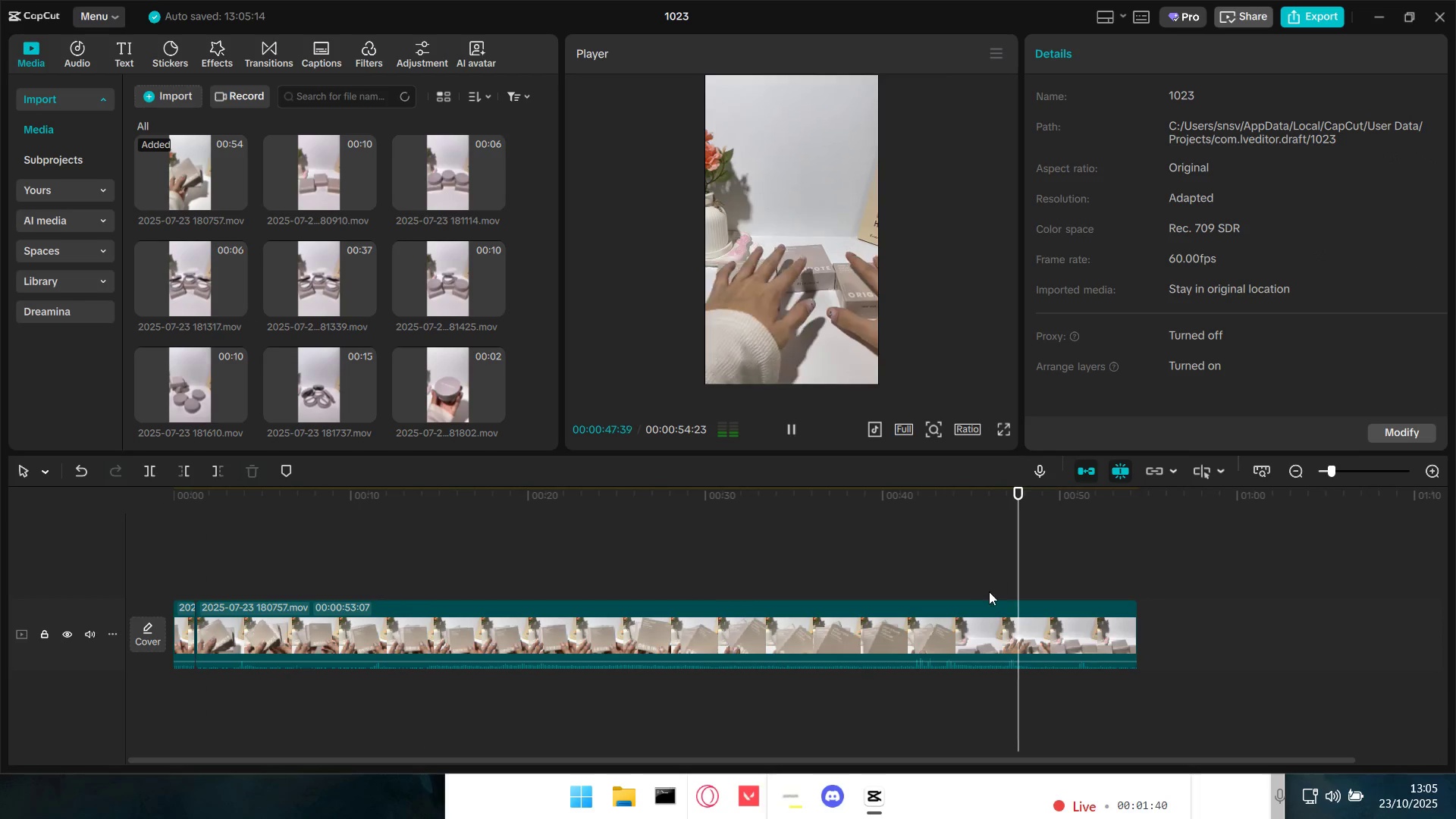 
left_click([976, 592])
 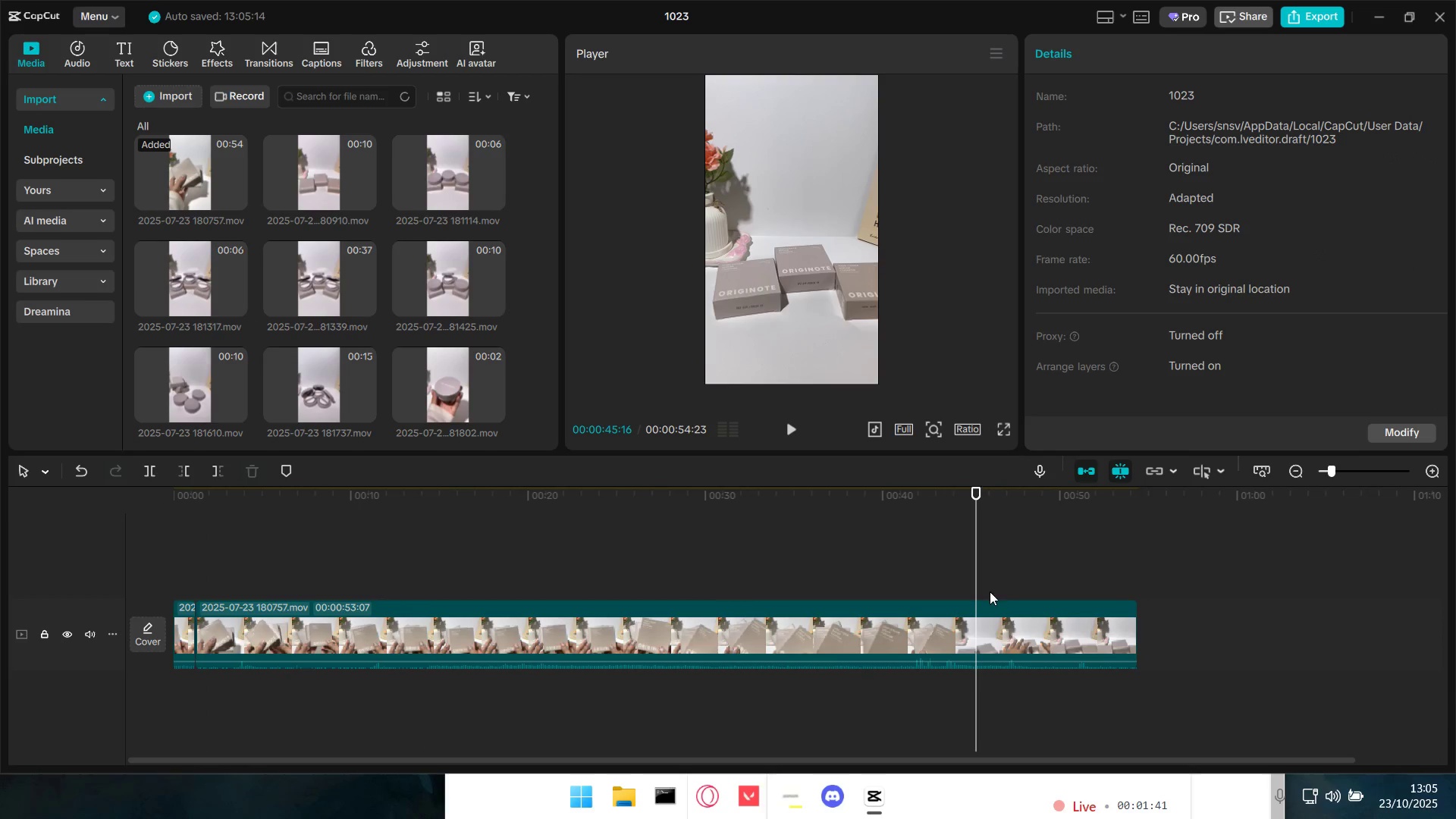 
left_click([1065, 594])
 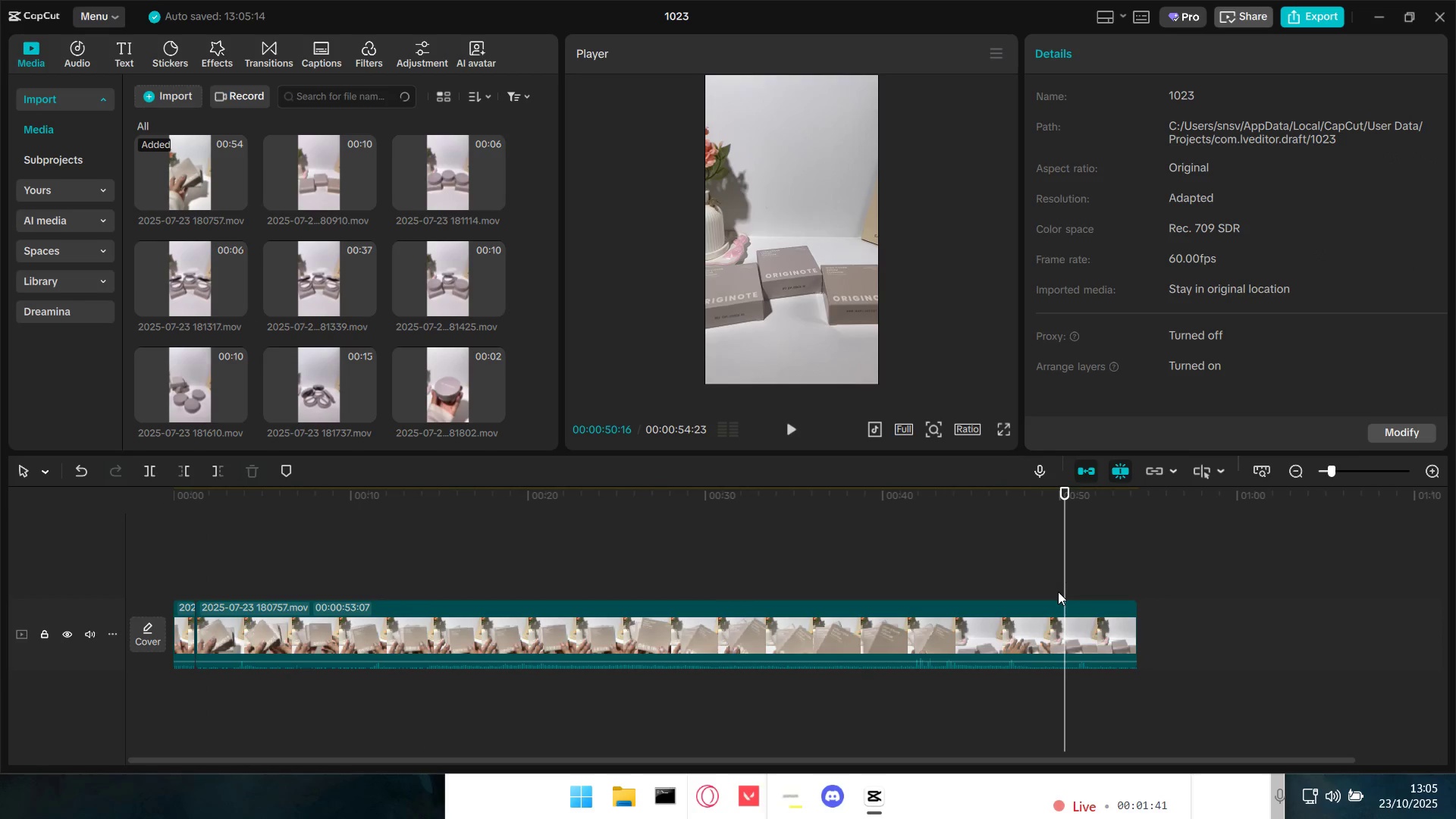 
key(Space)
 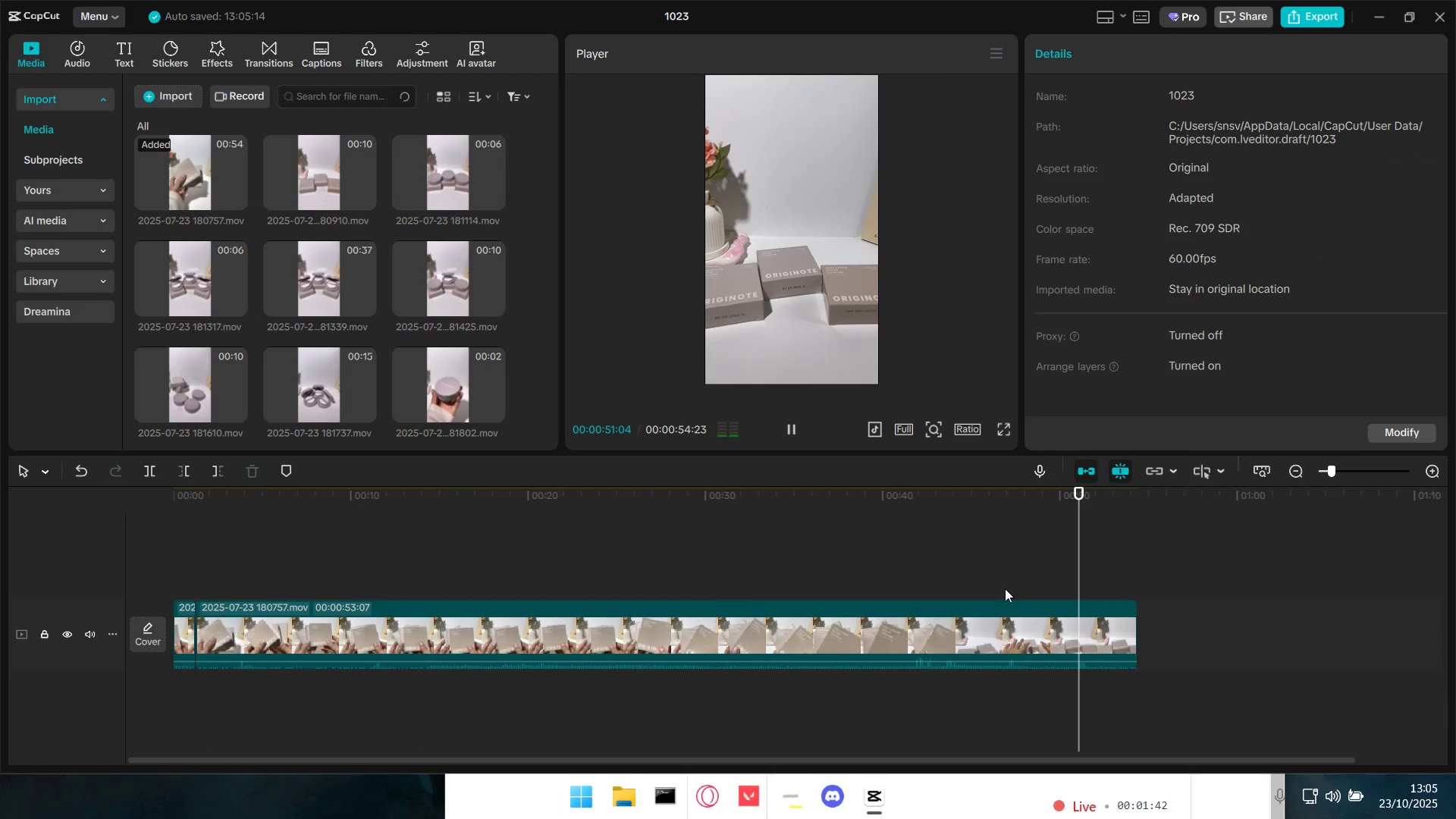 
left_click([996, 576])
 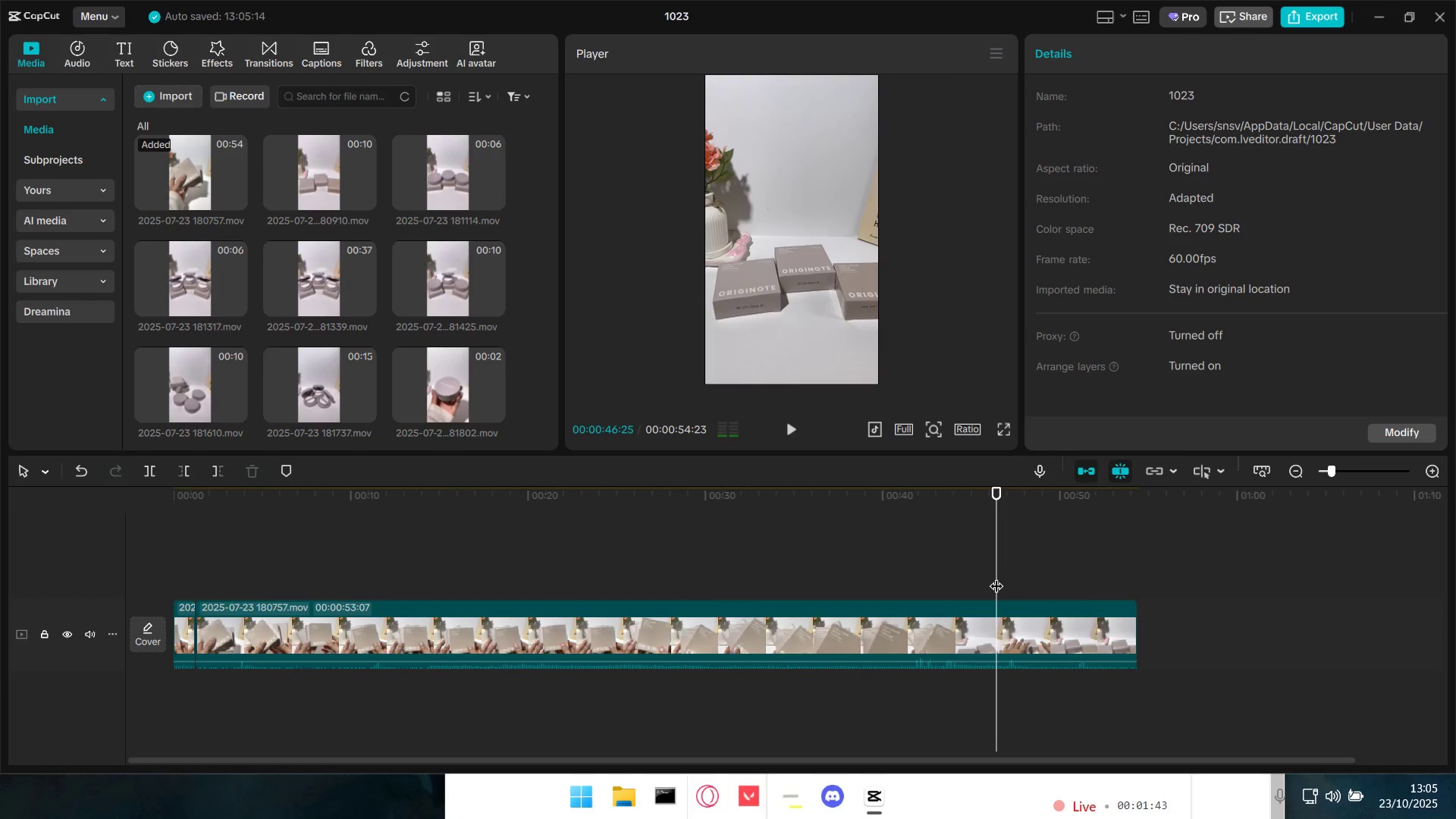 
key(Space)
 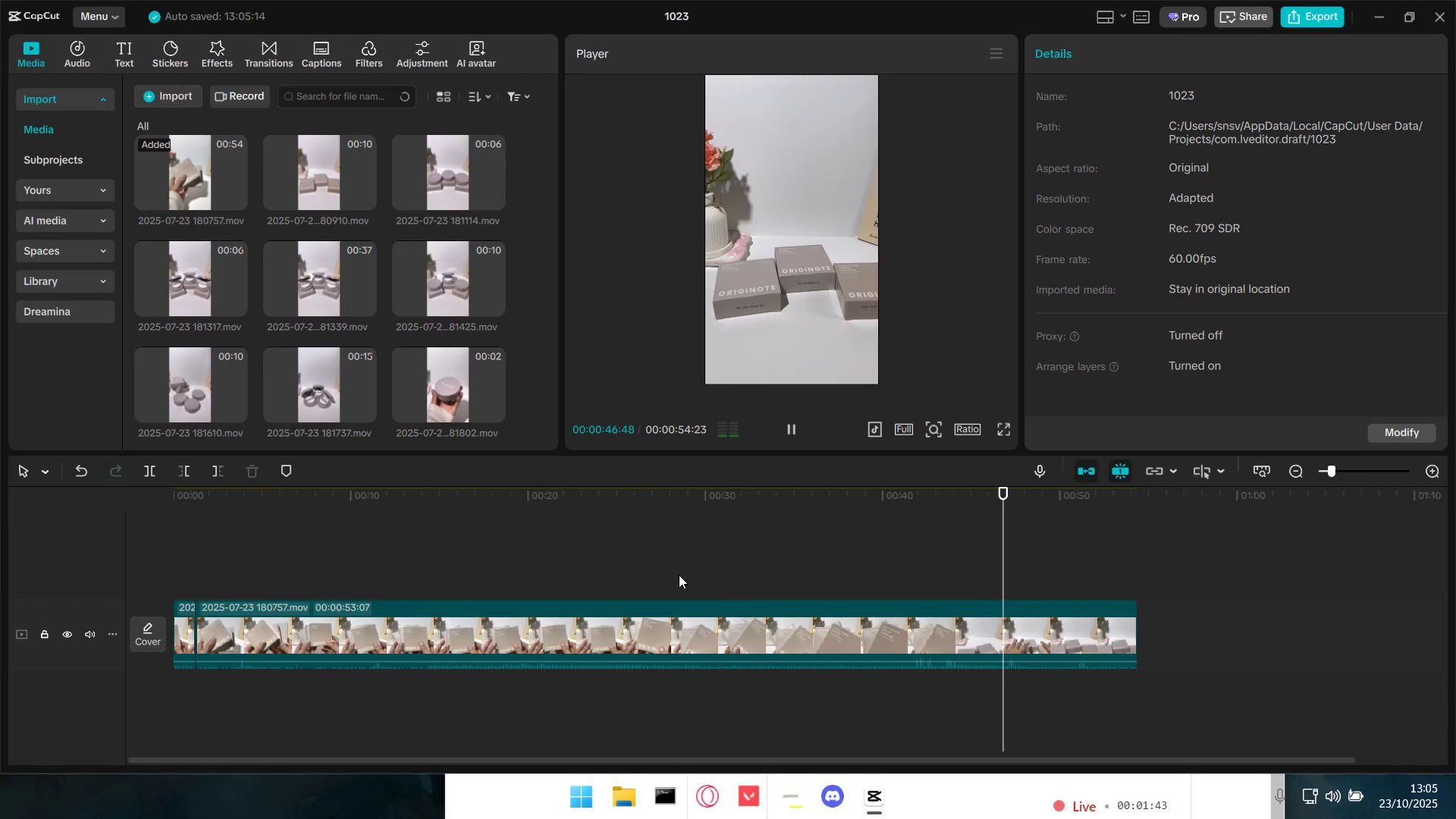 
key(Space)
 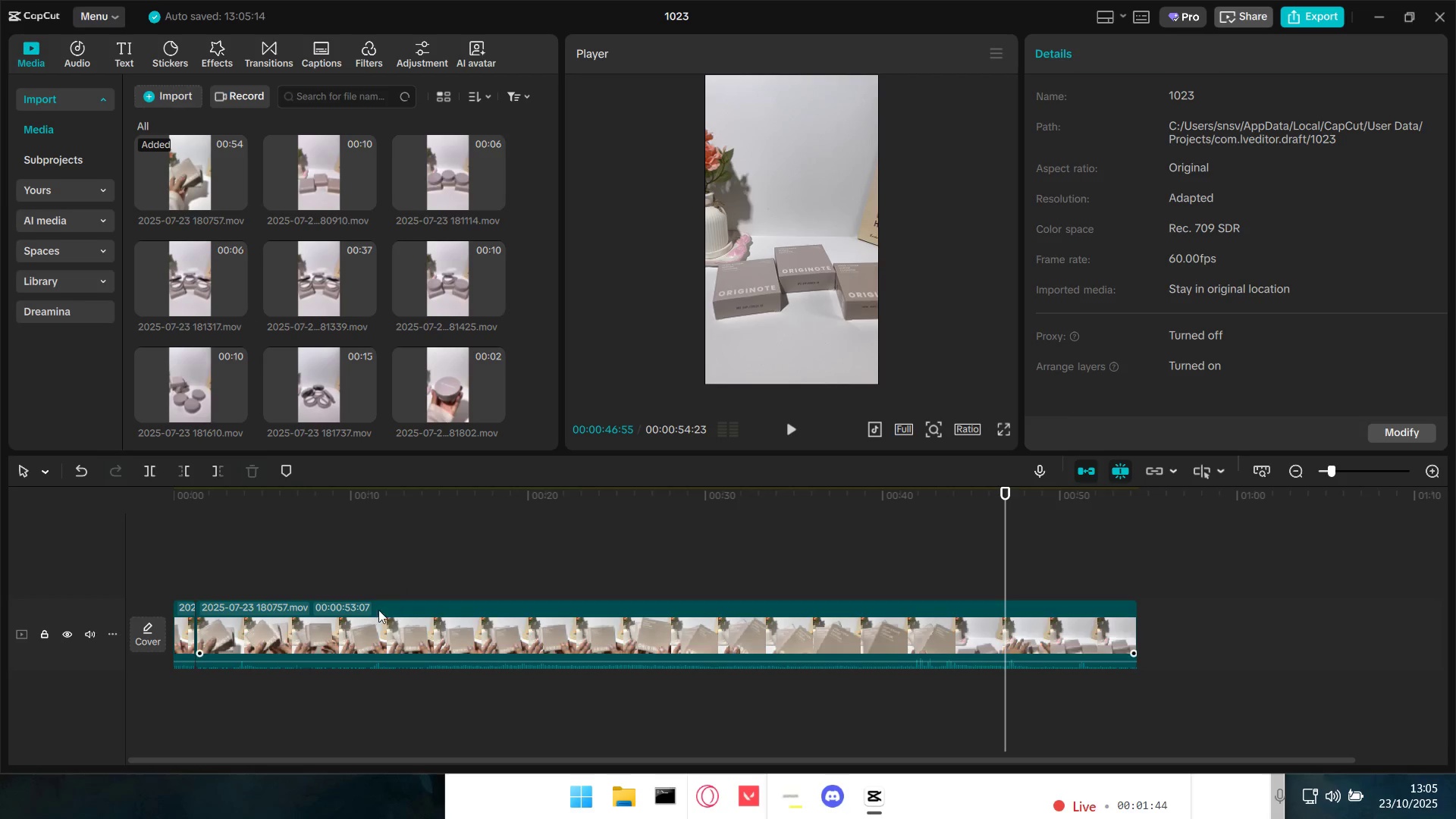 
left_click([344, 627])
 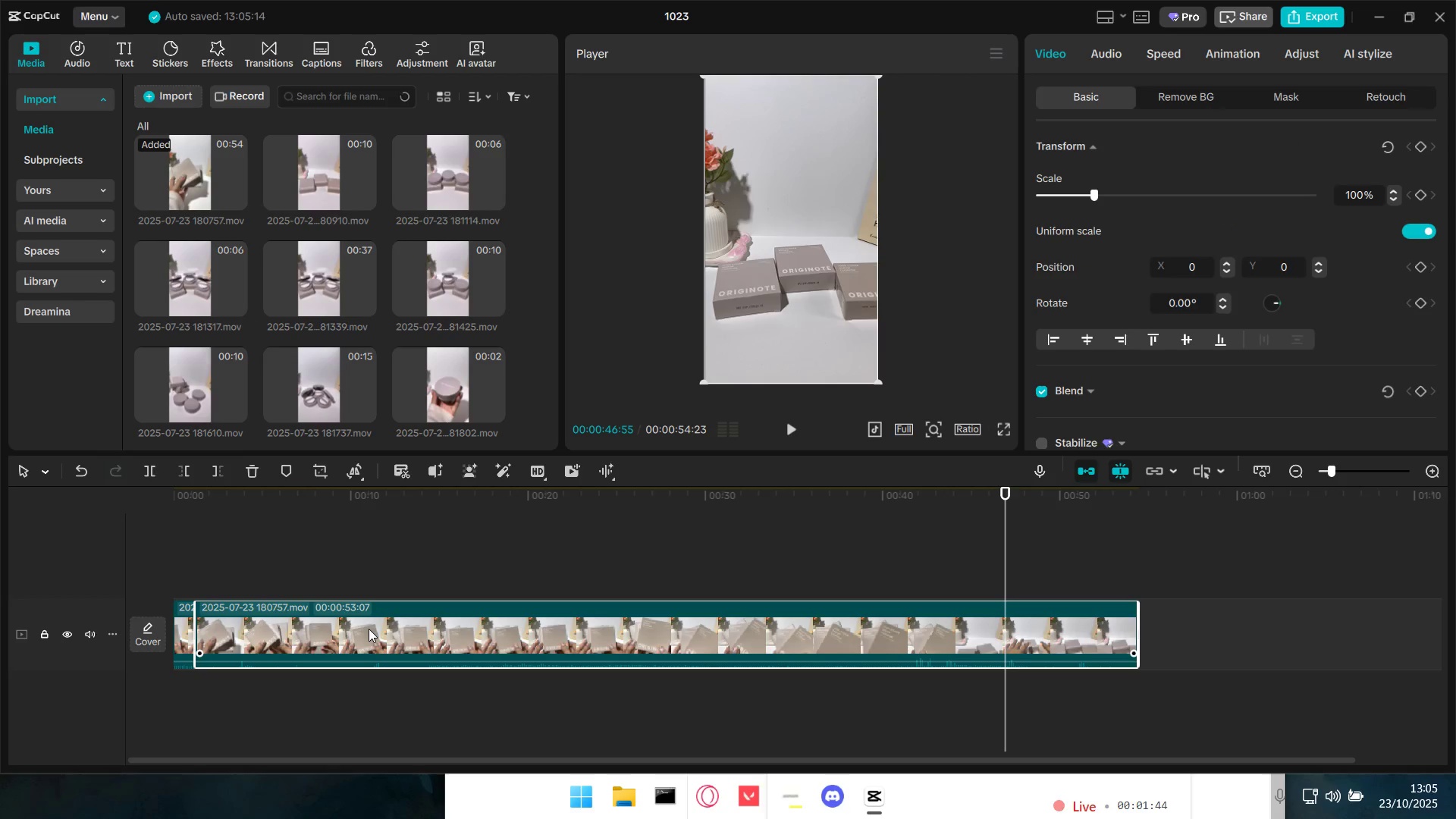 
key(Backspace)
 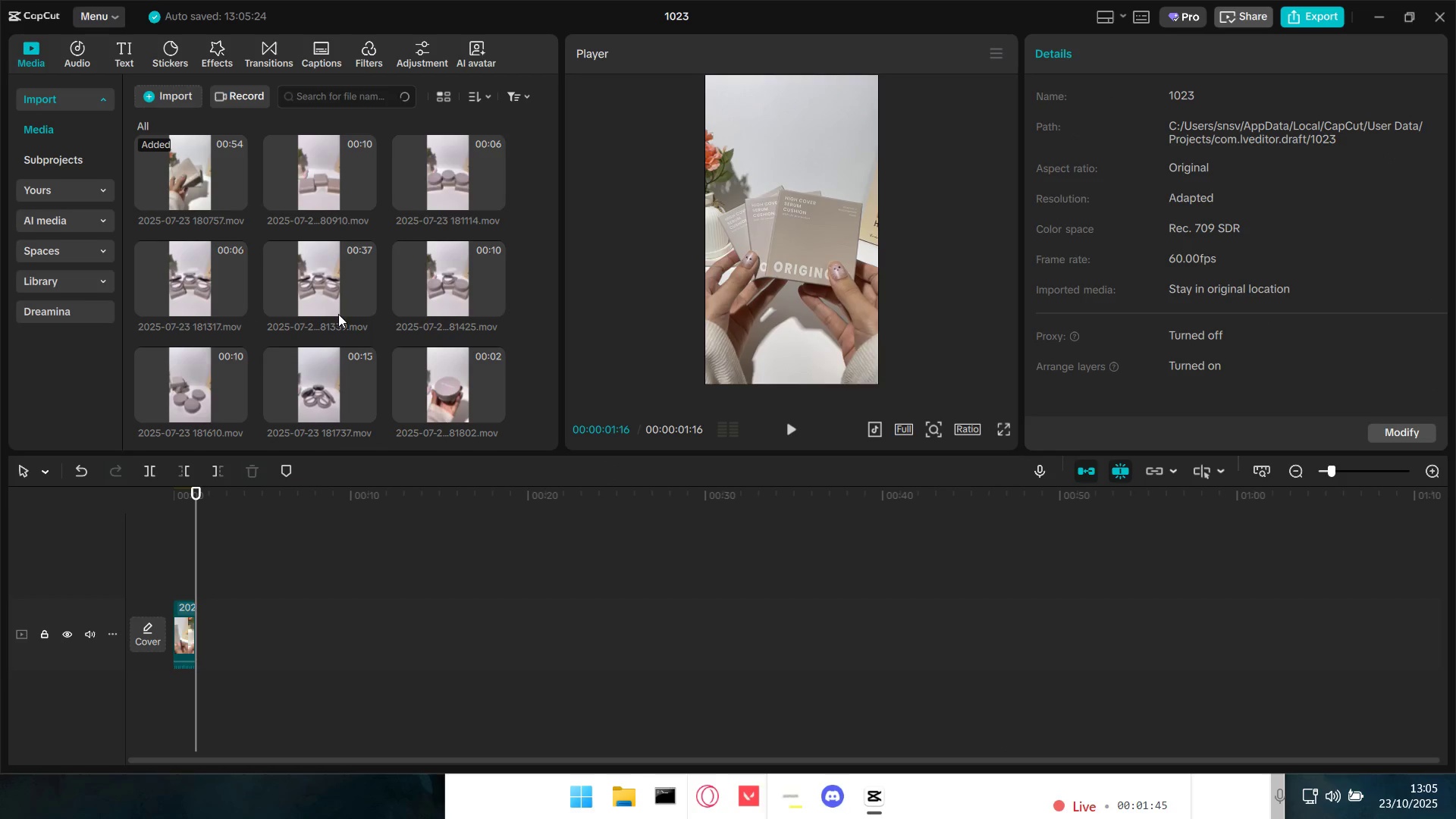 
mouse_move([327, 158])
 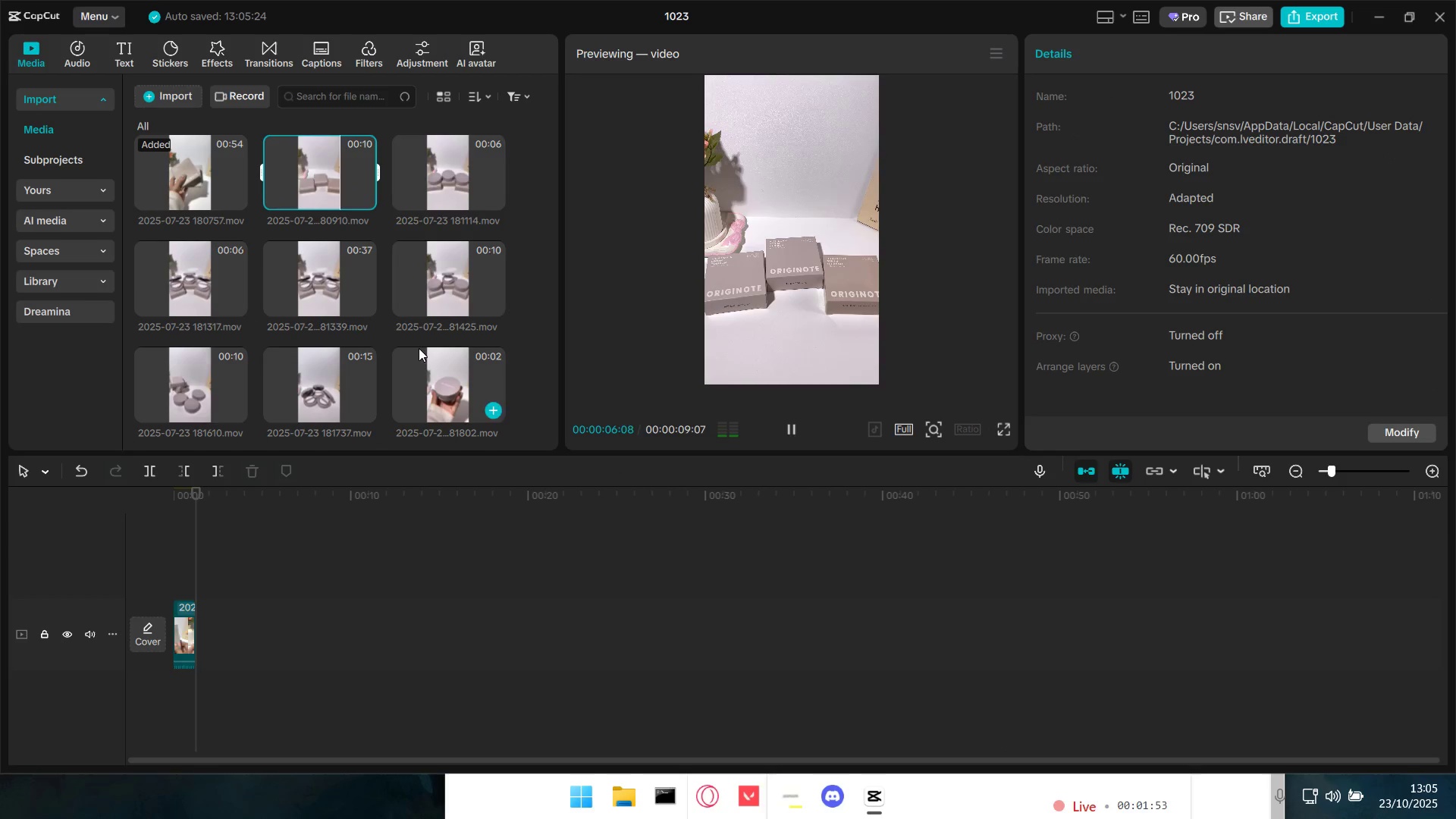 
key(Space)
 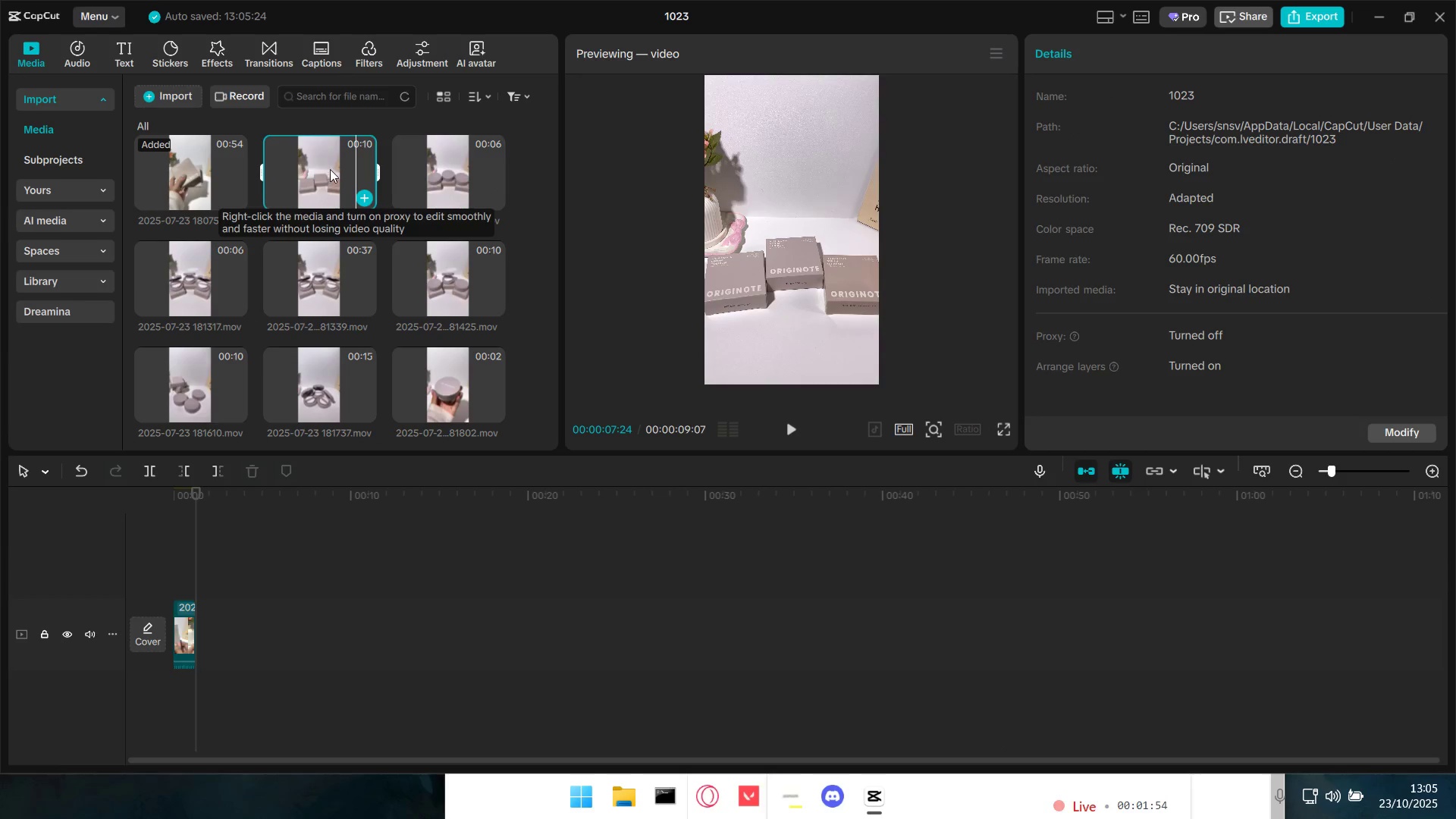 
left_click_drag(start_coordinate=[334, 168], to_coordinate=[277, 623])
 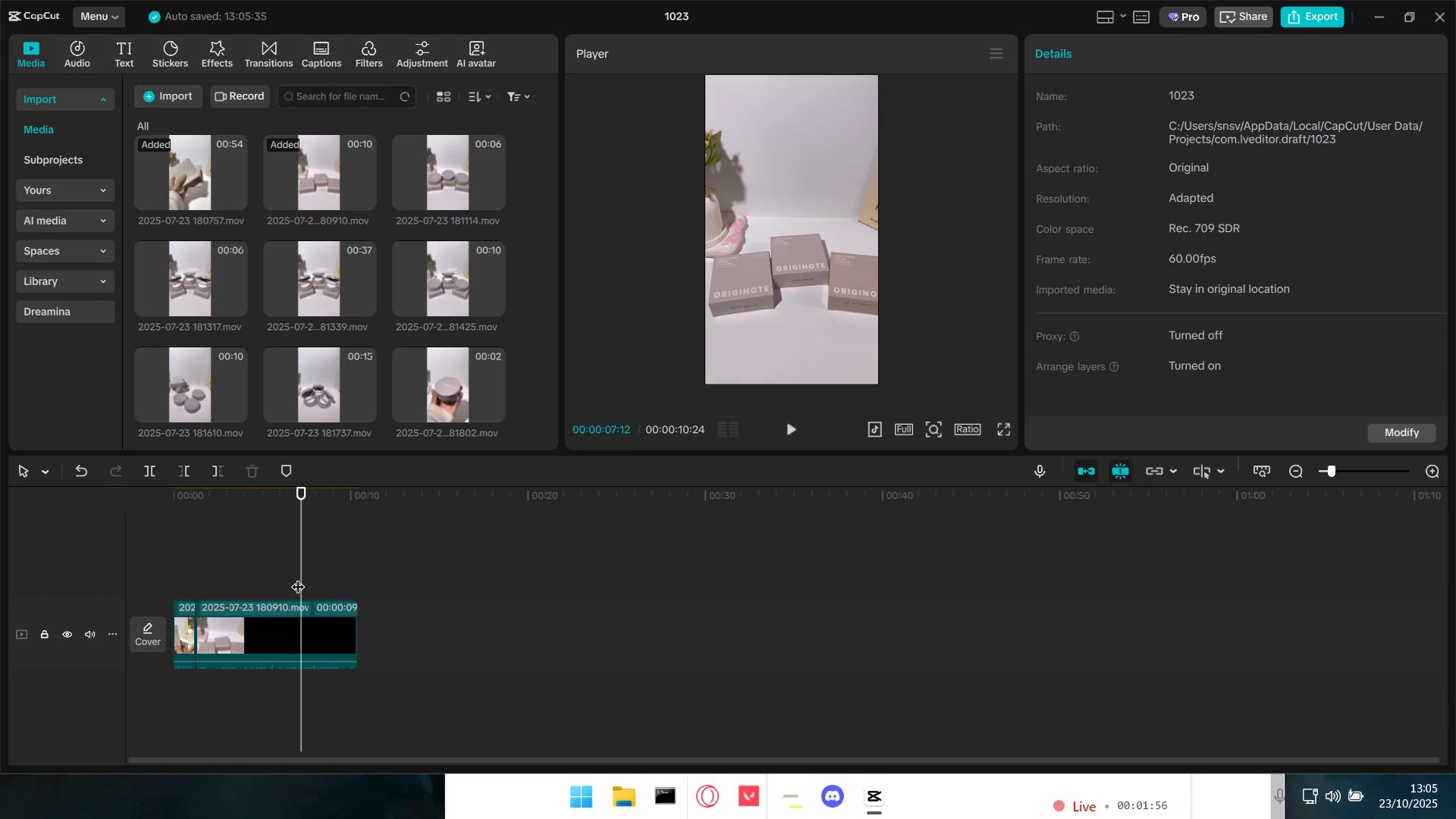 
key(Space)
 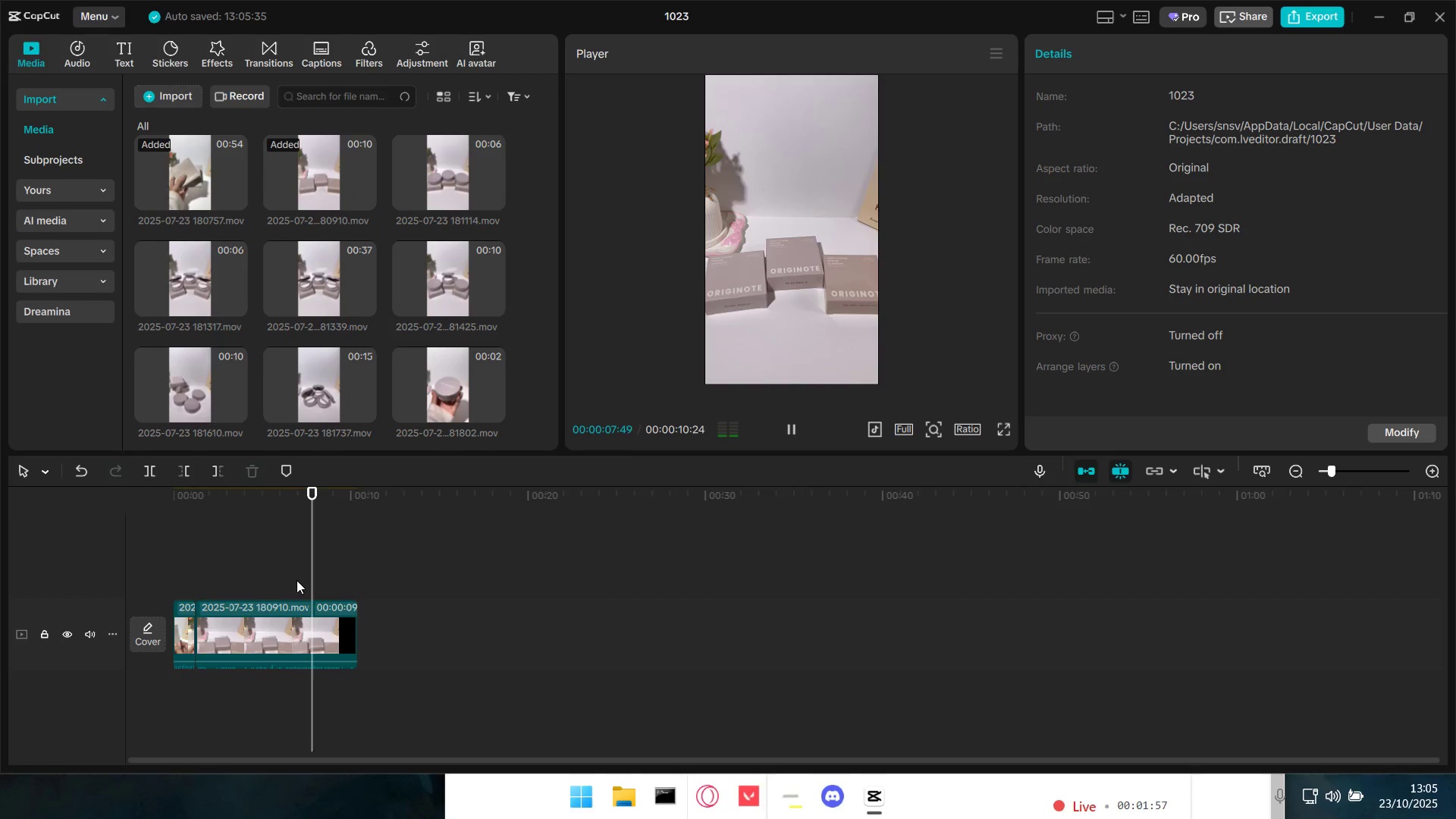 
key(Space)
 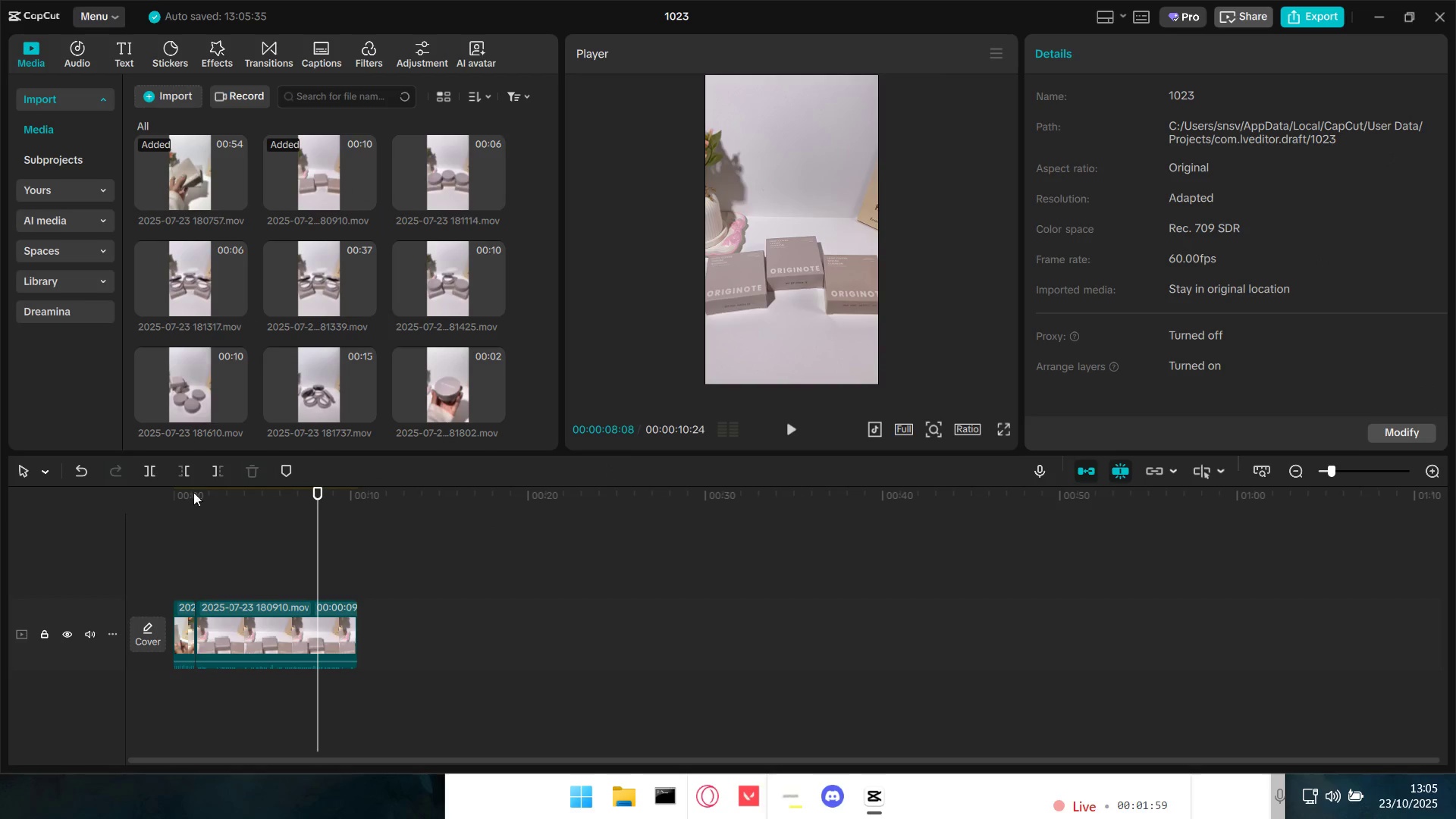 
left_click([184, 469])
 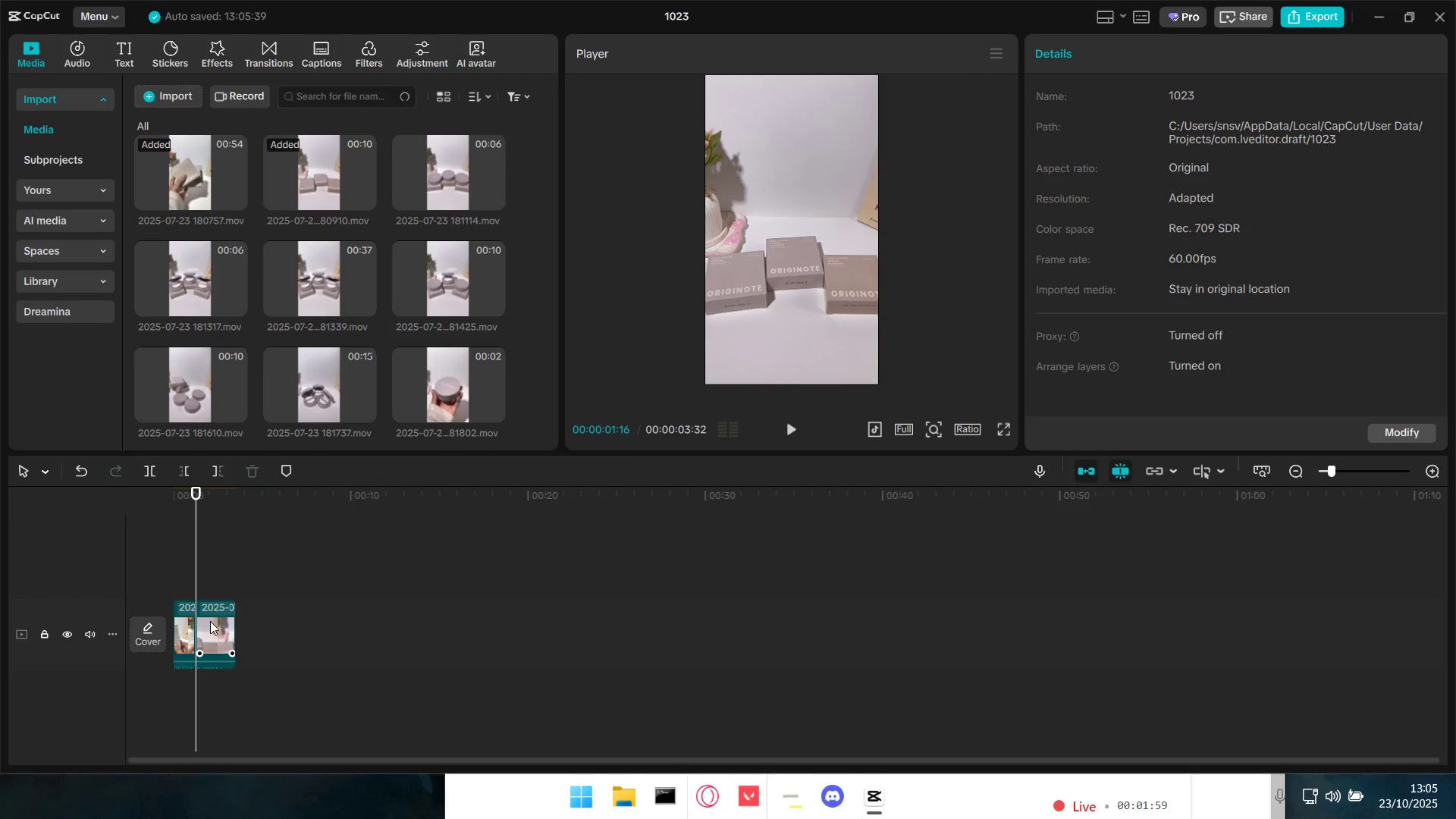 
left_click_drag(start_coordinate=[212, 623], to_coordinate=[181, 623])
 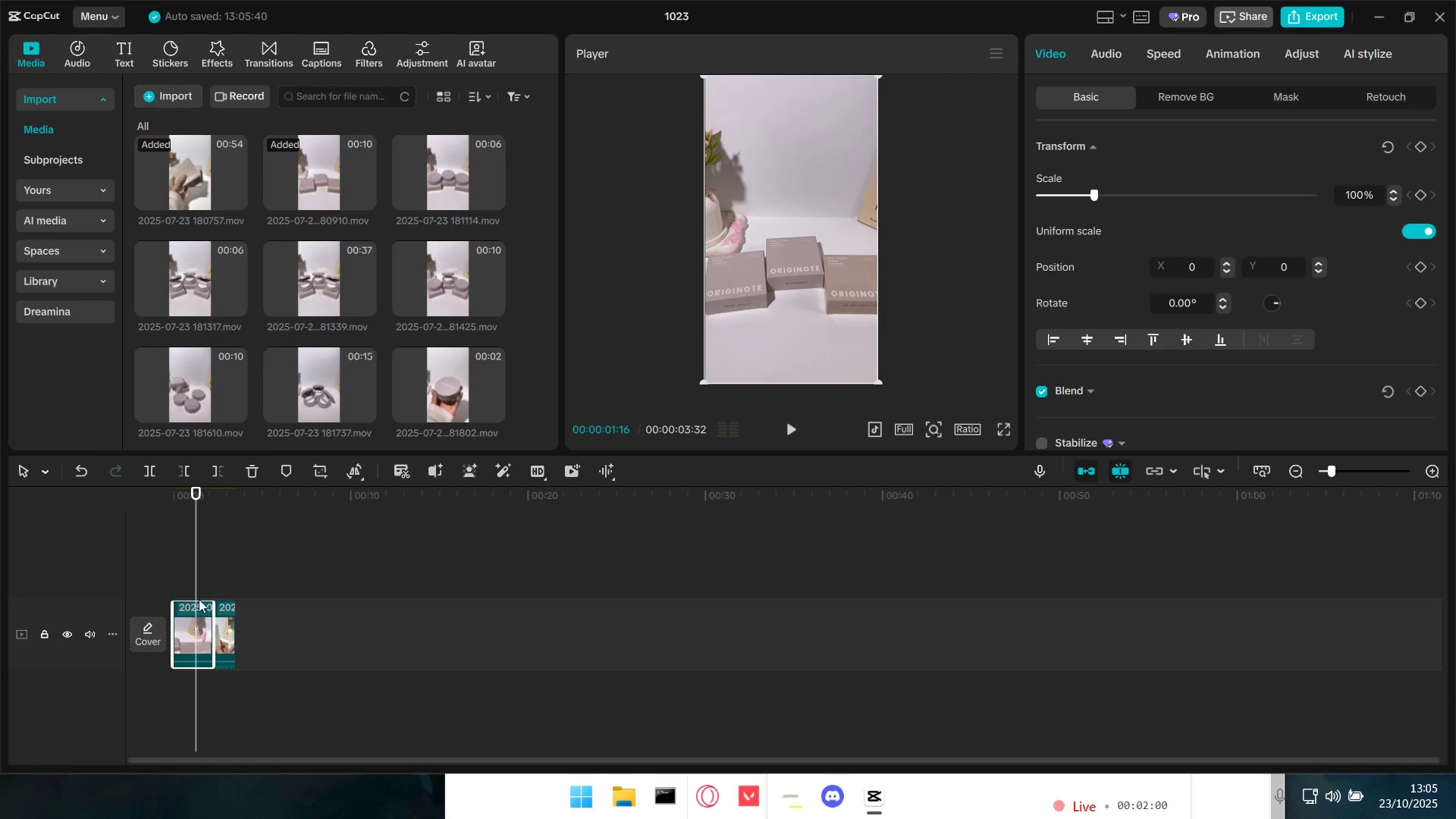 
key(Space)
 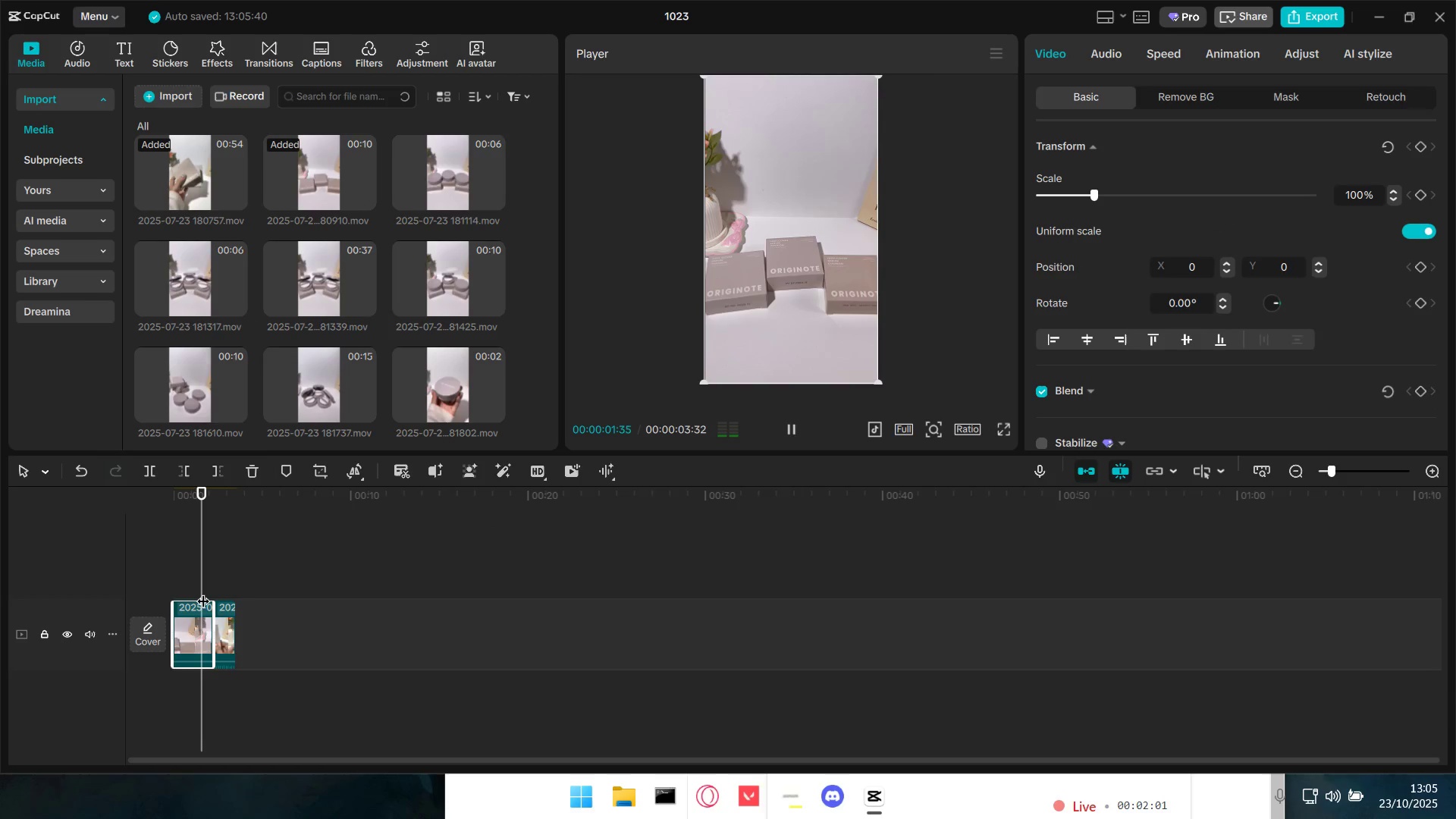 
key(Space)
 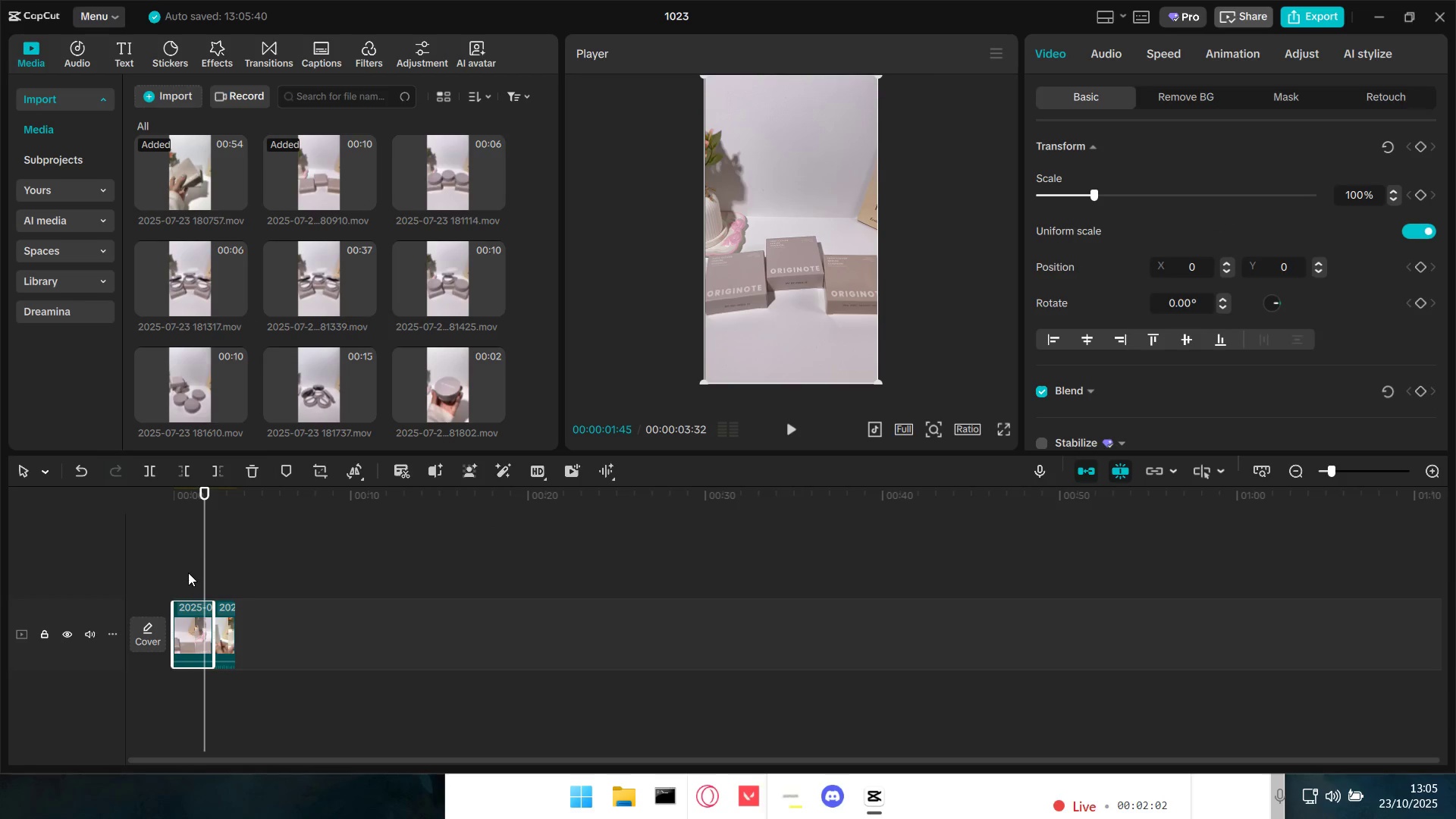 
left_click([177, 573])
 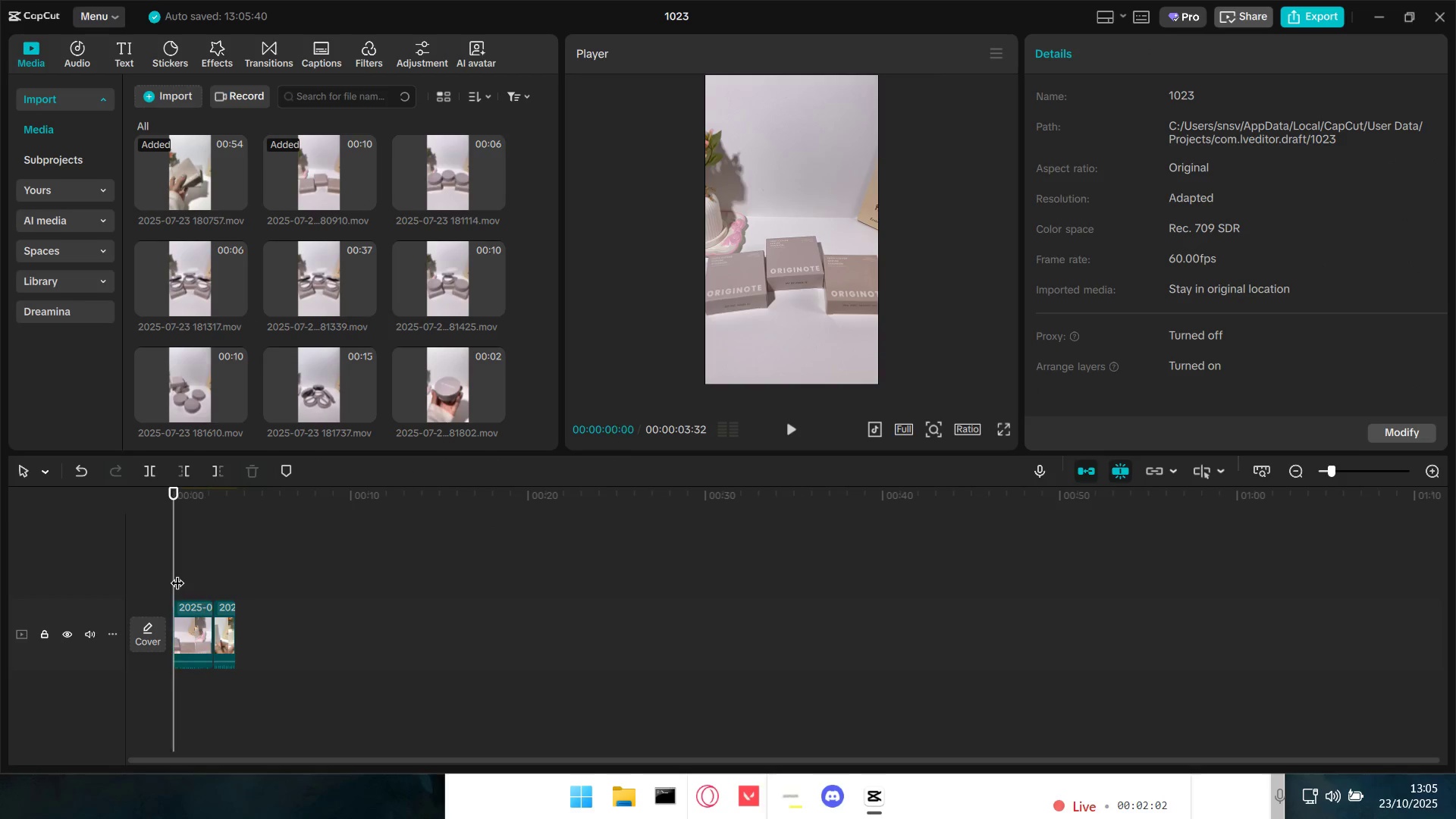 
key(Space)
 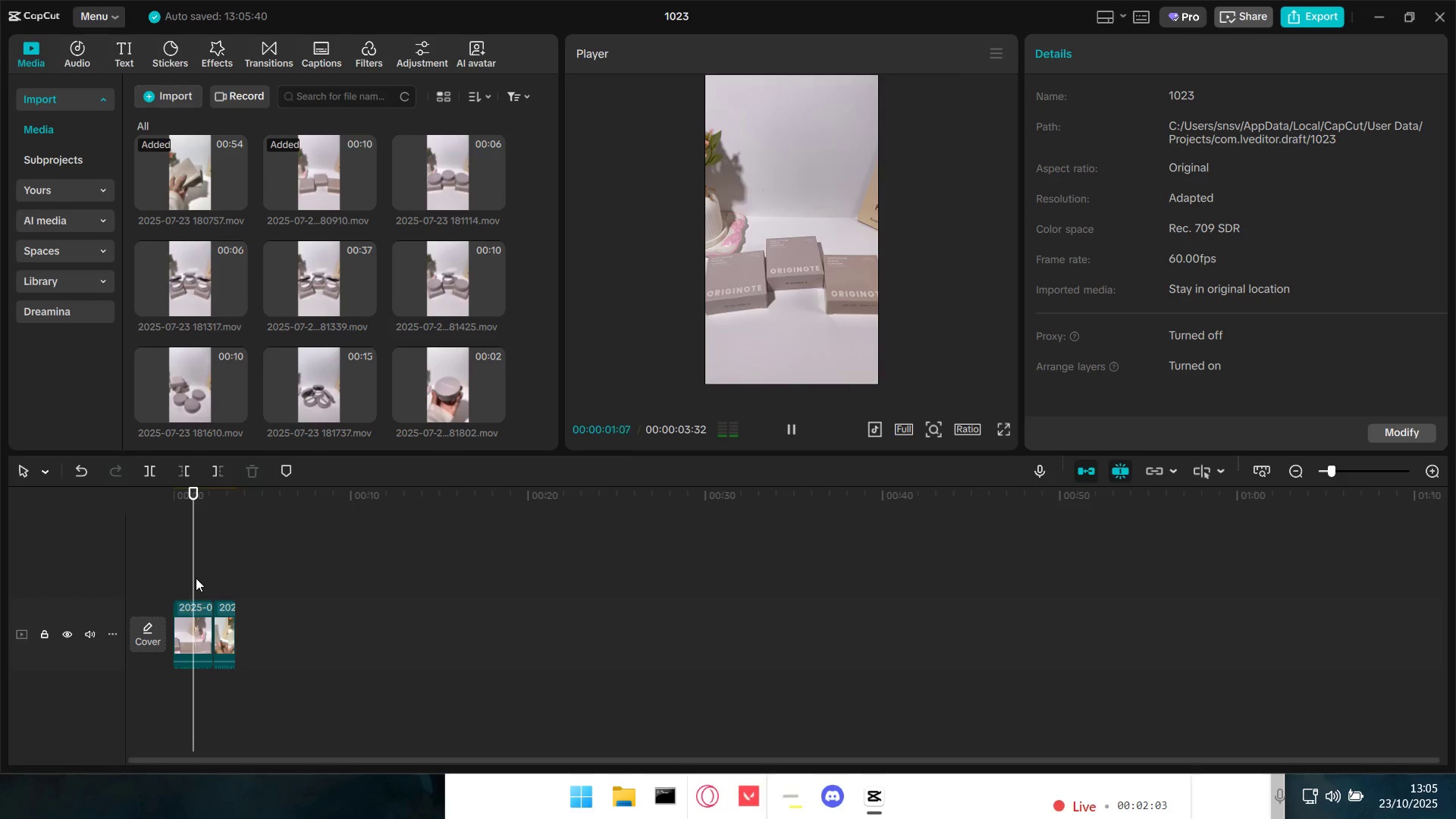 
key(Space)
 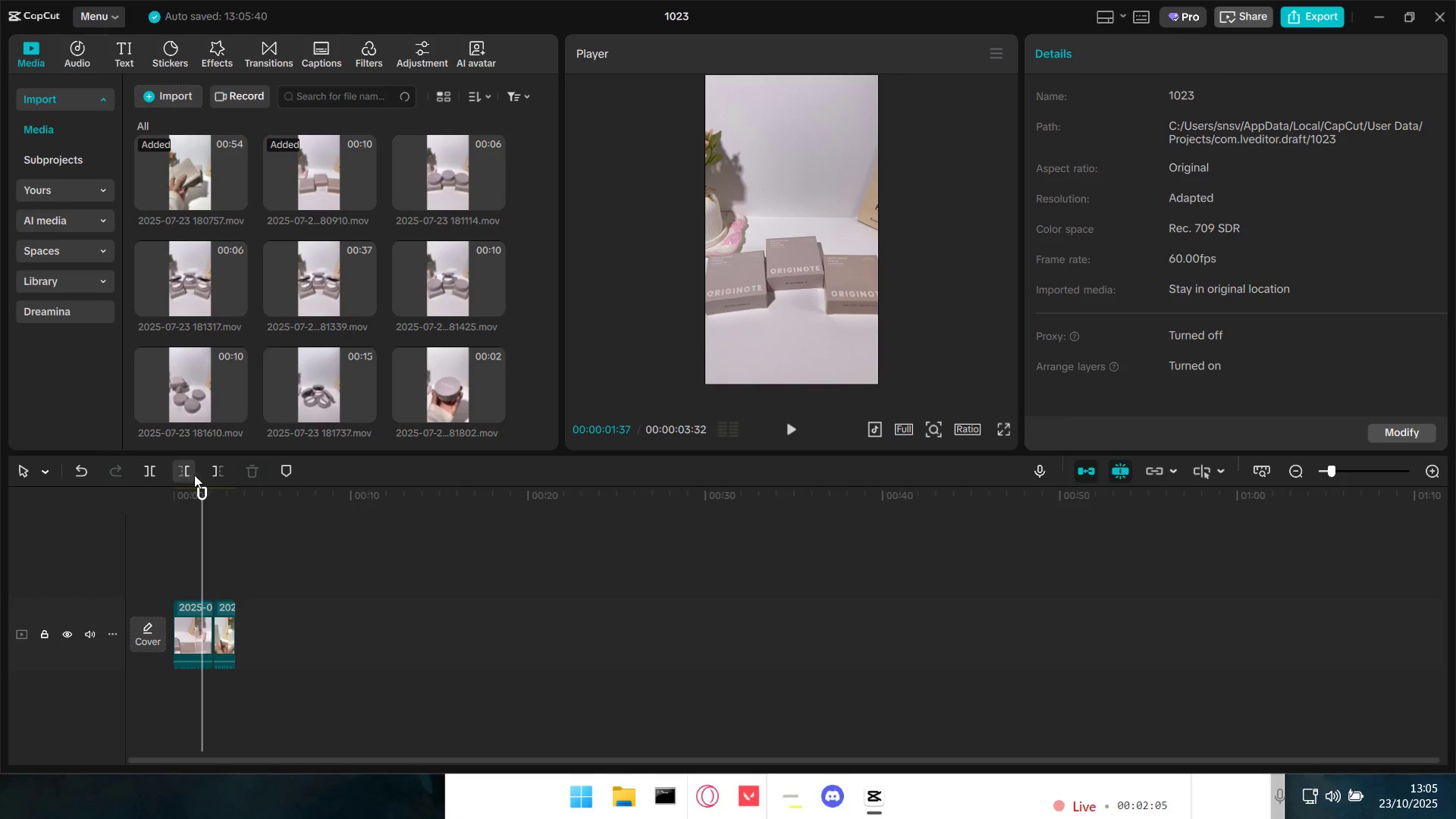 
left_click([213, 472])
 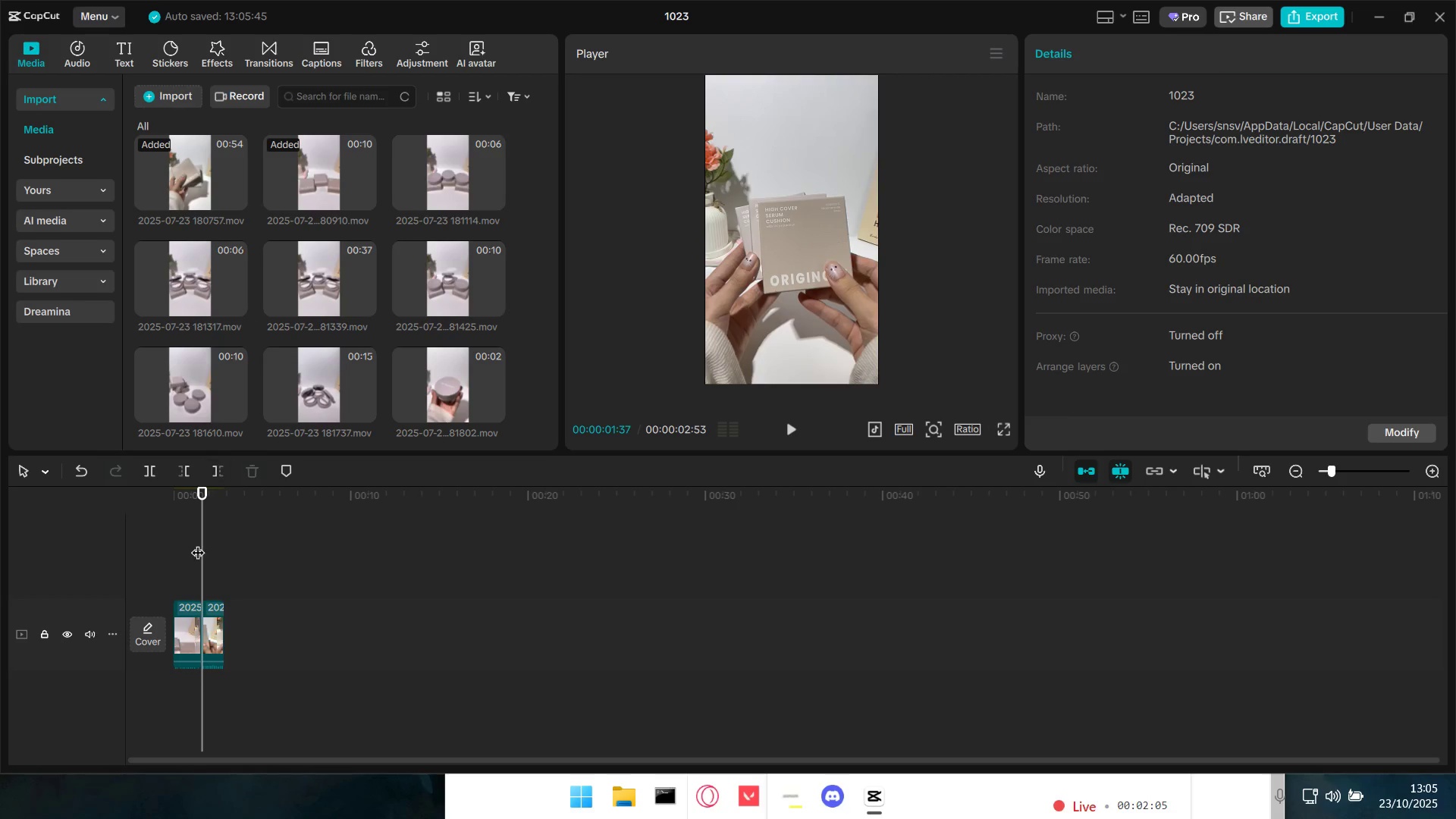 
key(Space)
 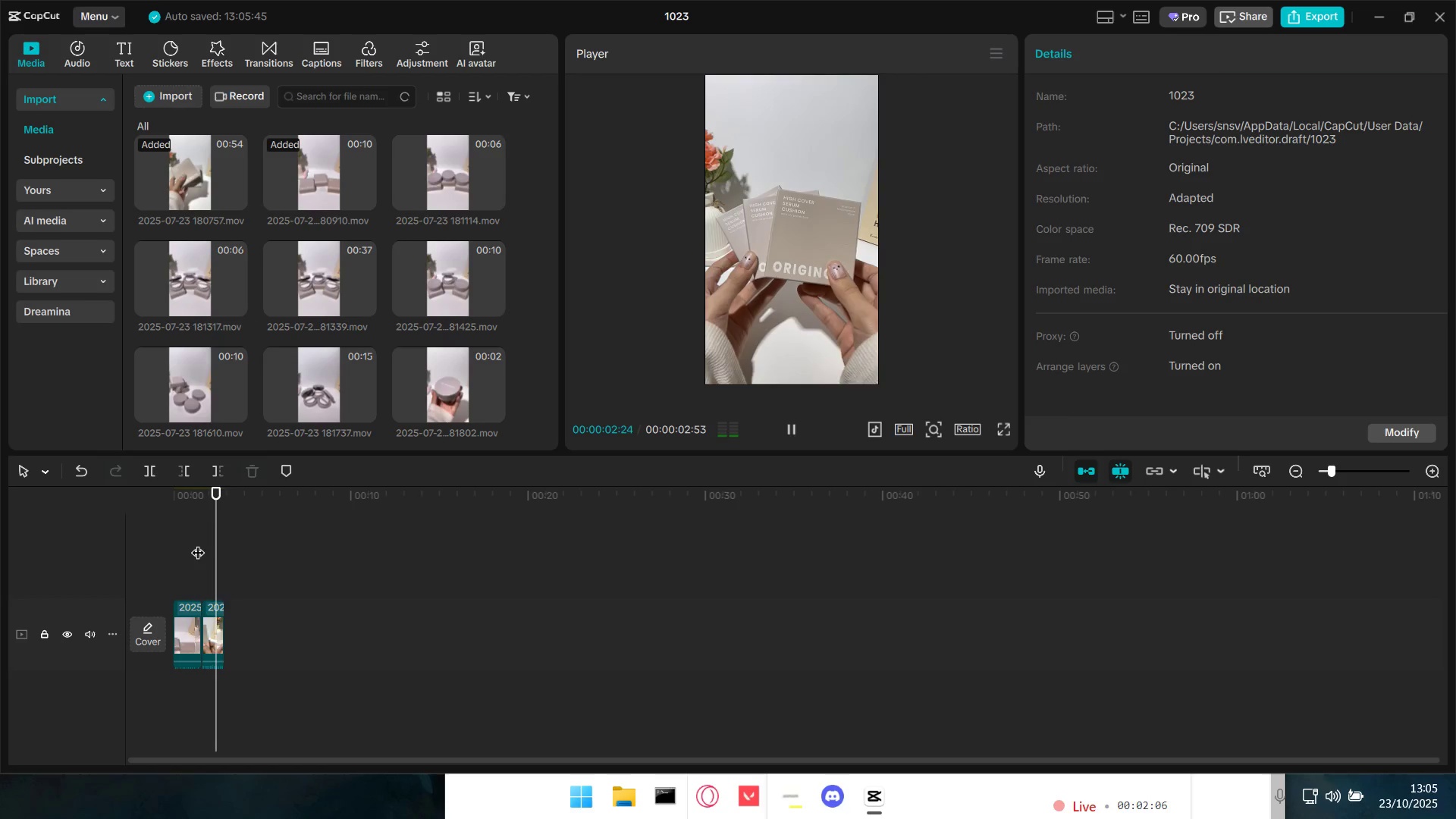 
key(Space)
 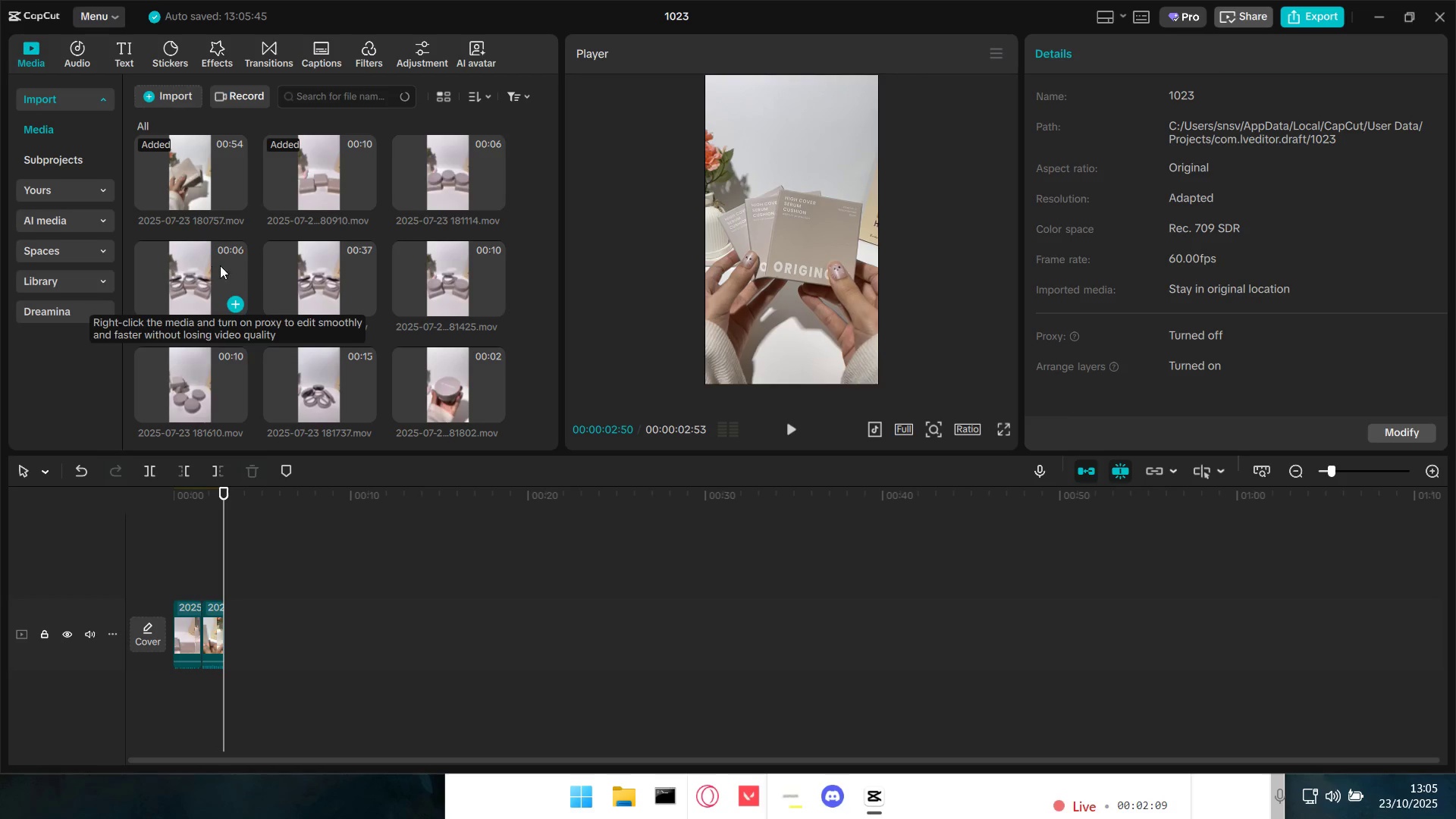 
scroll: coordinate [357, 347], scroll_direction: down, amount: 5.0
 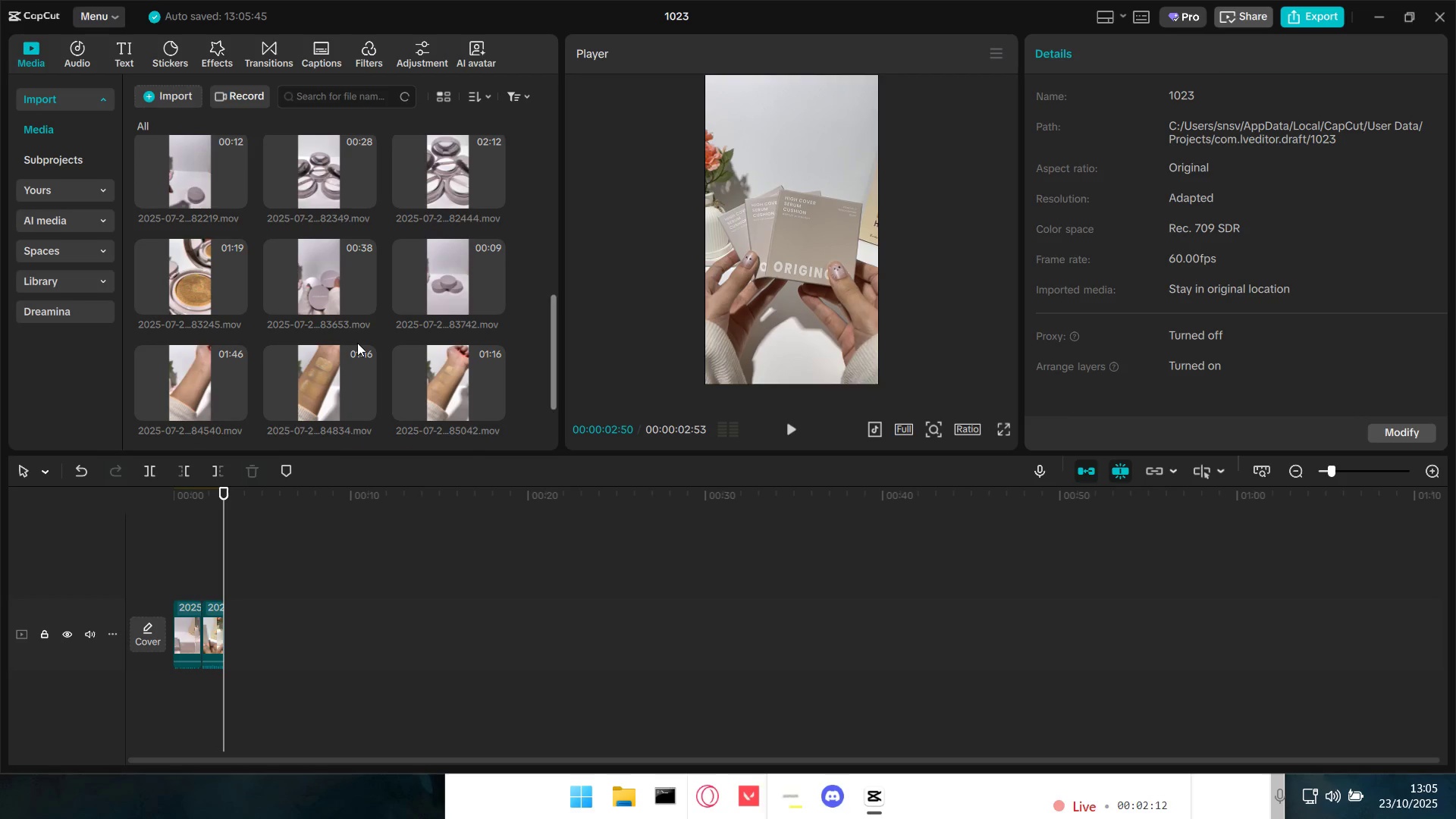 
scroll: coordinate [358, 328], scroll_direction: up, amount: 2.0
 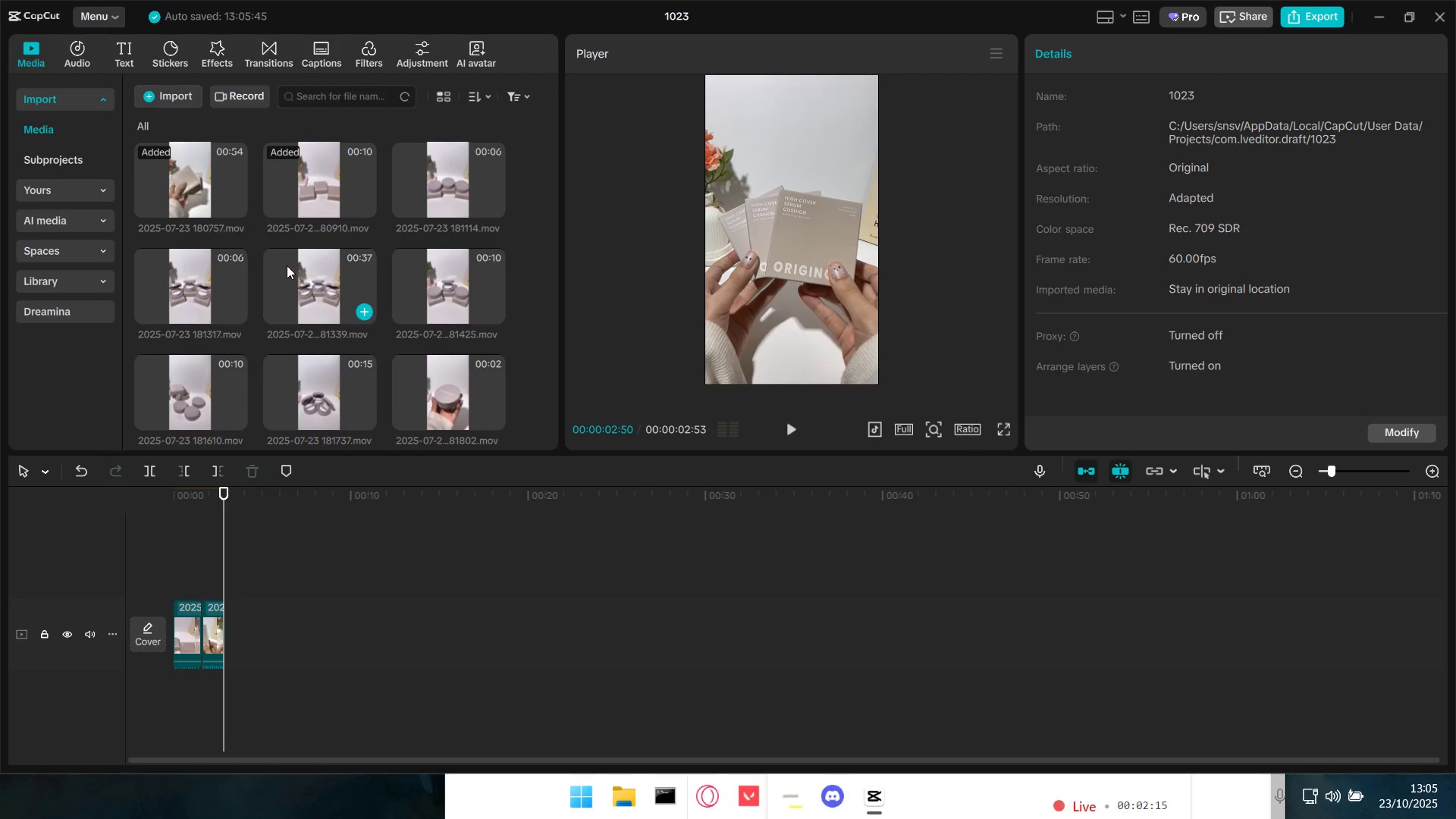 
left_click([191, 308])
 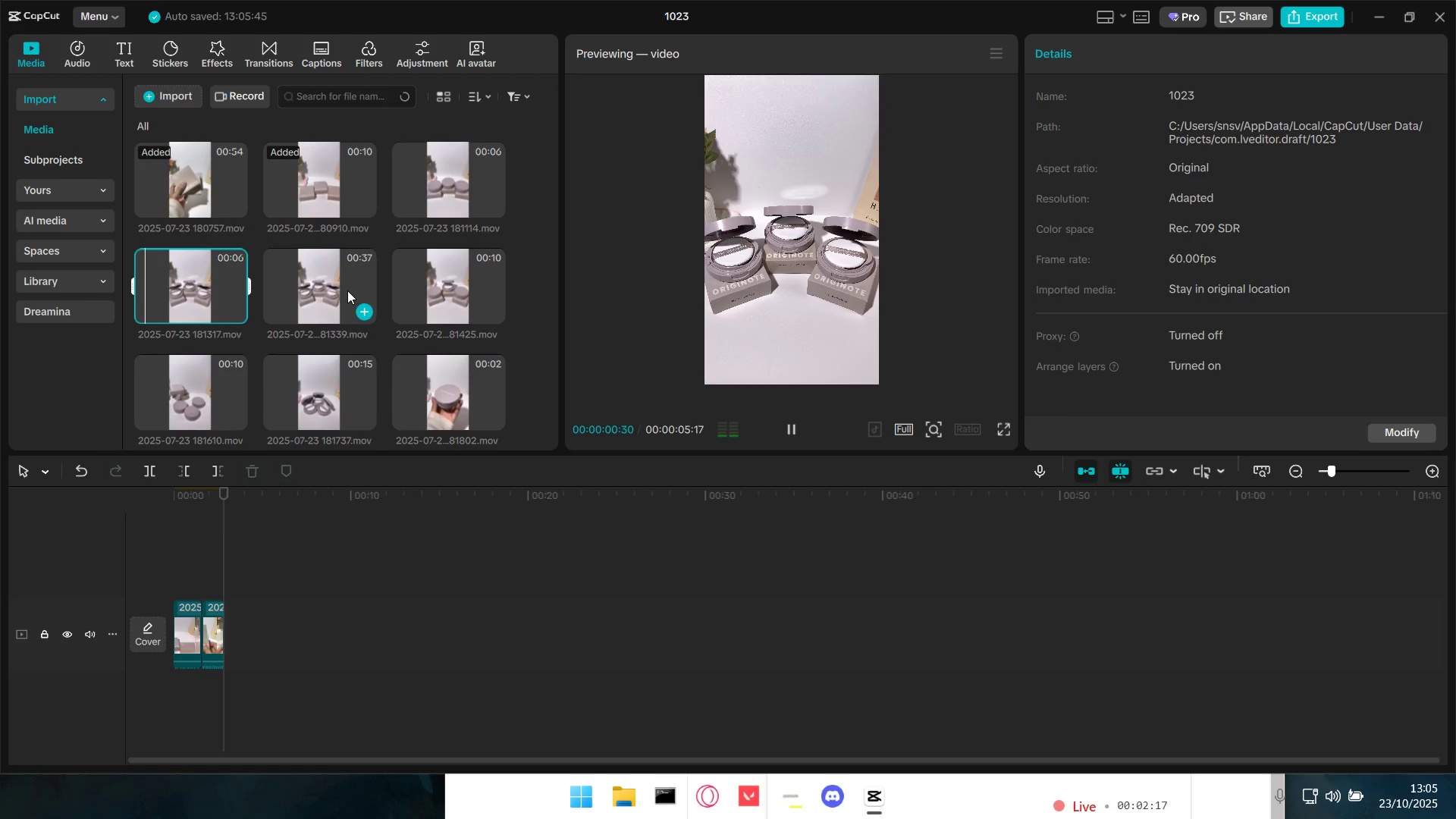 
left_click([347, 290])
 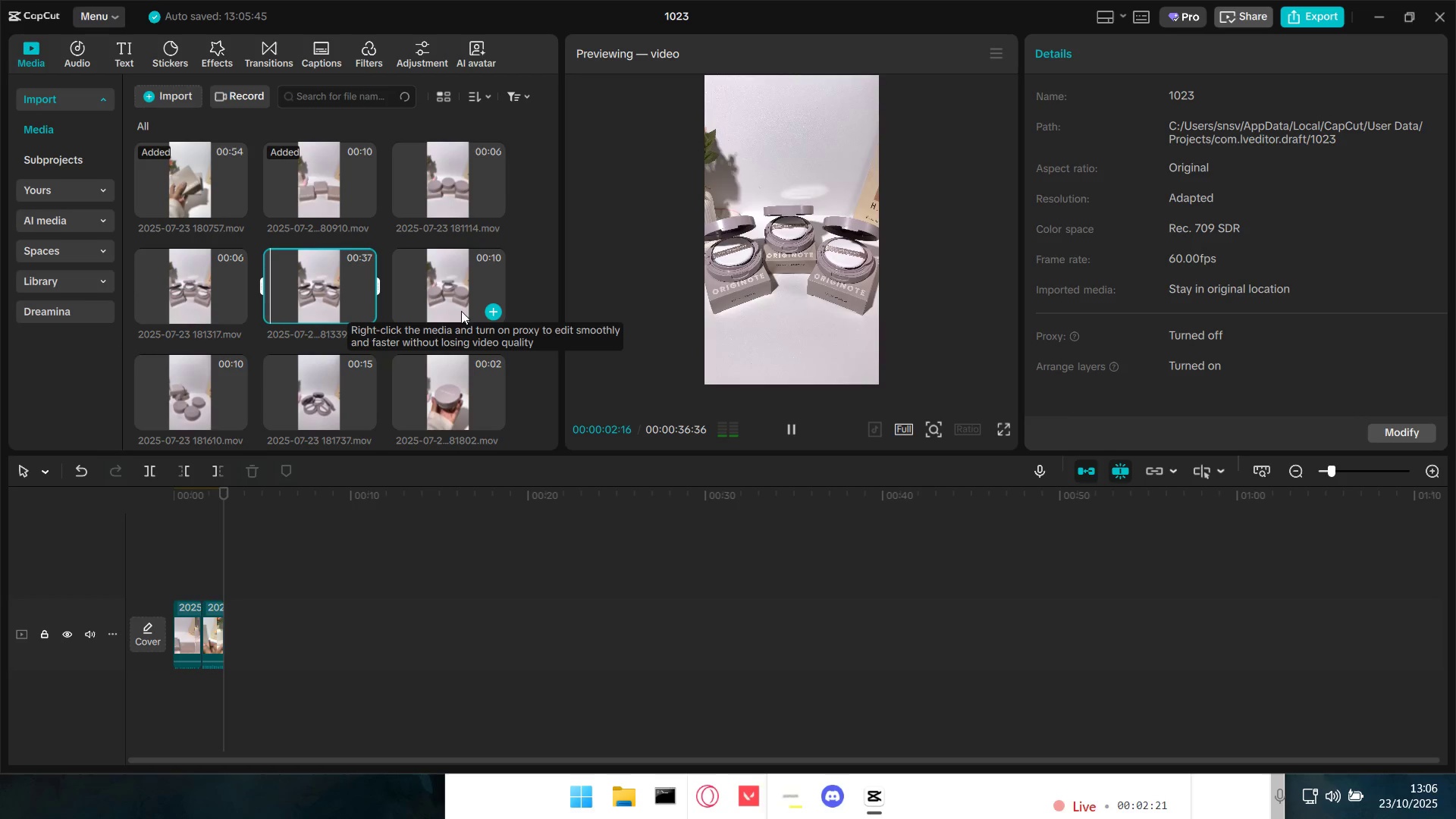 
left_click([451, 300])
 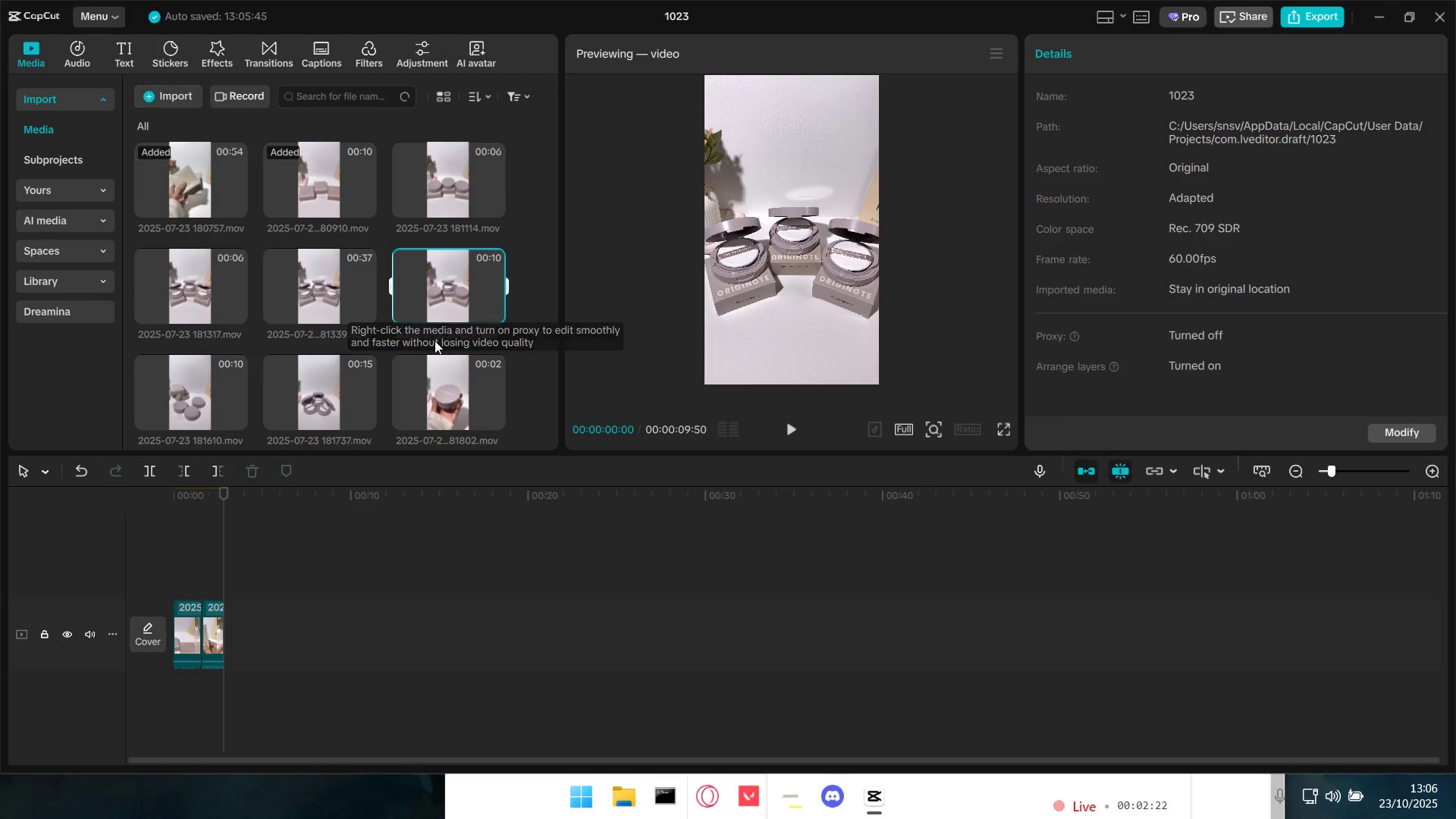 
scroll: coordinate [435, 346], scroll_direction: down, amount: 1.0
 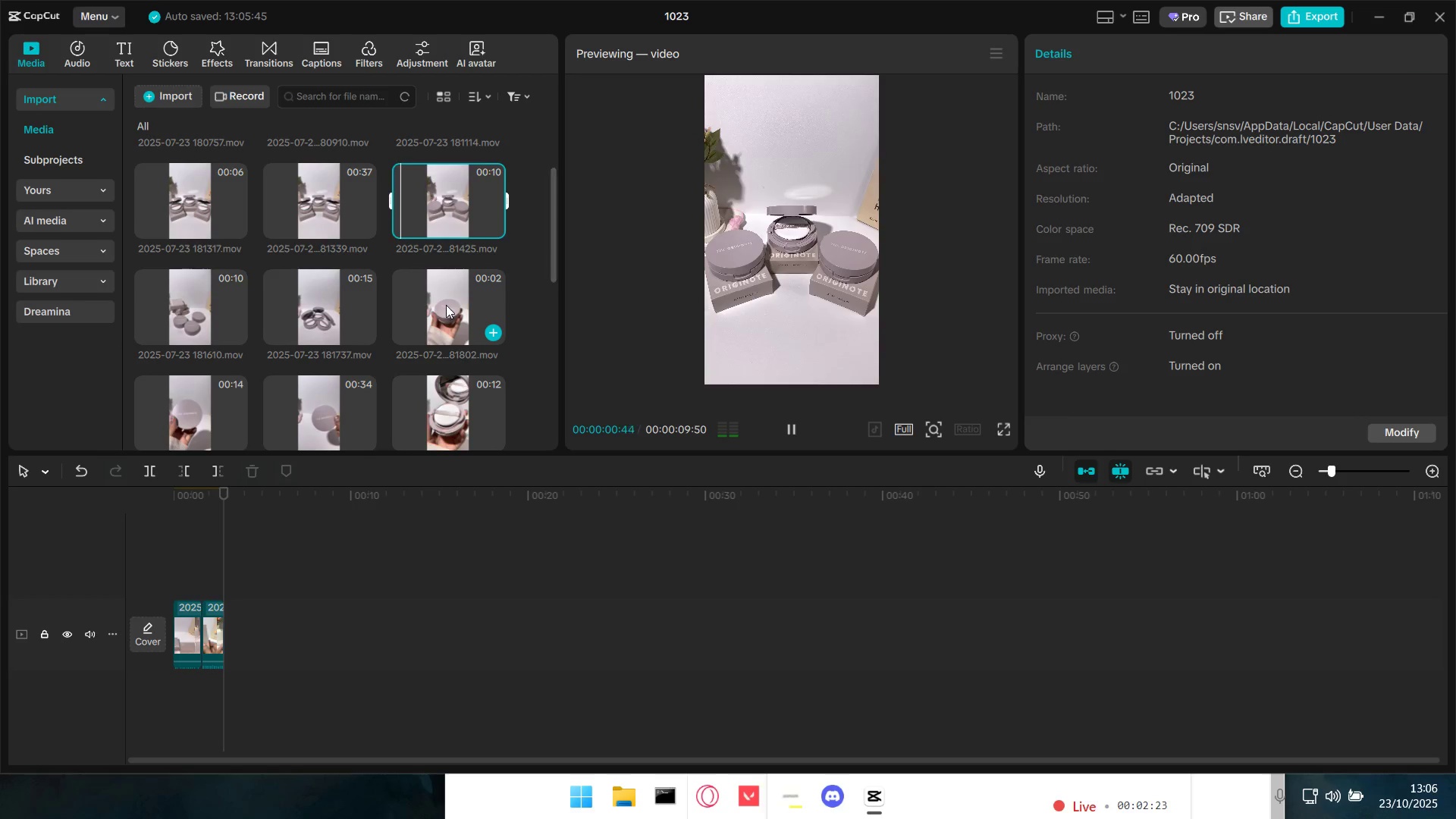 
left_click([446, 305])
 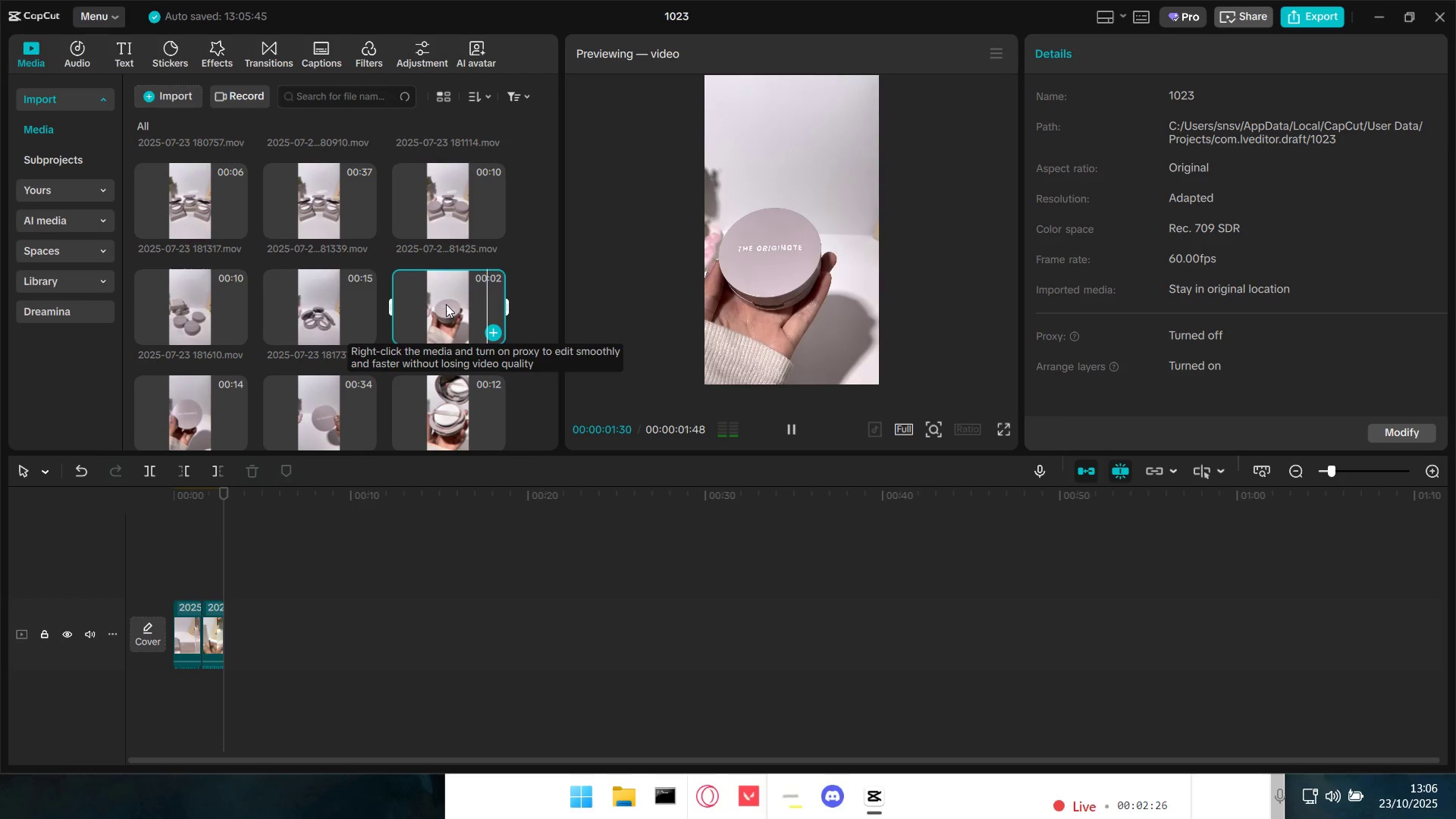 
scroll: coordinate [270, 346], scroll_direction: down, amount: 2.0
 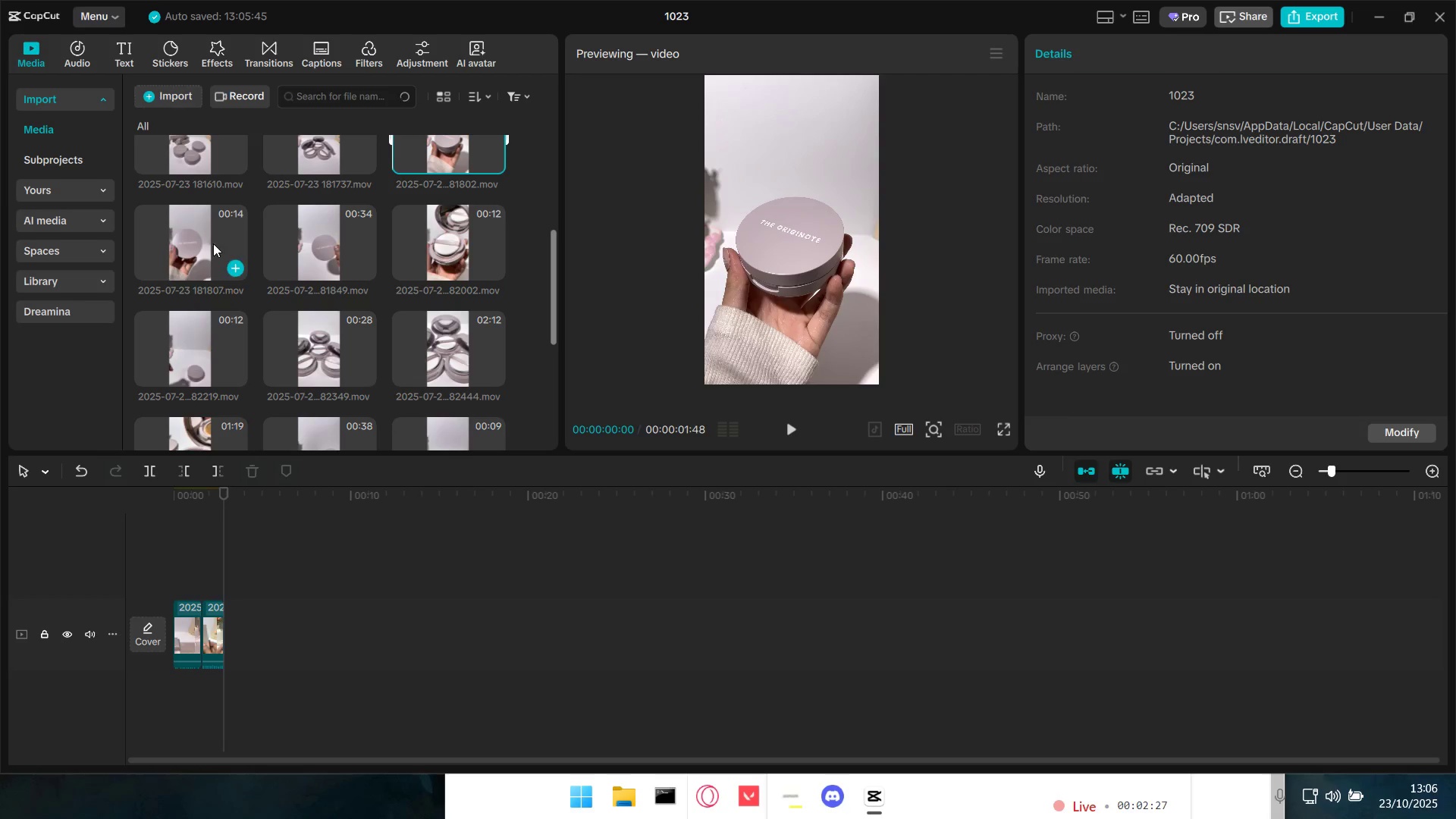 
left_click([209, 228])
 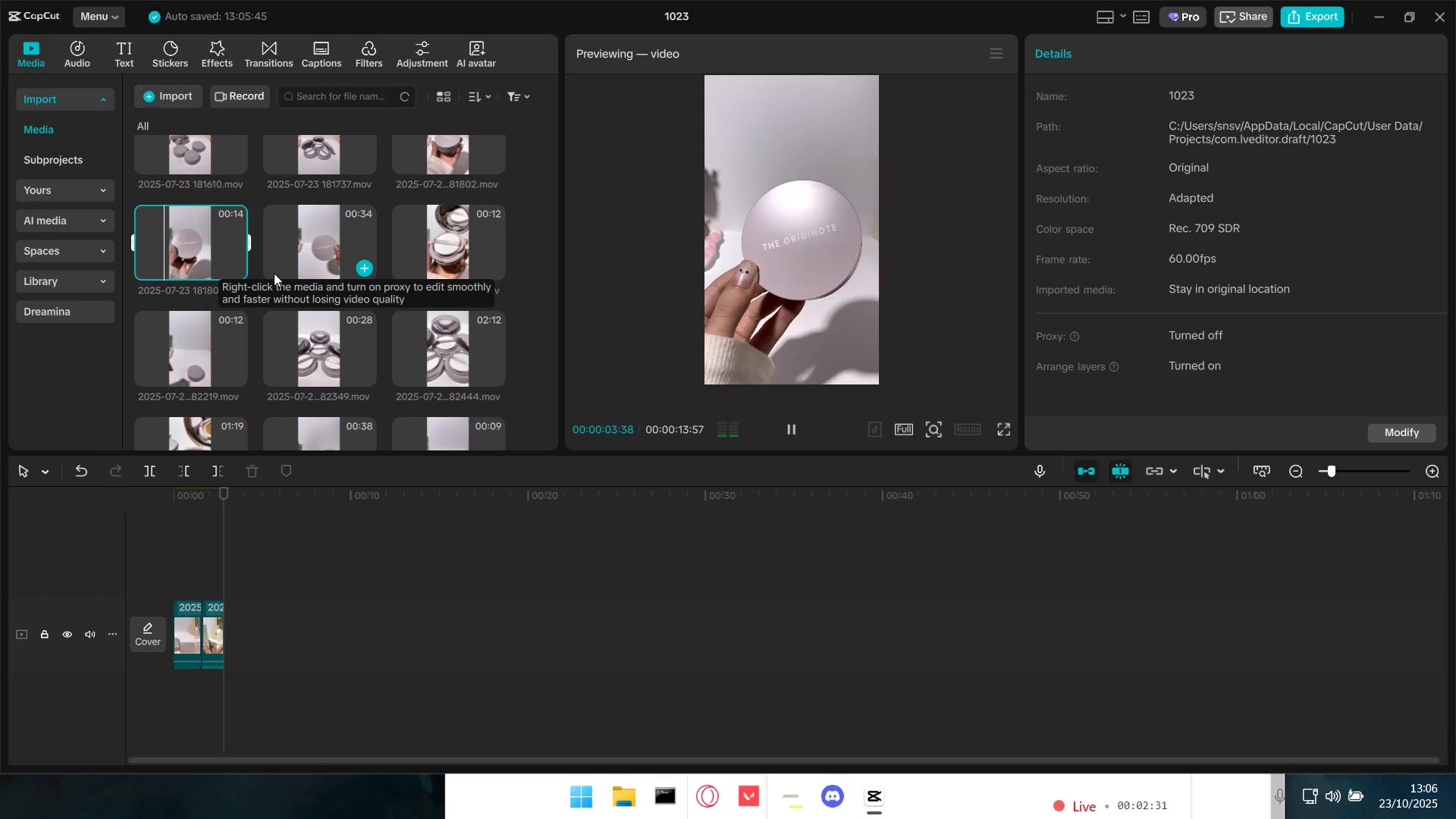 
wait(5.88)
 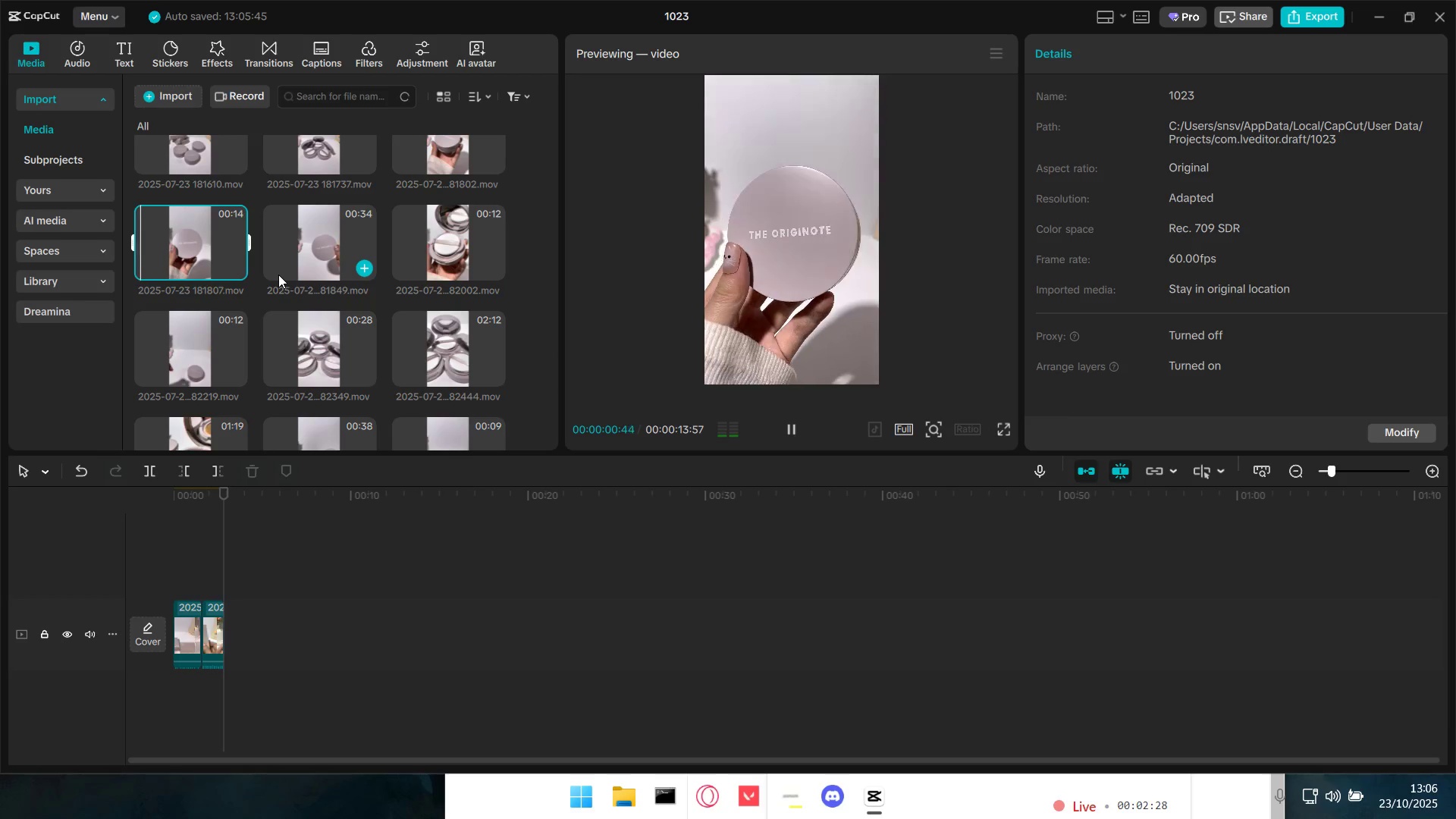 
key(Space)
 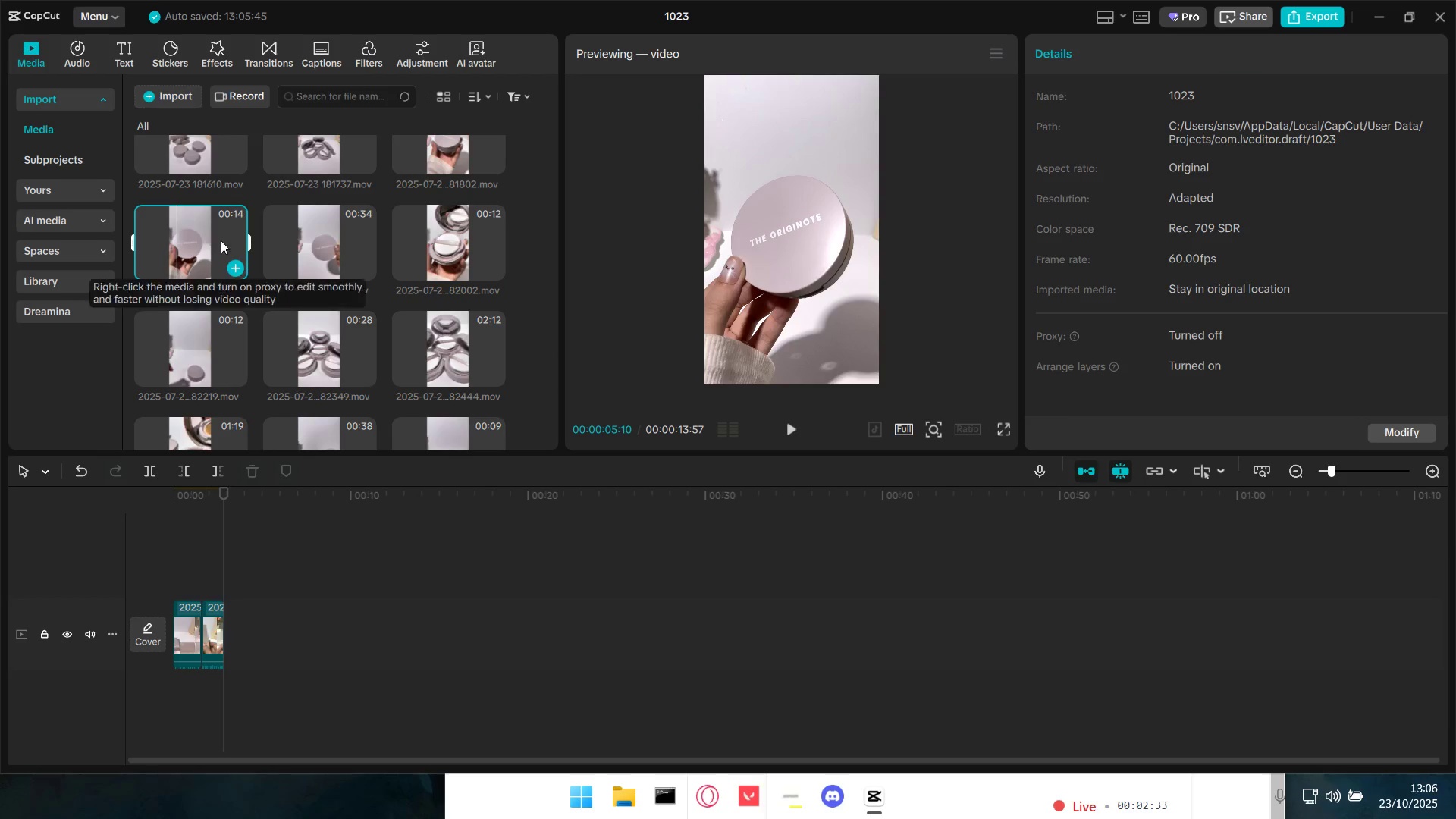 
scroll: coordinate [353, 290], scroll_direction: down, amount: 2.0
 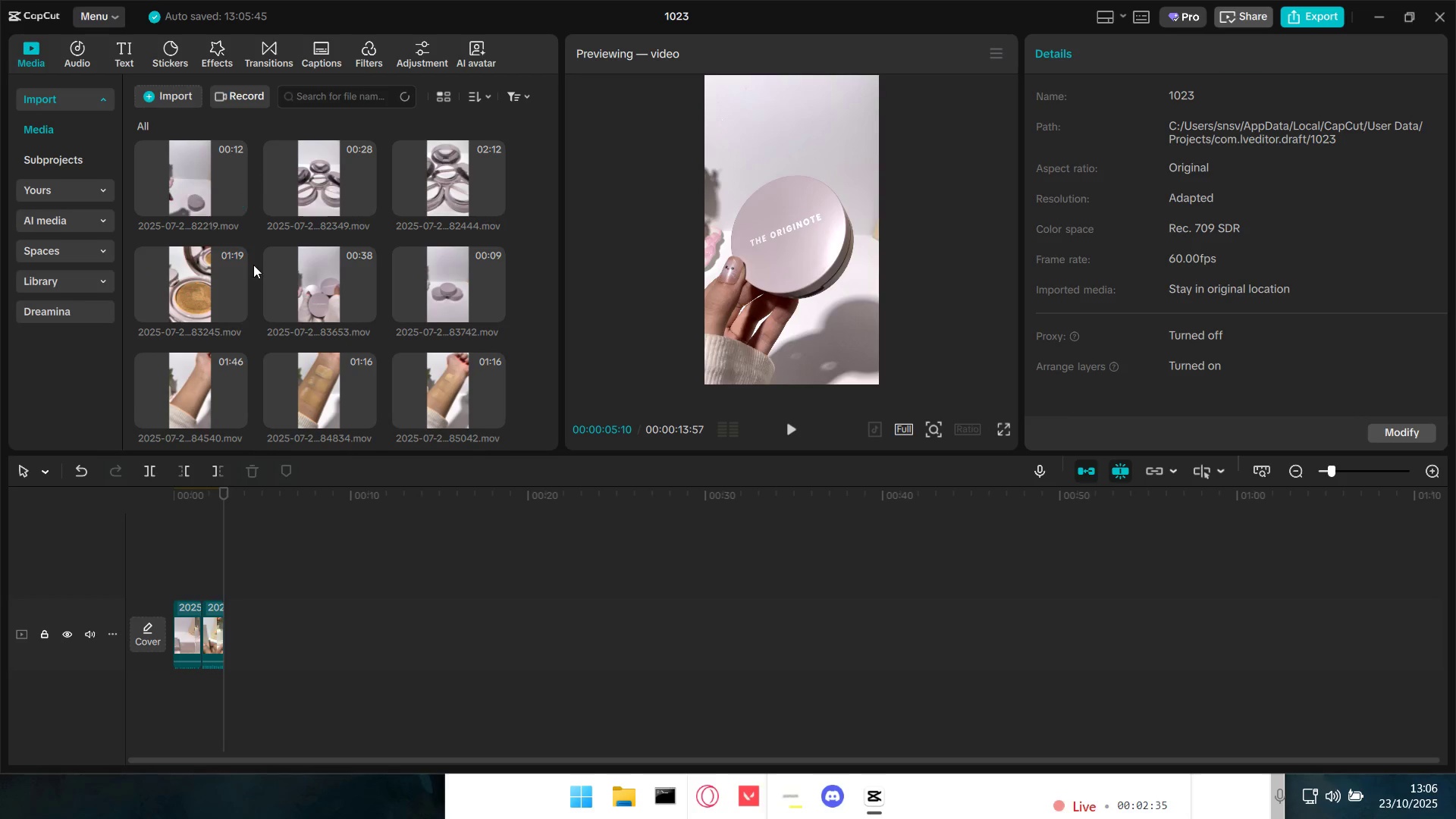 
scroll: coordinate [331, 313], scroll_direction: up, amount: 5.0
 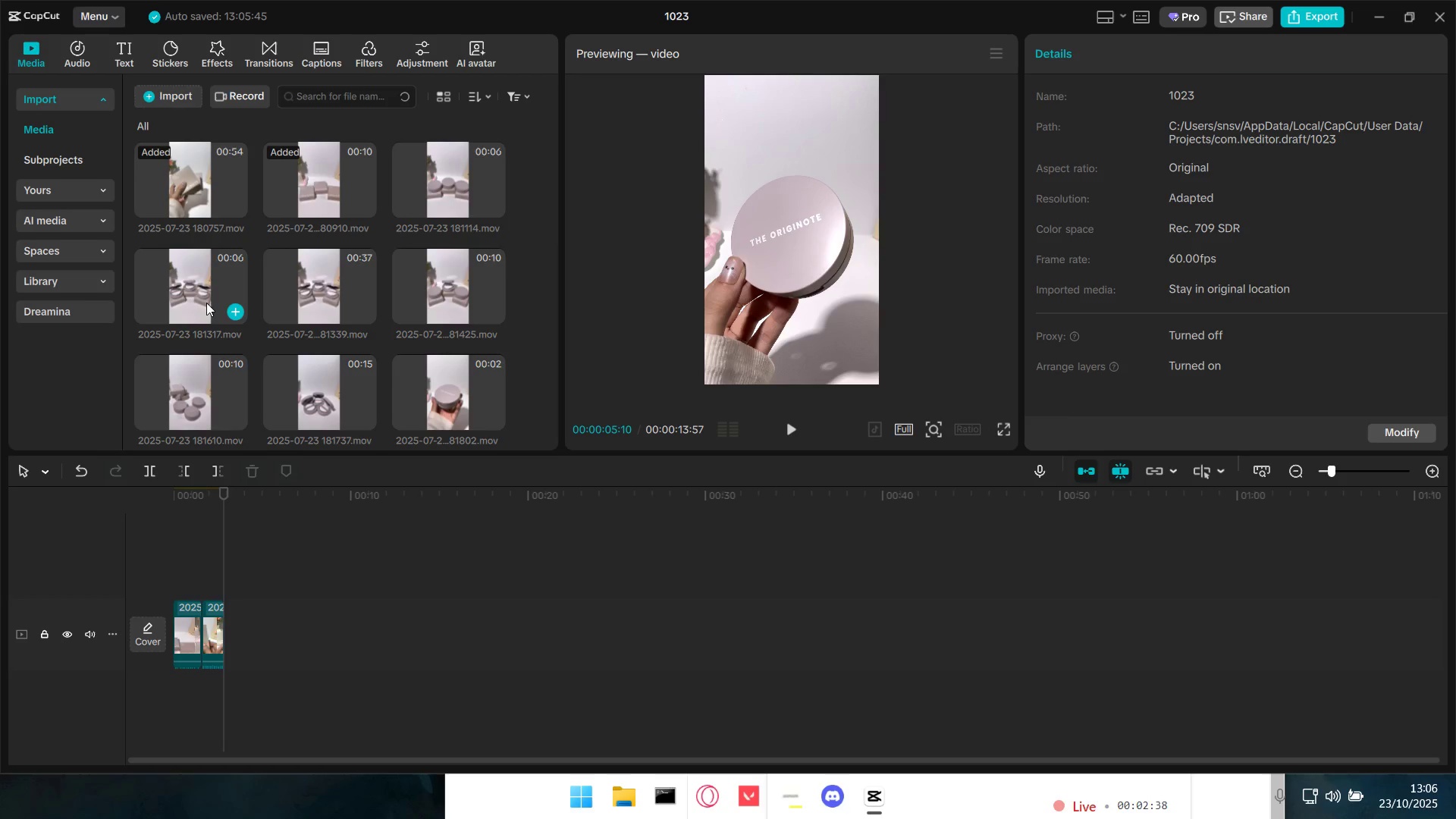 
left_click([193, 166])
 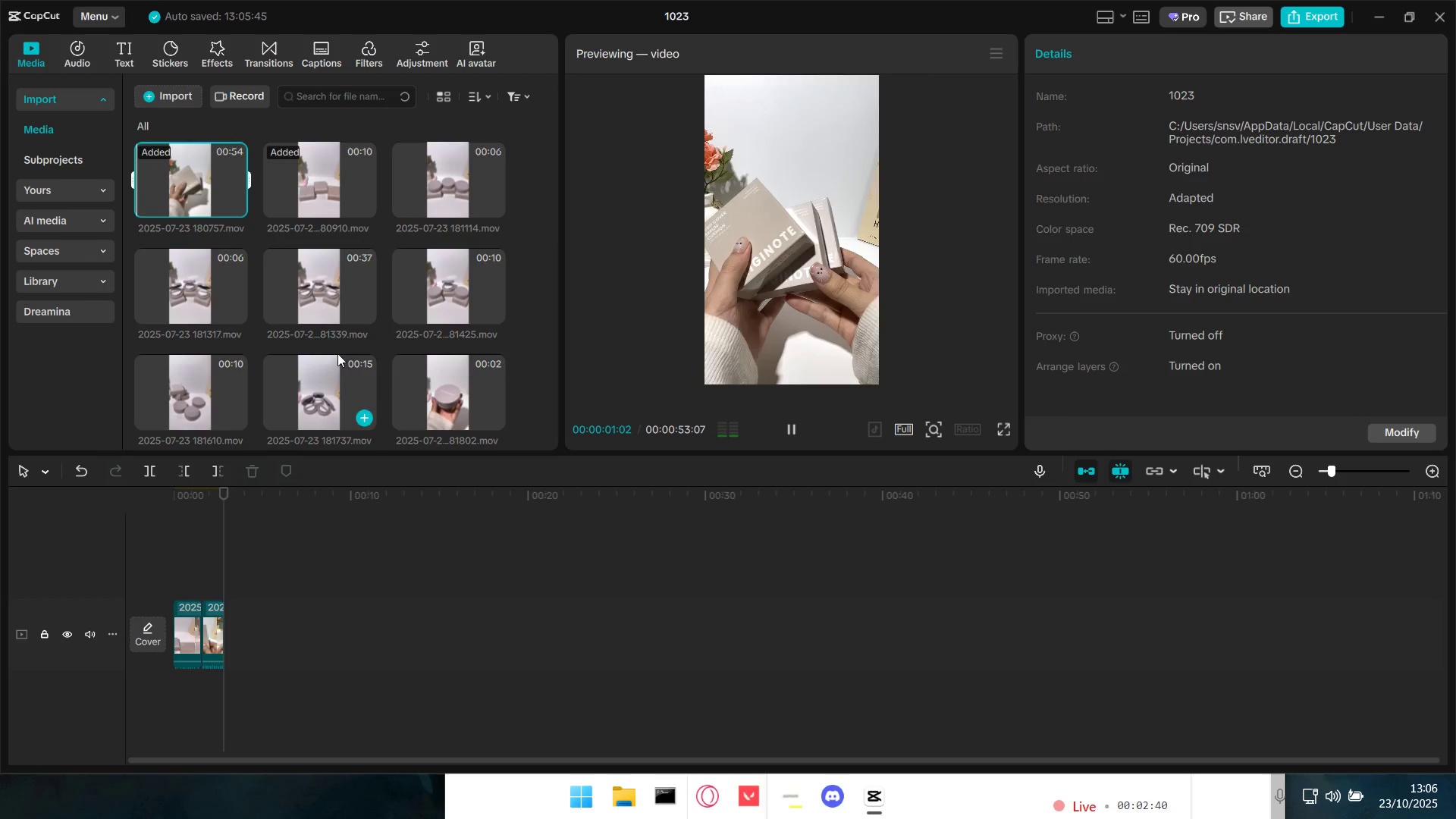 
left_click([325, 316])
 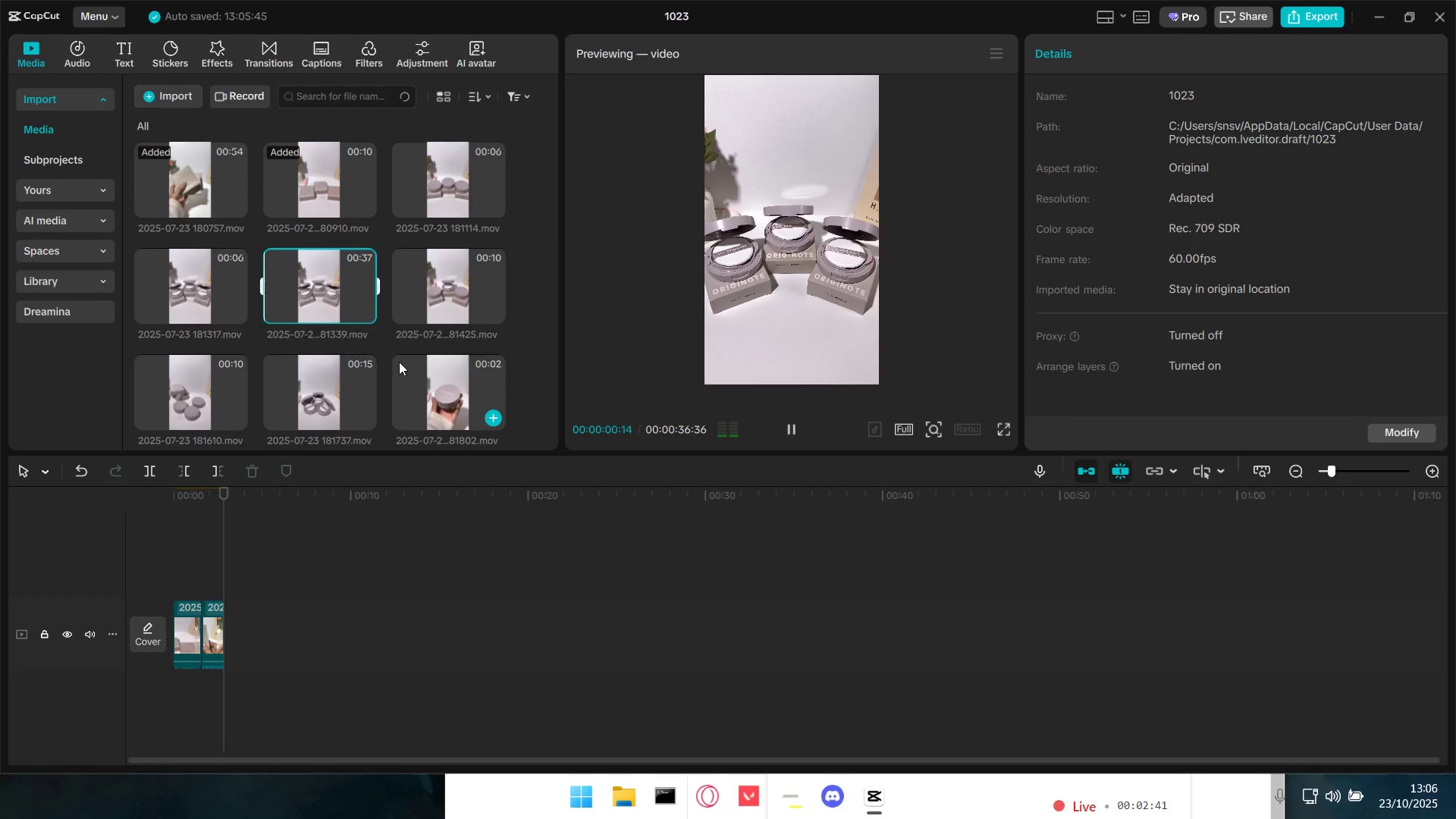 
scroll: coordinate [397, 362], scroll_direction: down, amount: 1.0
 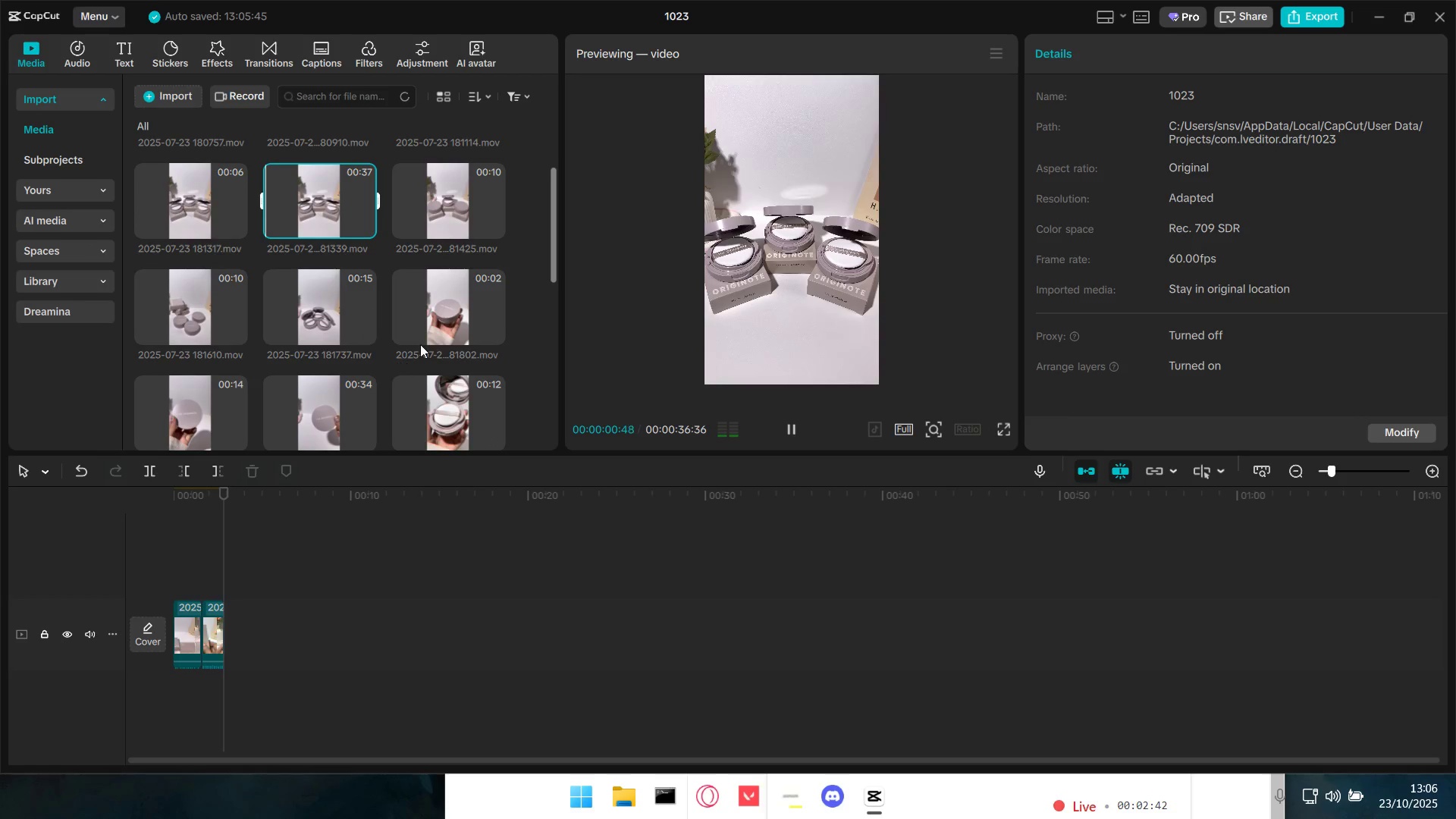 
left_click([433, 324])
 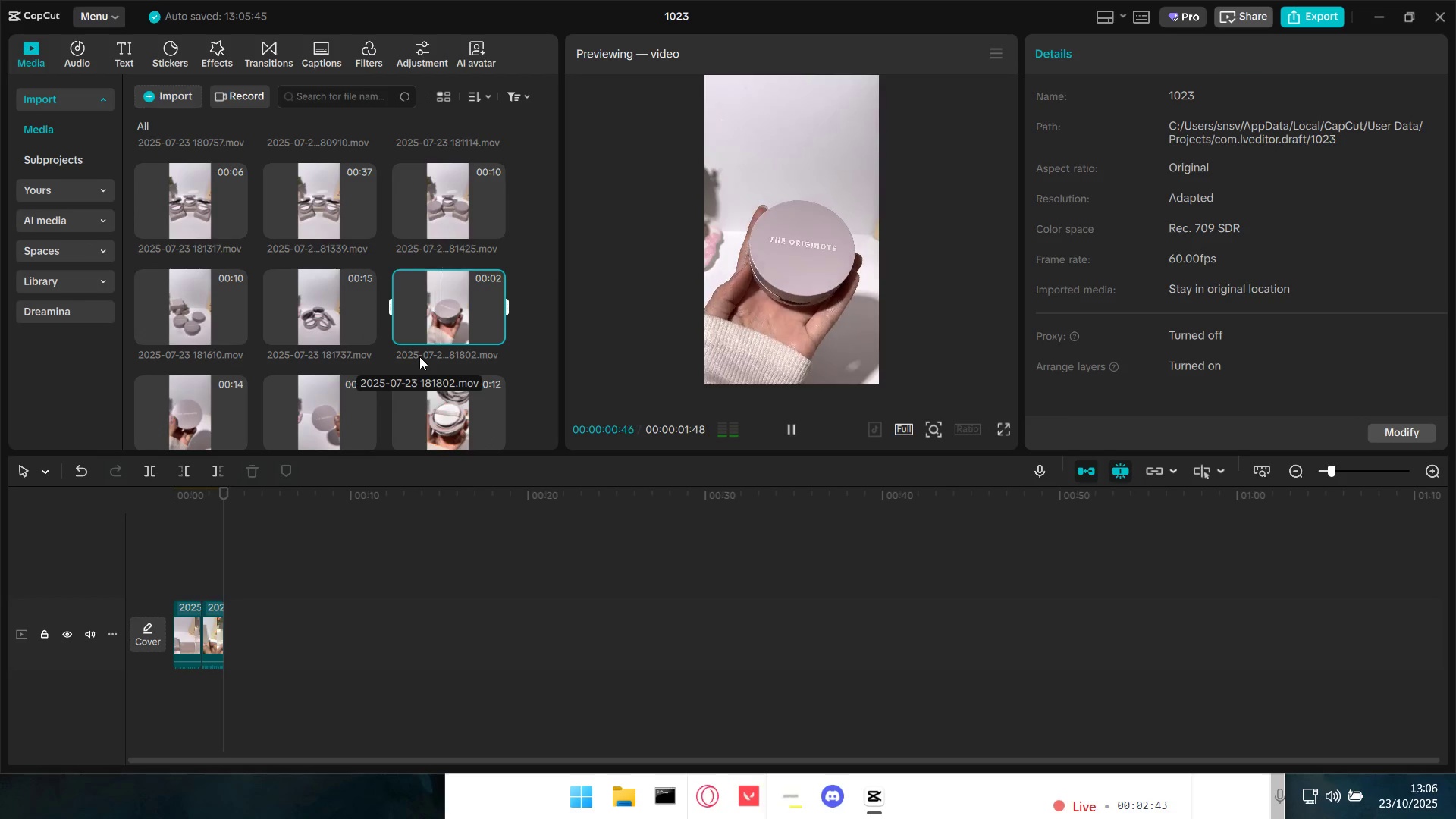 
left_click_drag(start_coordinate=[453, 316], to_coordinate=[438, 306])
 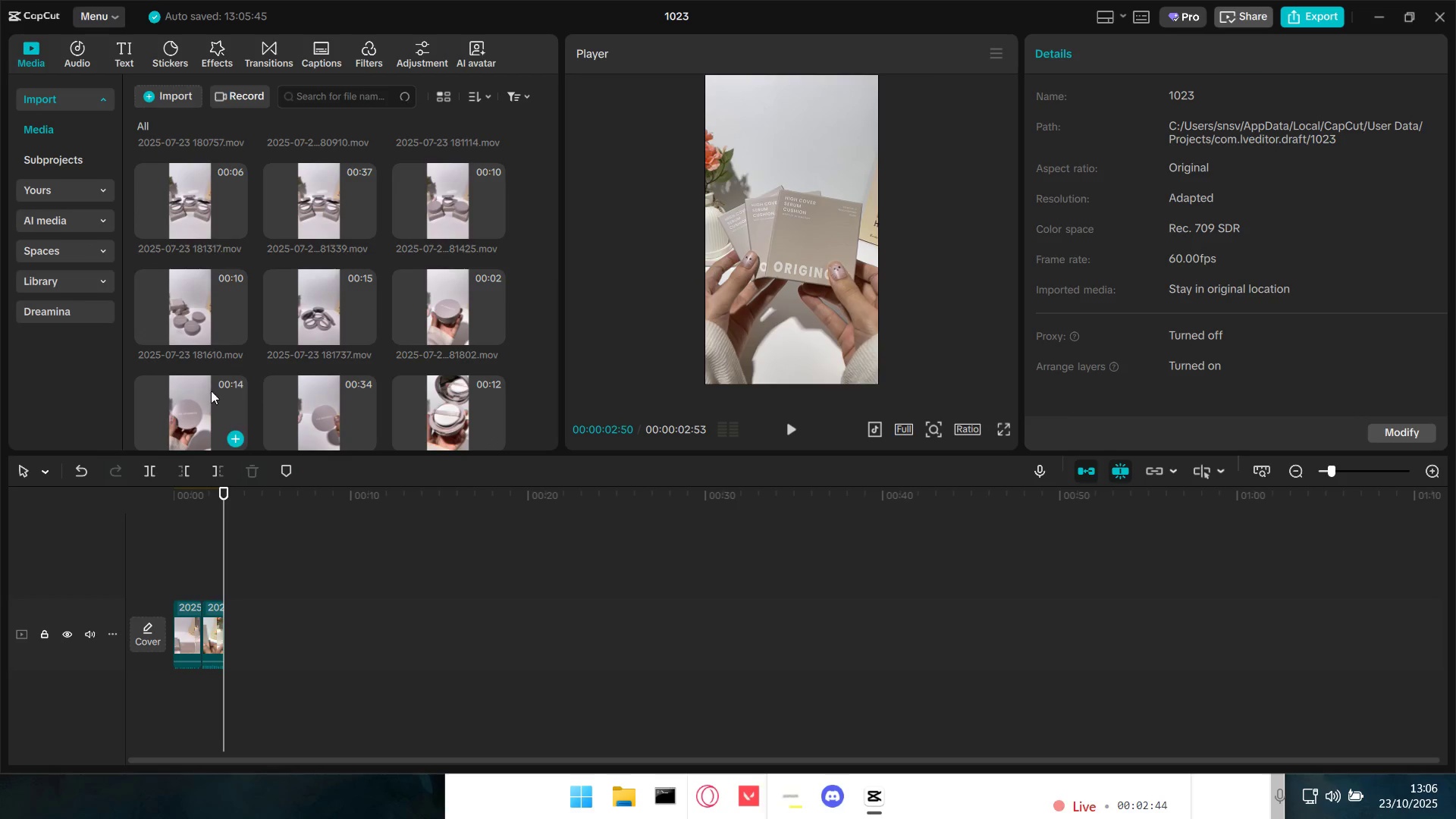 
left_click_drag(start_coordinate=[202, 392], to_coordinate=[252, 629])
 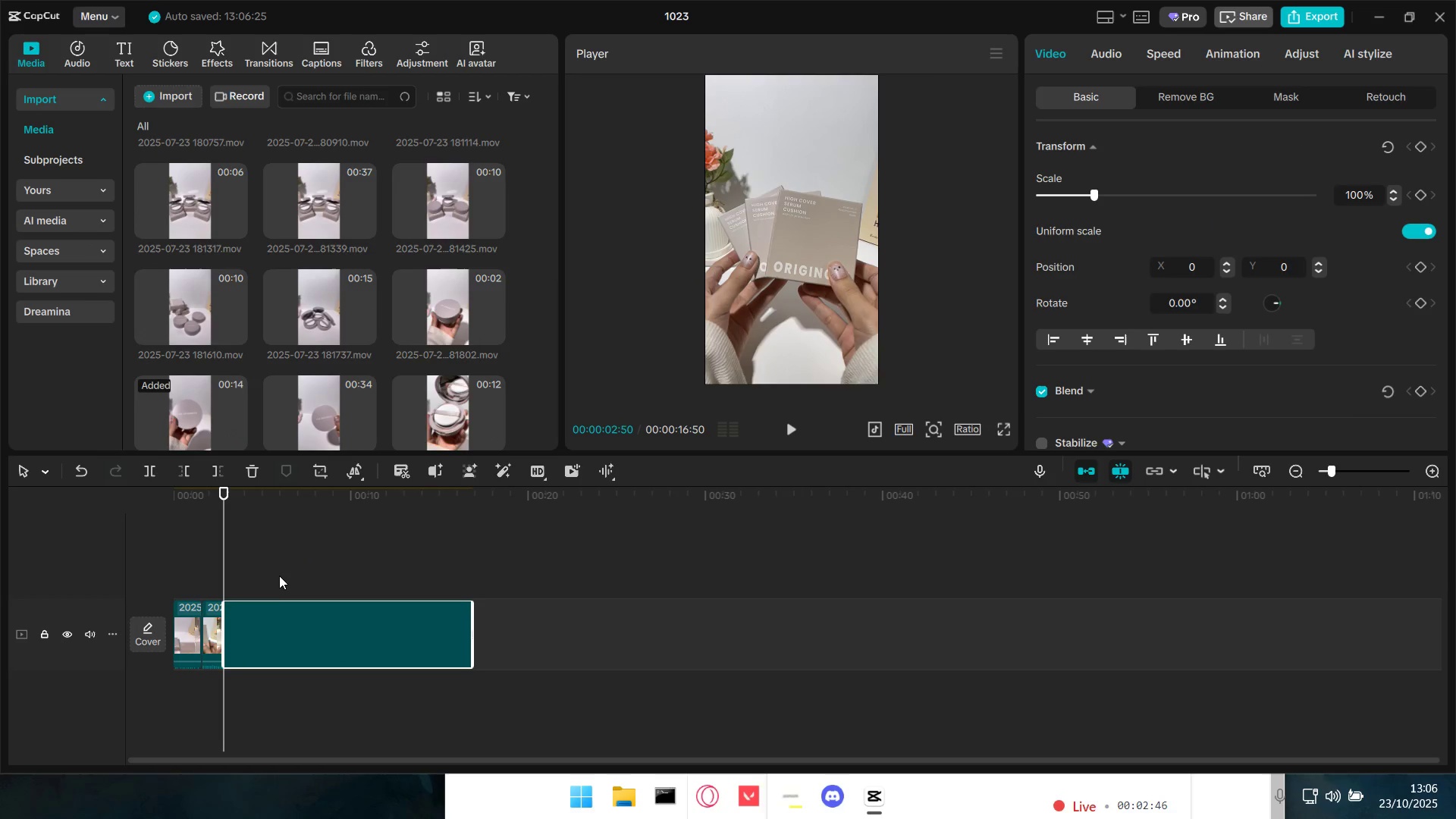 
scroll: coordinate [222, 450], scroll_direction: down, amount: 1.0
 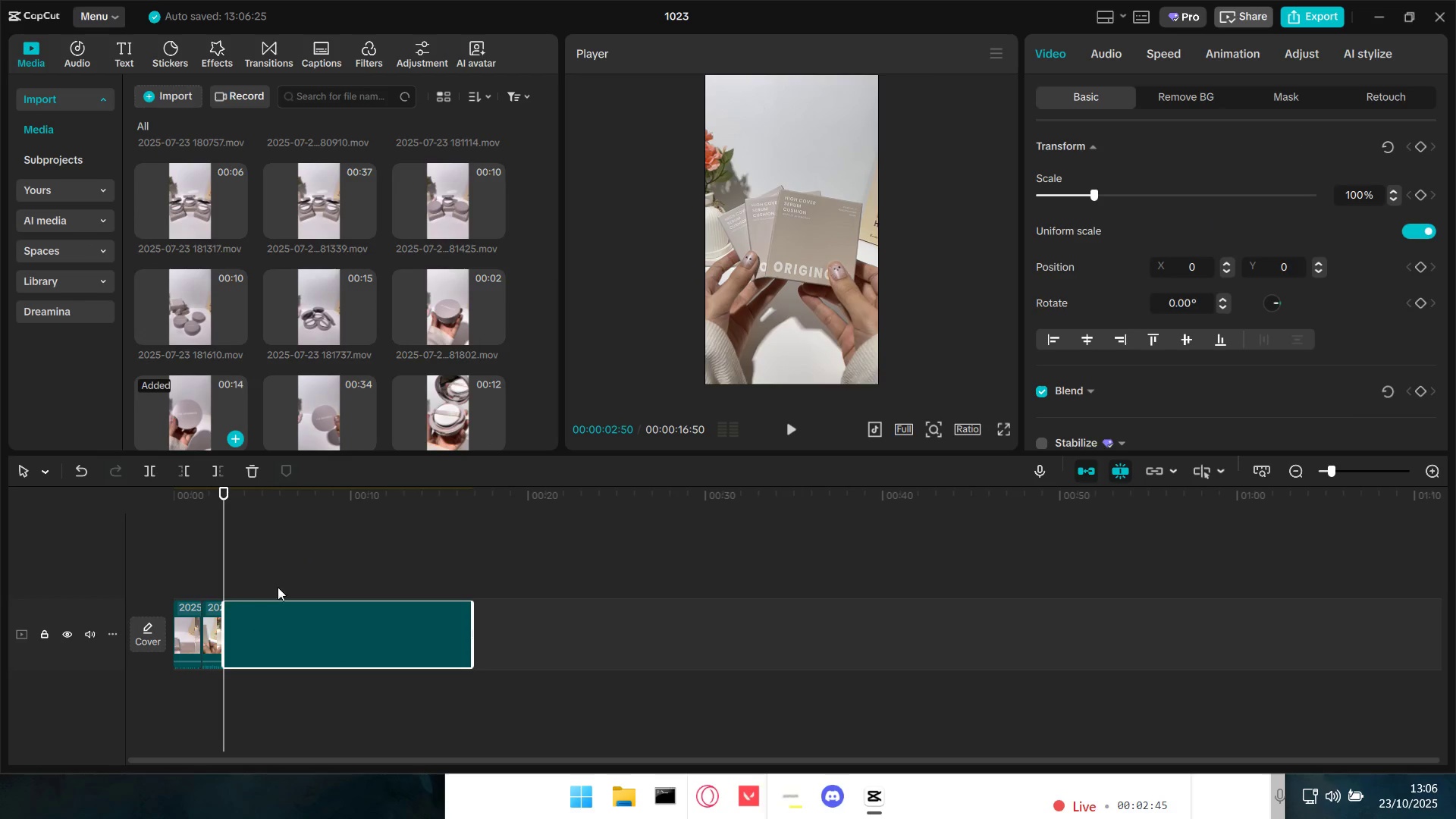 
key(Space)
 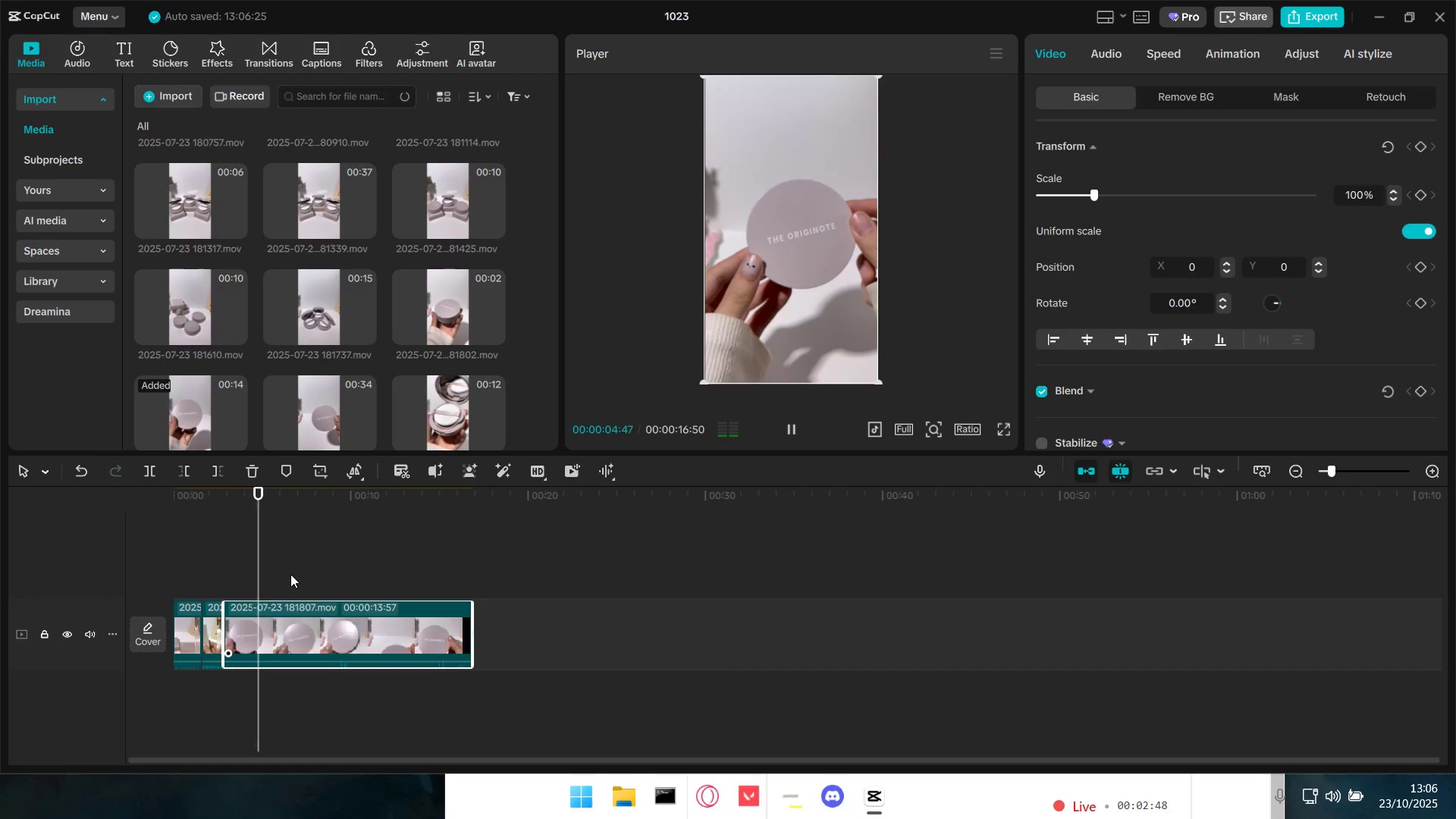 
key(Space)
 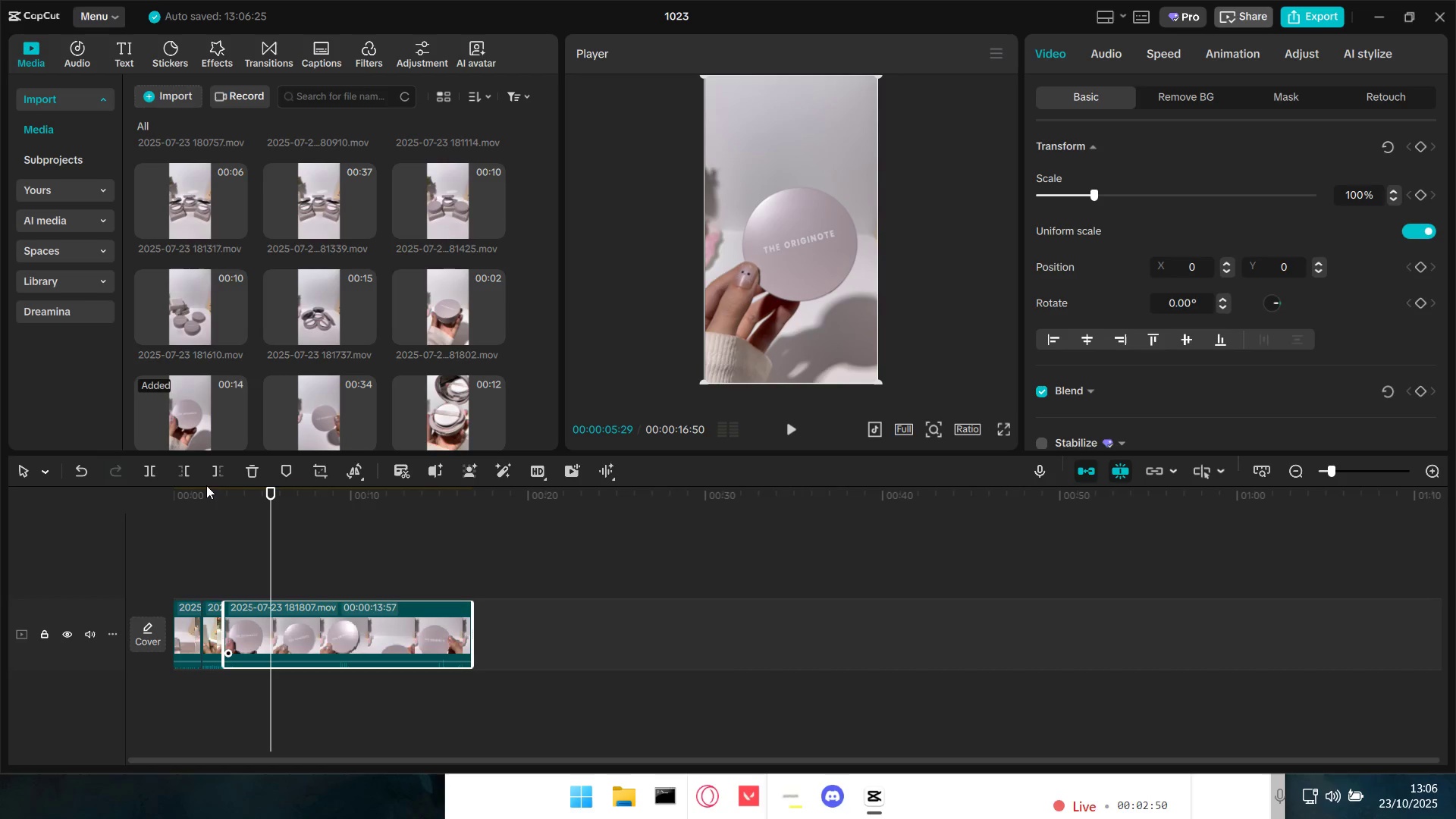 
left_click([187, 473])
 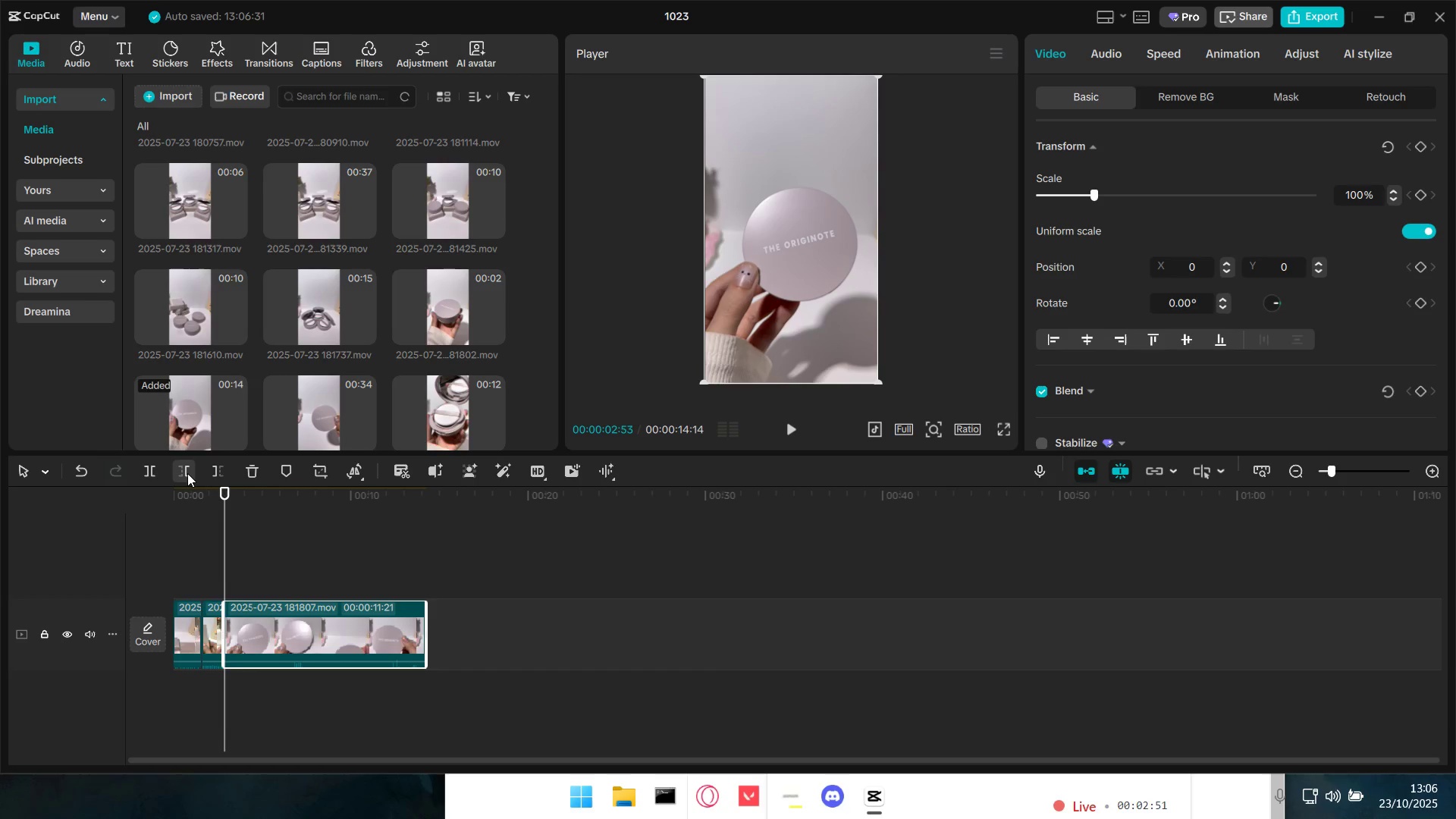 
key(Space)
 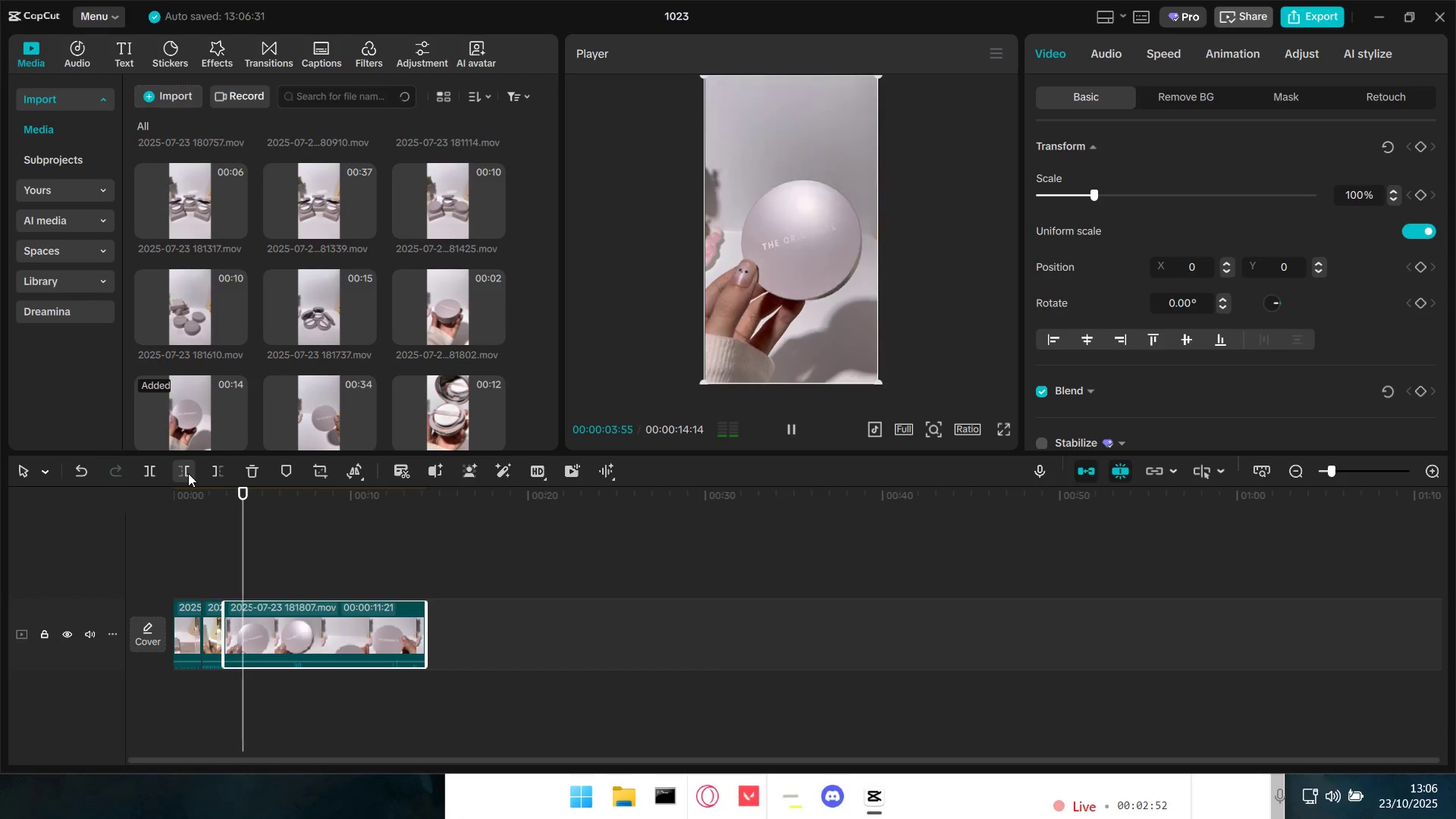 
key(Space)
 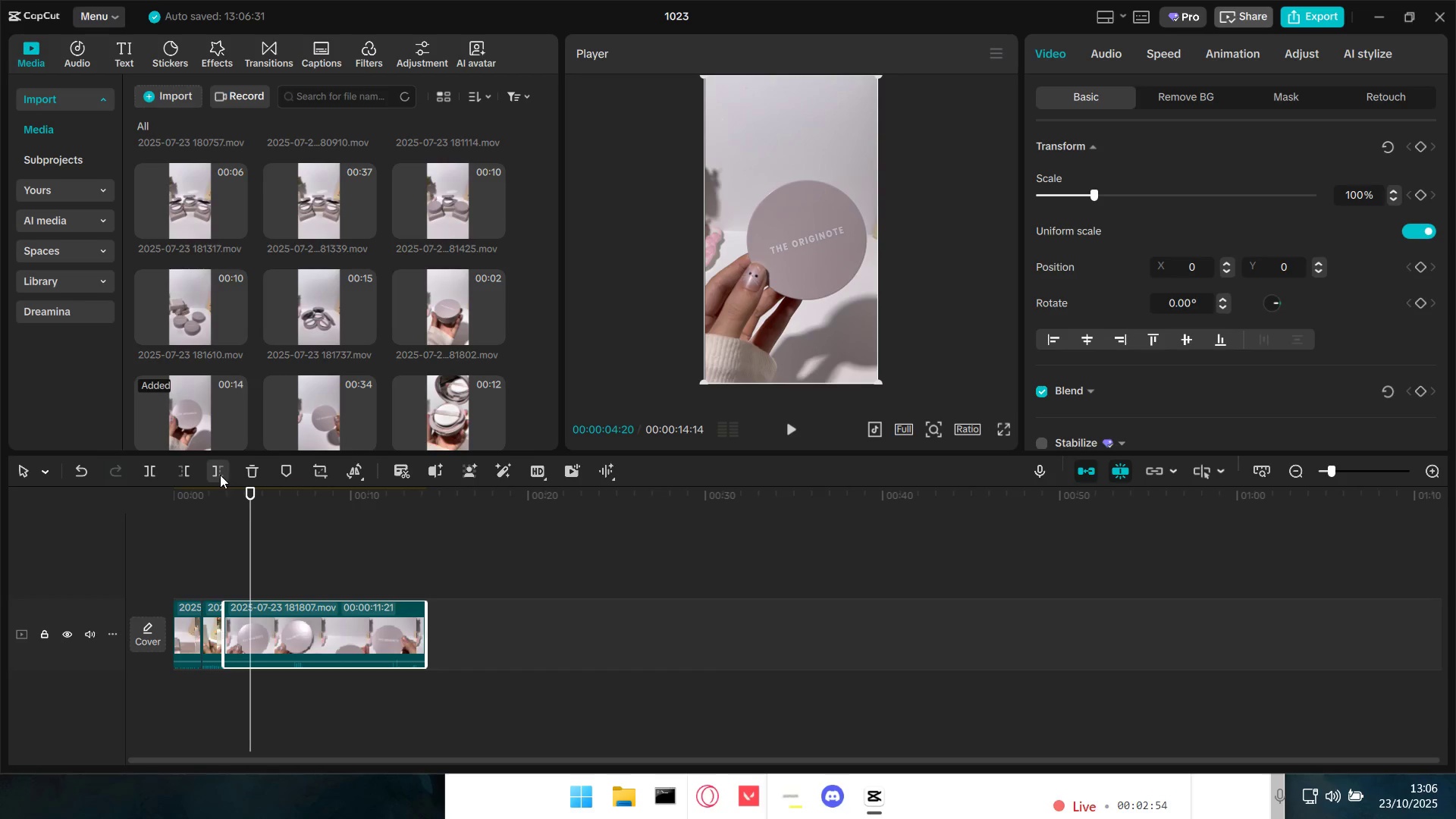 
left_click([220, 474])
 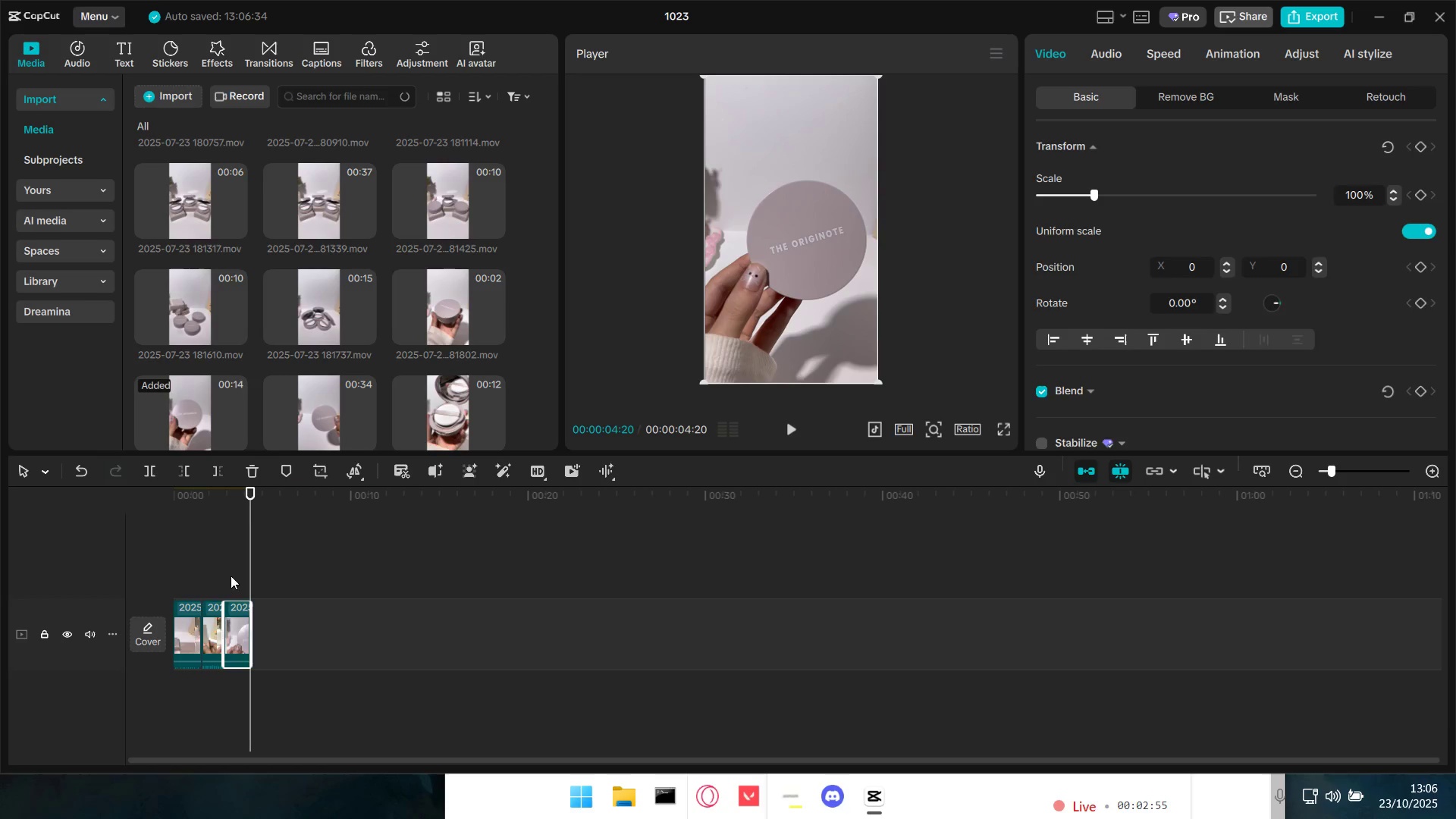 
double_click([216, 561])
 